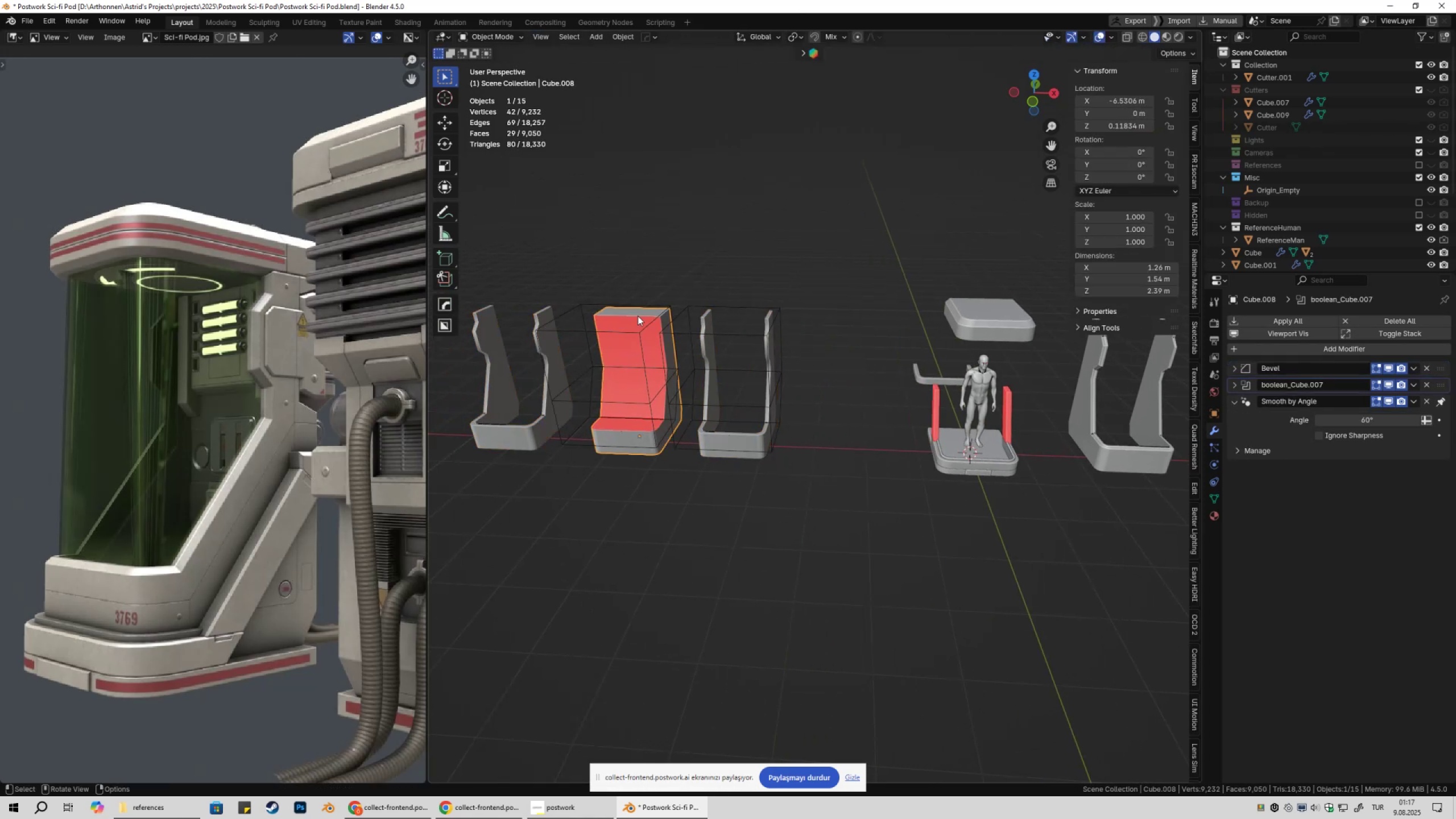 
key(Tab)
type(aN)
key(Escape)
key(Tab)
 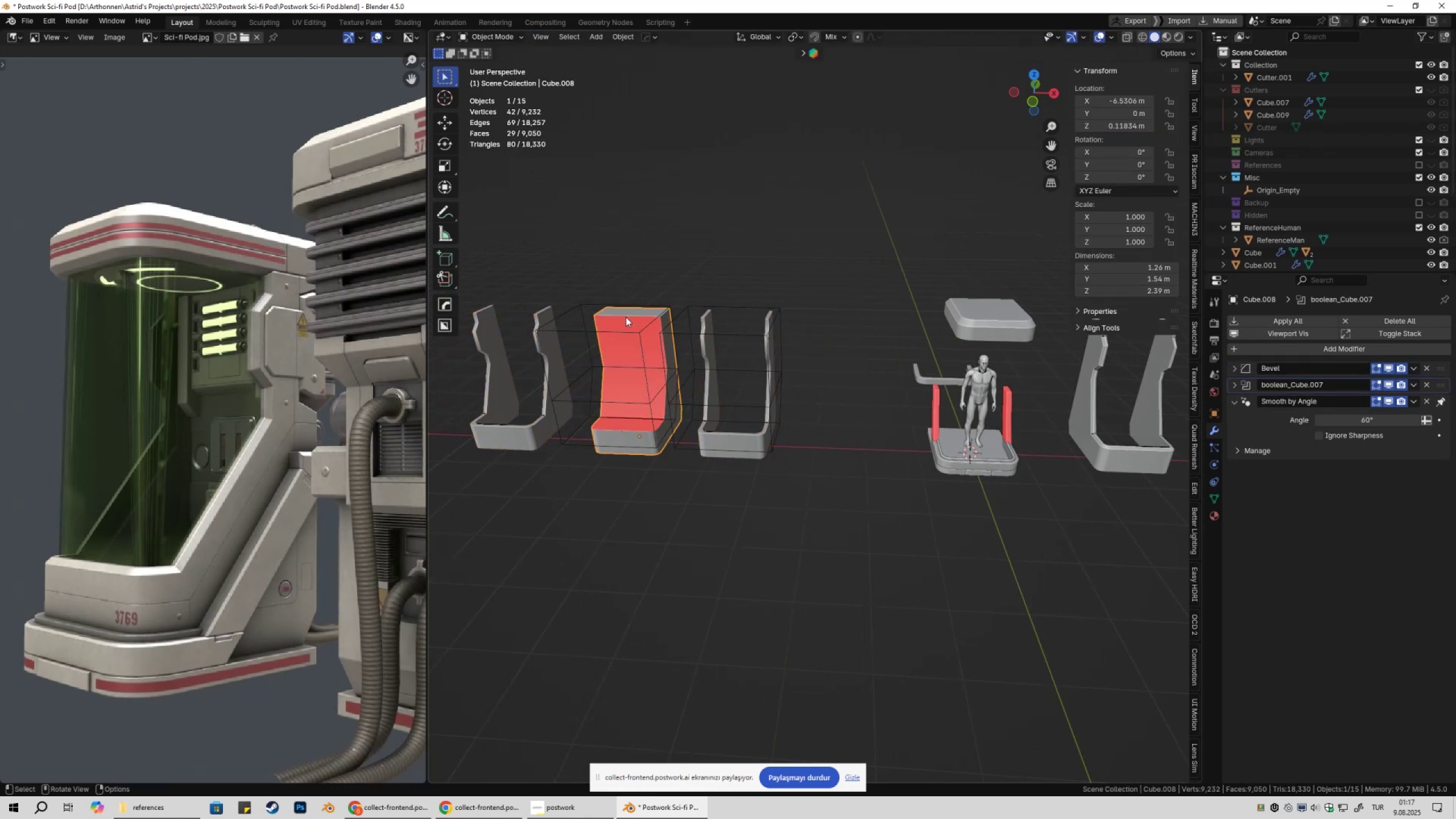 
left_click([804, 341])
 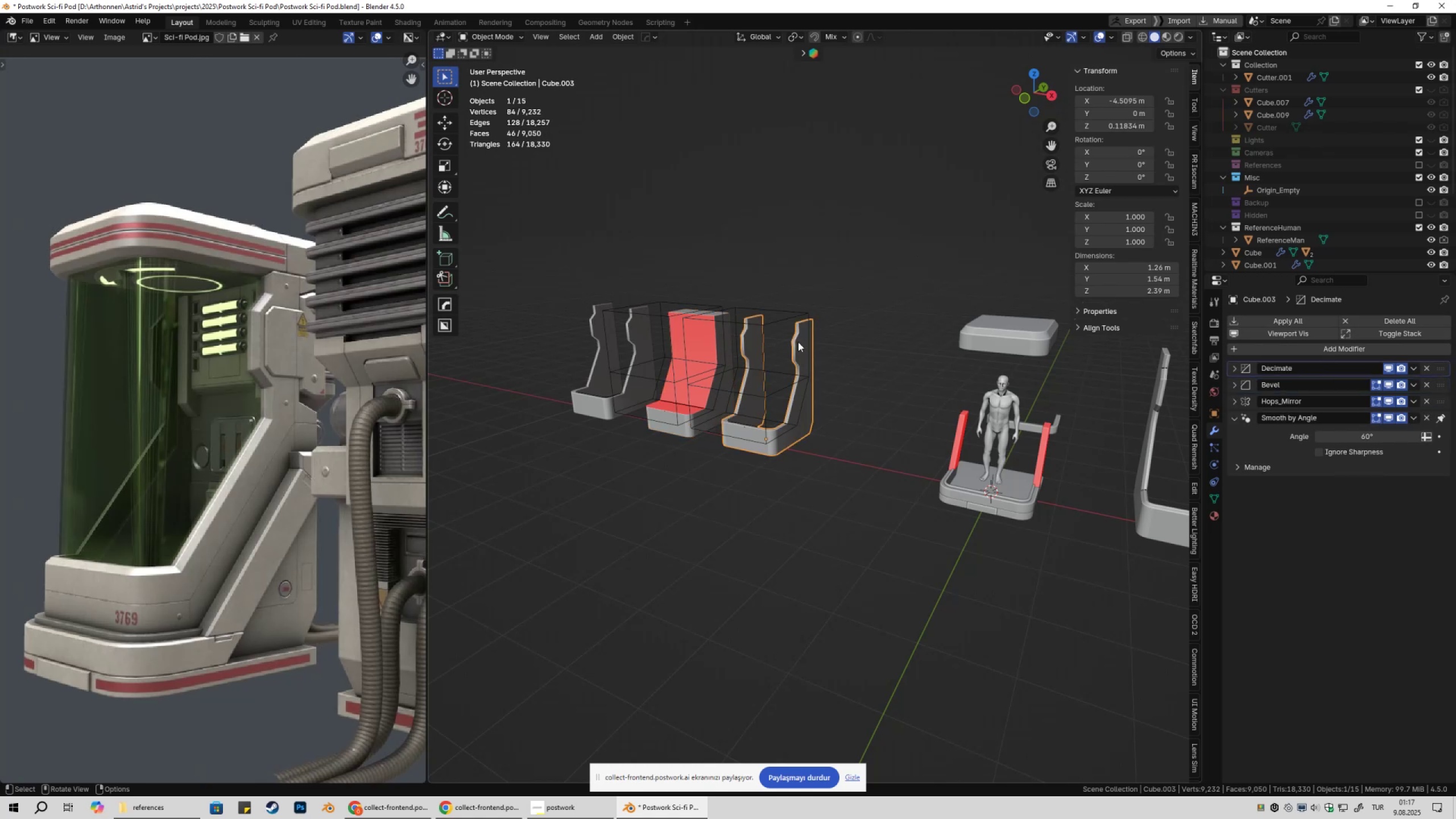 
left_click_drag(start_coordinate=[562, 267], to_coordinate=[701, 339])
 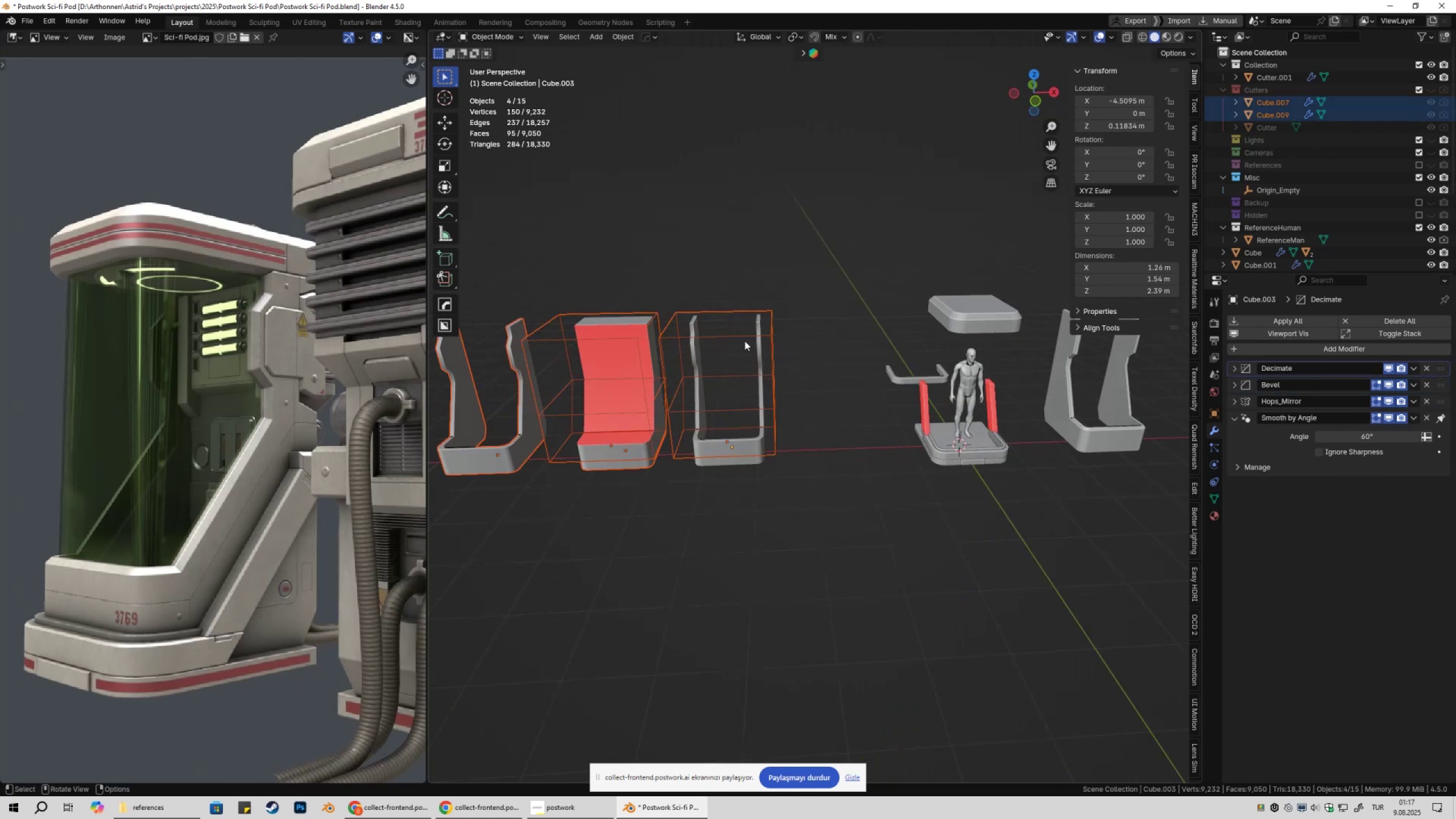 
key(Shift+ShiftLeft)
 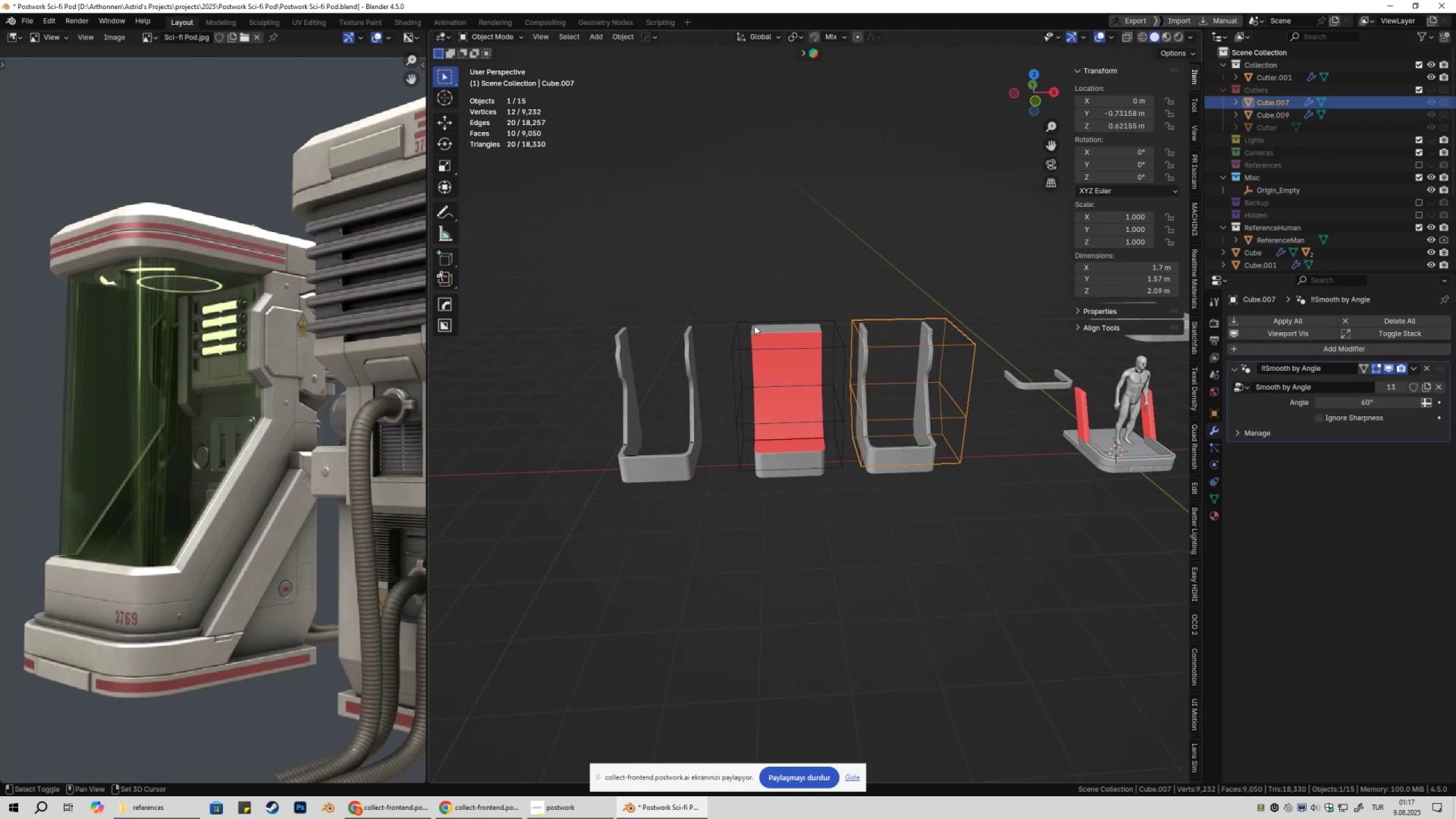 
left_click_drag(start_coordinate=[614, 307], to_coordinate=[781, 366])
 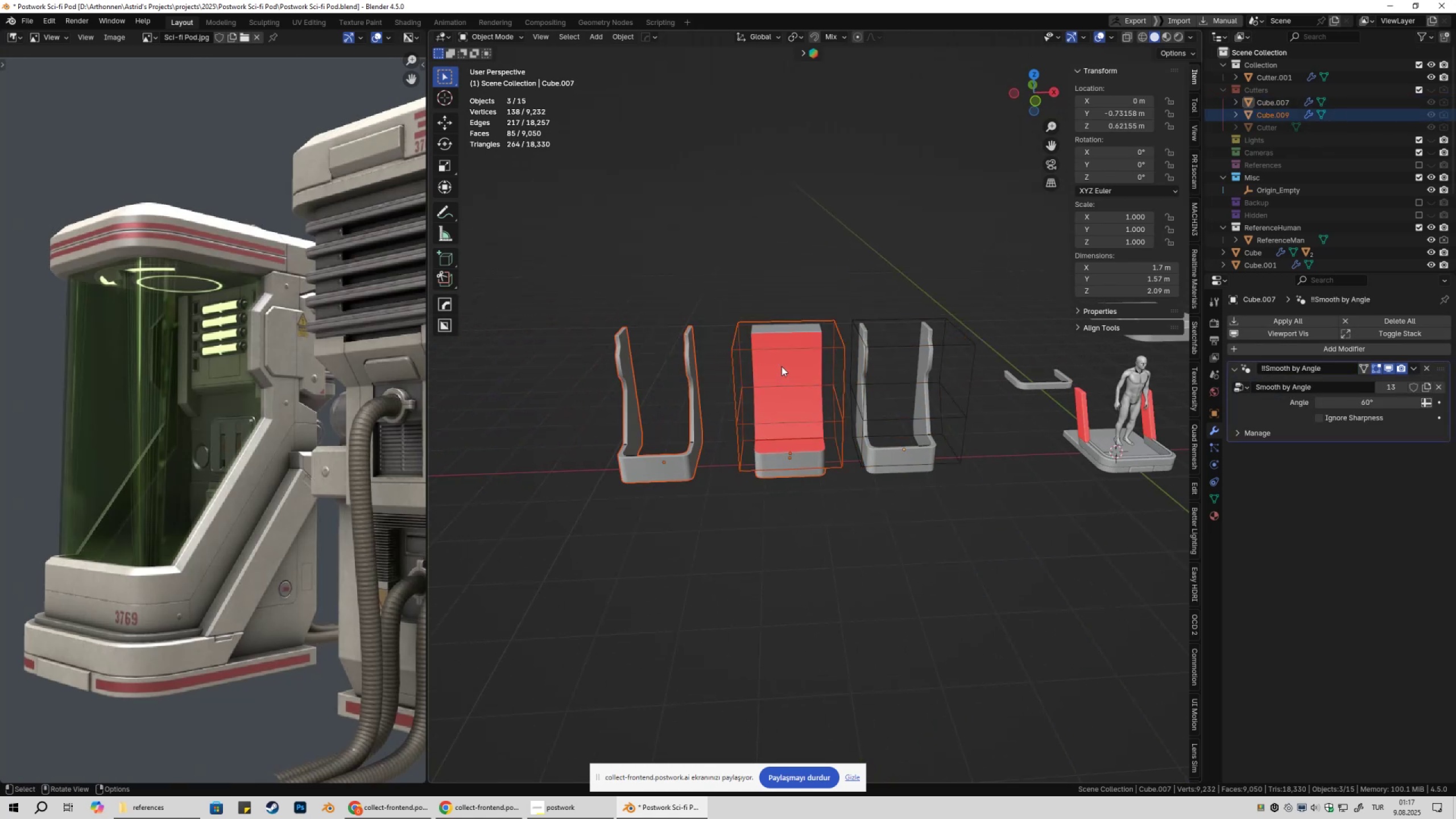 
key(X)
 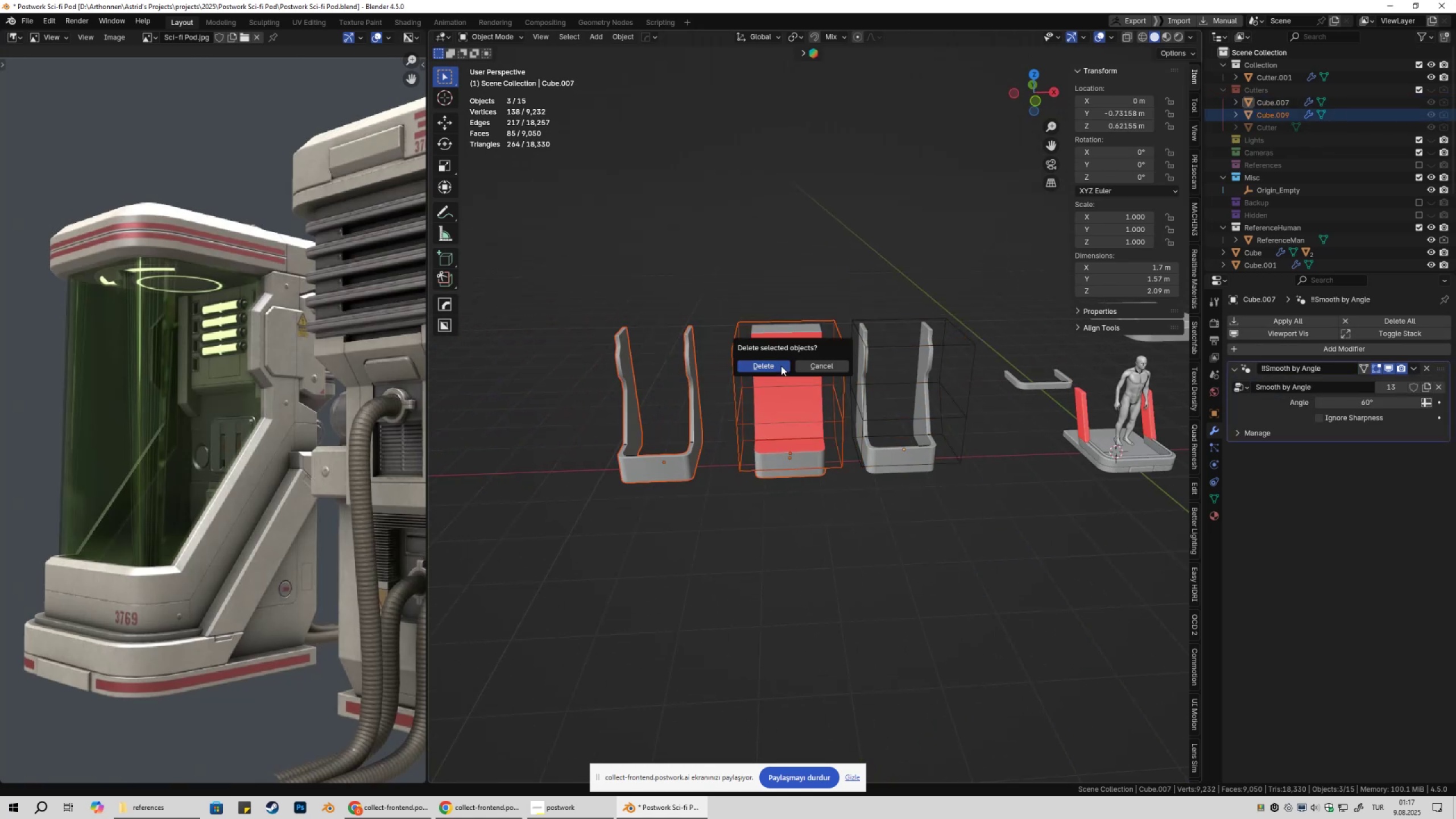 
key(Shift+ShiftLeft)
 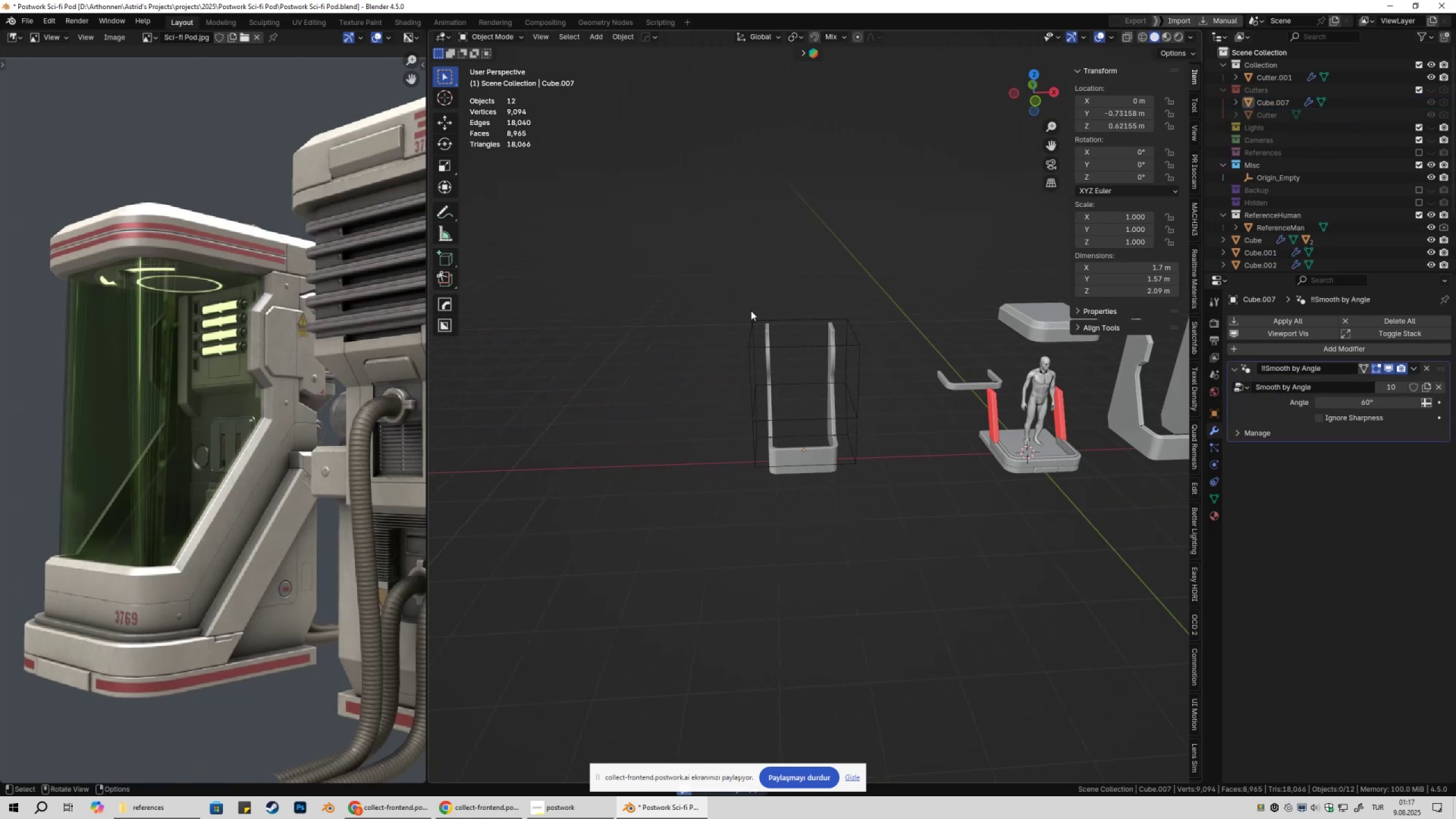 
left_click_drag(start_coordinate=[716, 296], to_coordinate=[839, 367])
 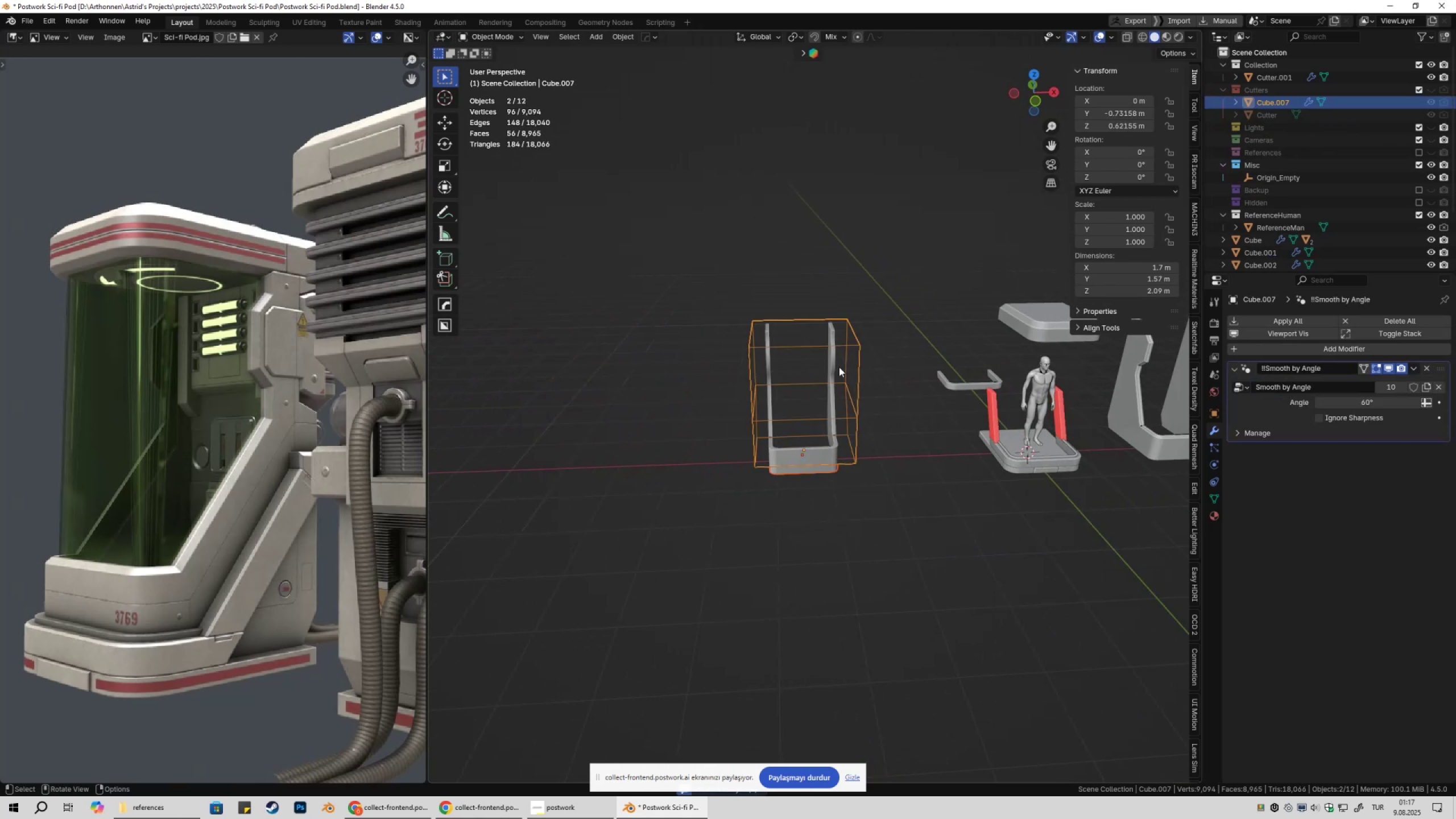 
key(M)
 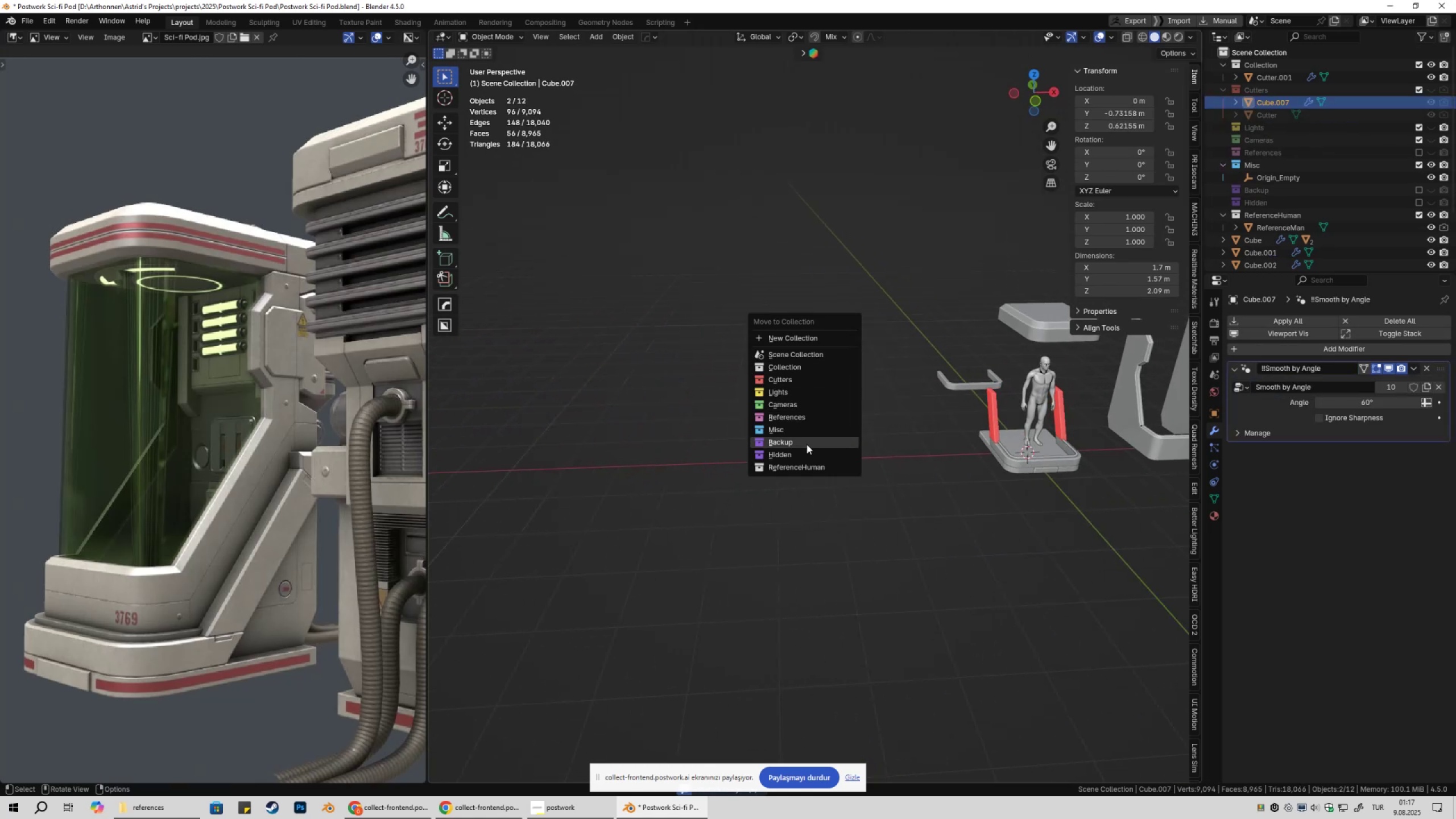 
hold_key(key=ShiftLeft, duration=0.35)
 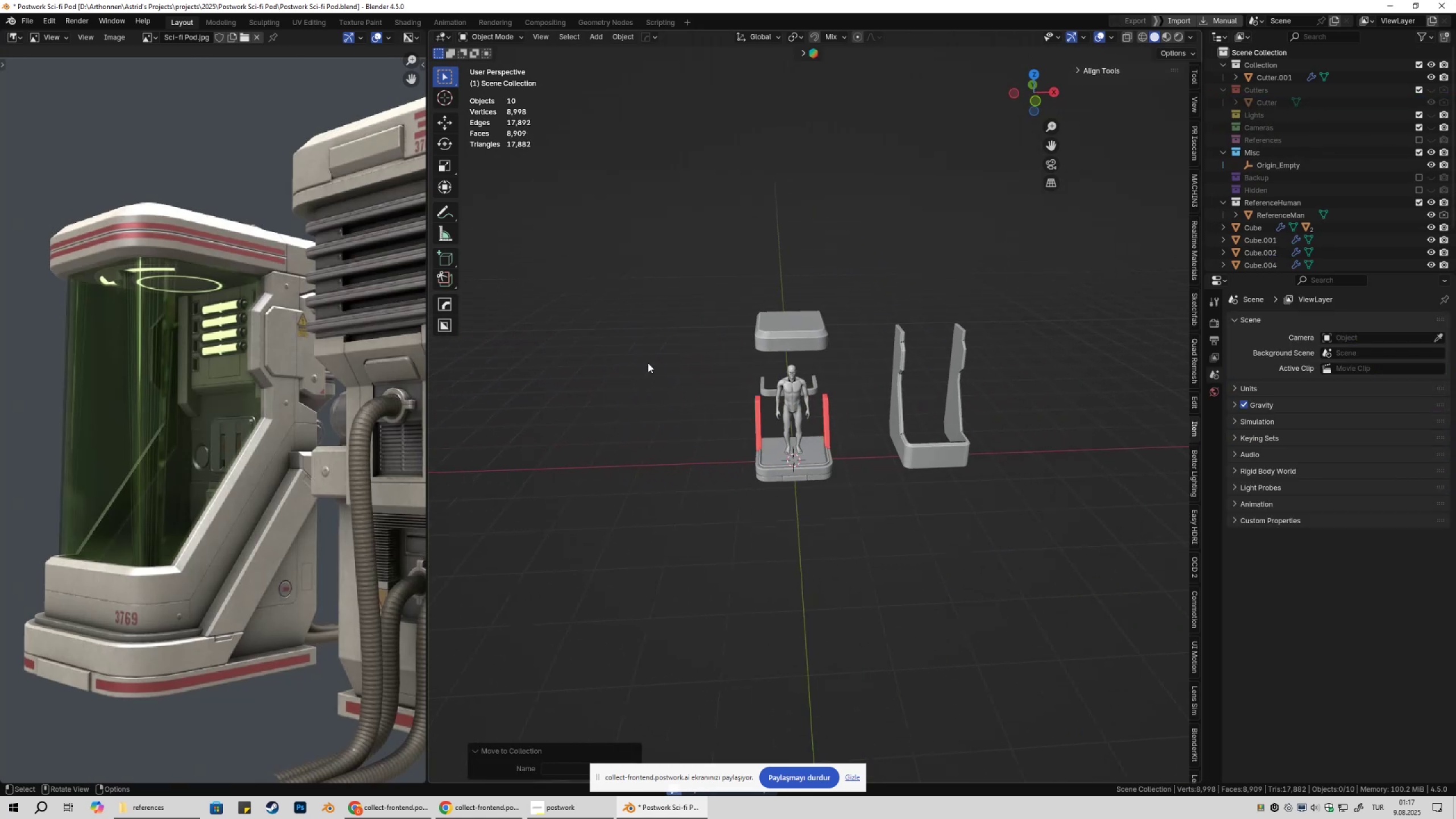 
scroll: coordinate [706, 374], scroll_direction: up, amount: 2.0
 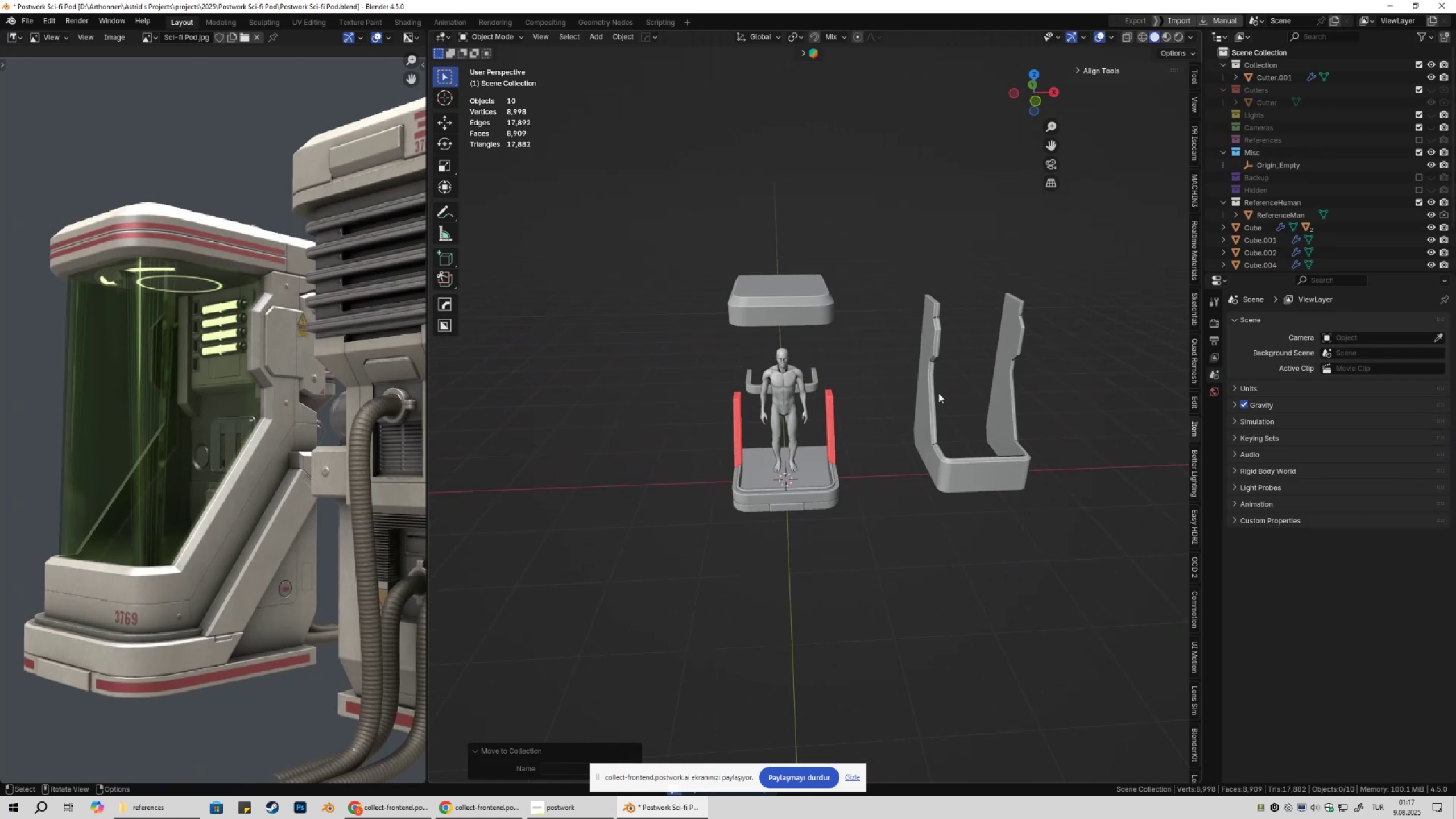 
left_click([927, 381])
 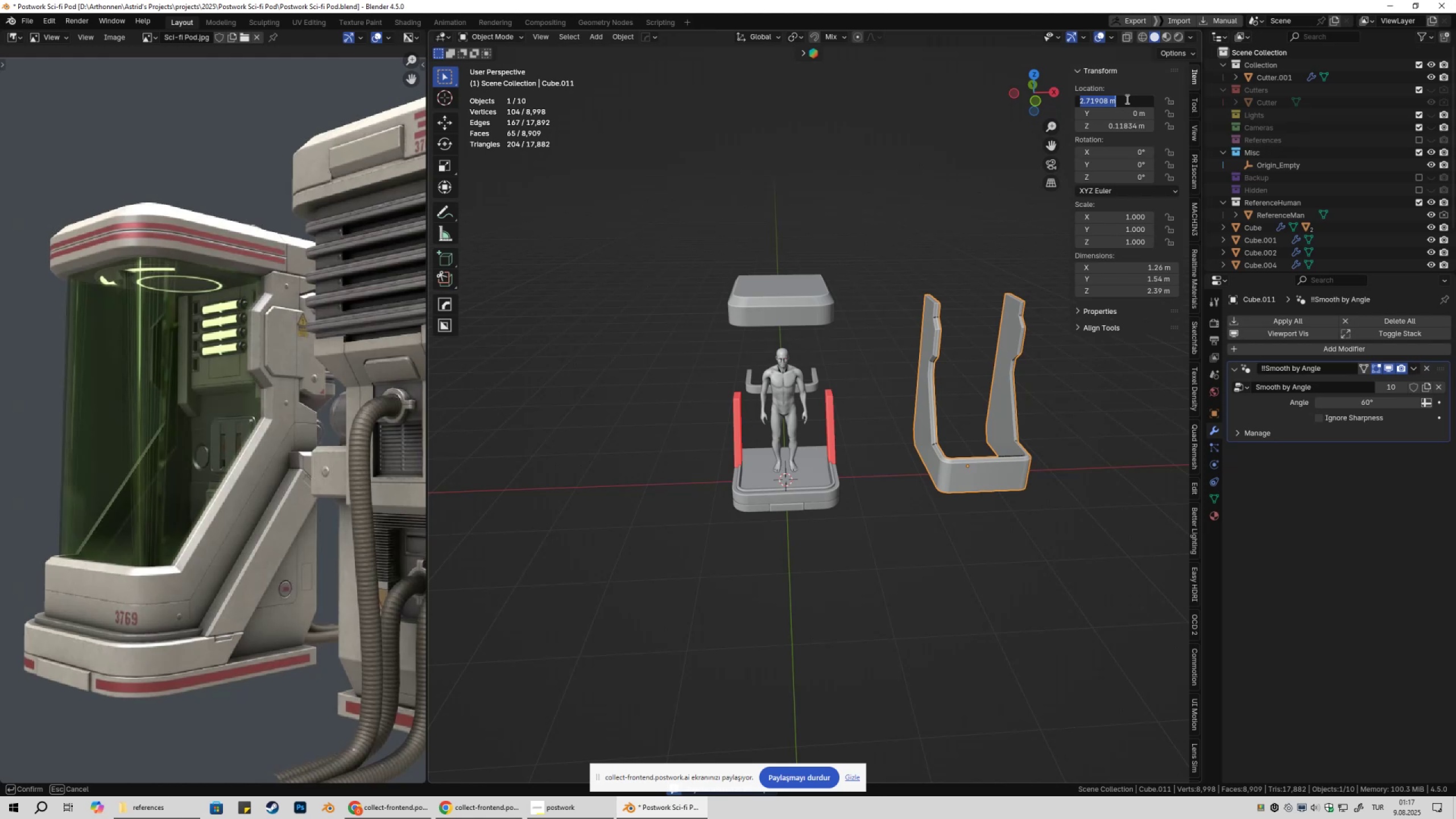 
key(Numpad0)
 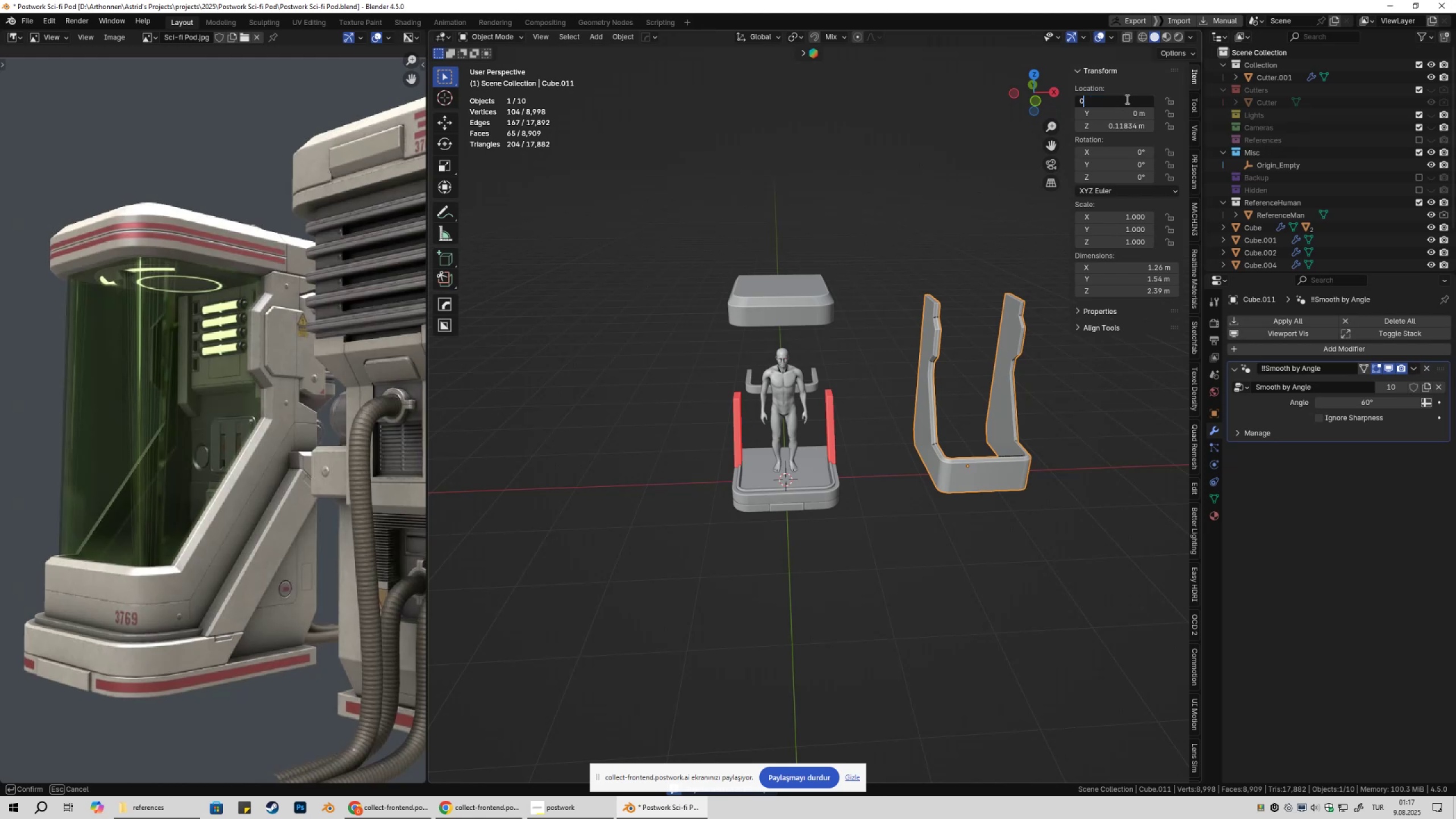 
key(NumpadEnter)
 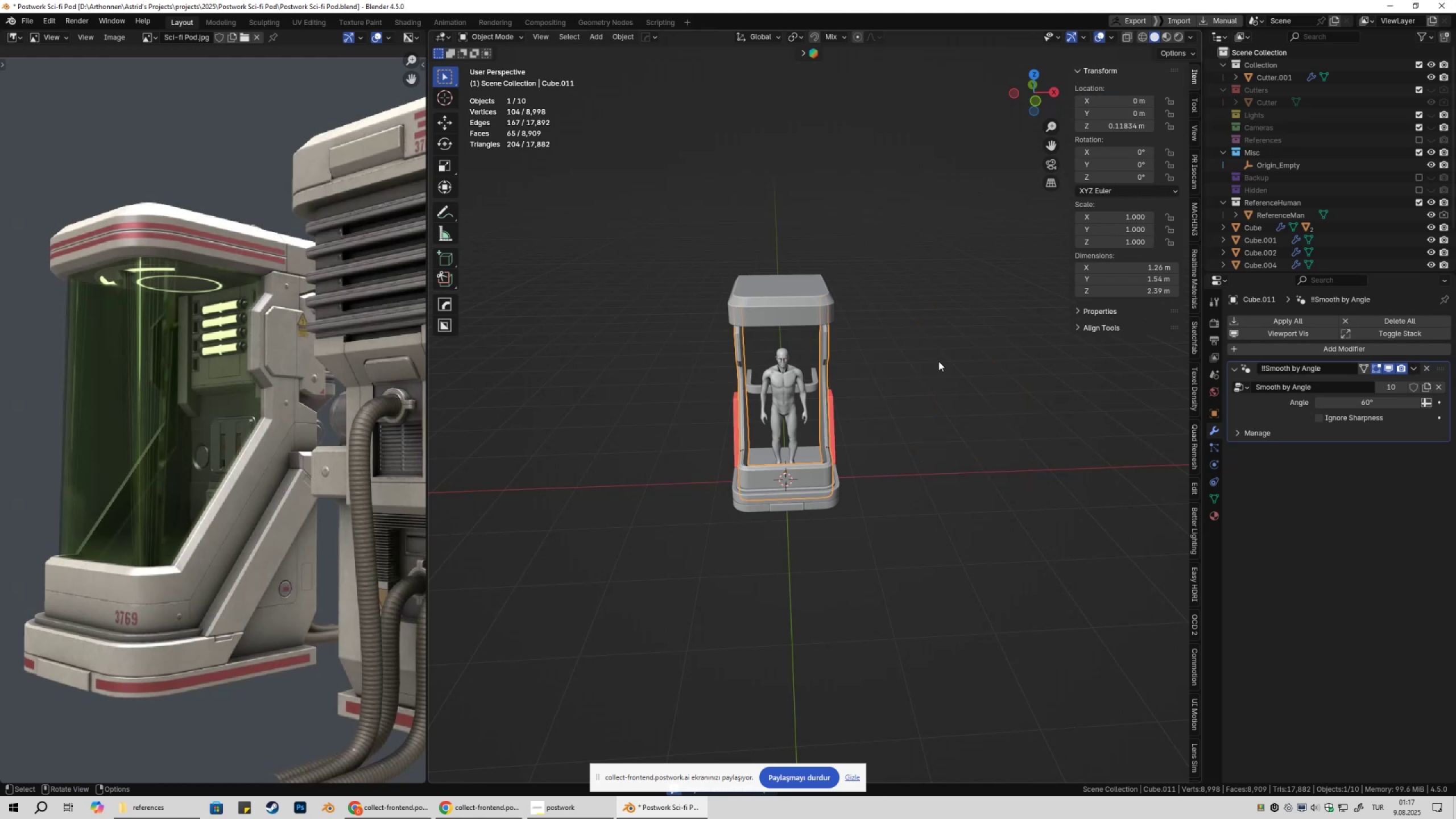 
scroll: coordinate [812, 366], scroll_direction: up, amount: 7.0
 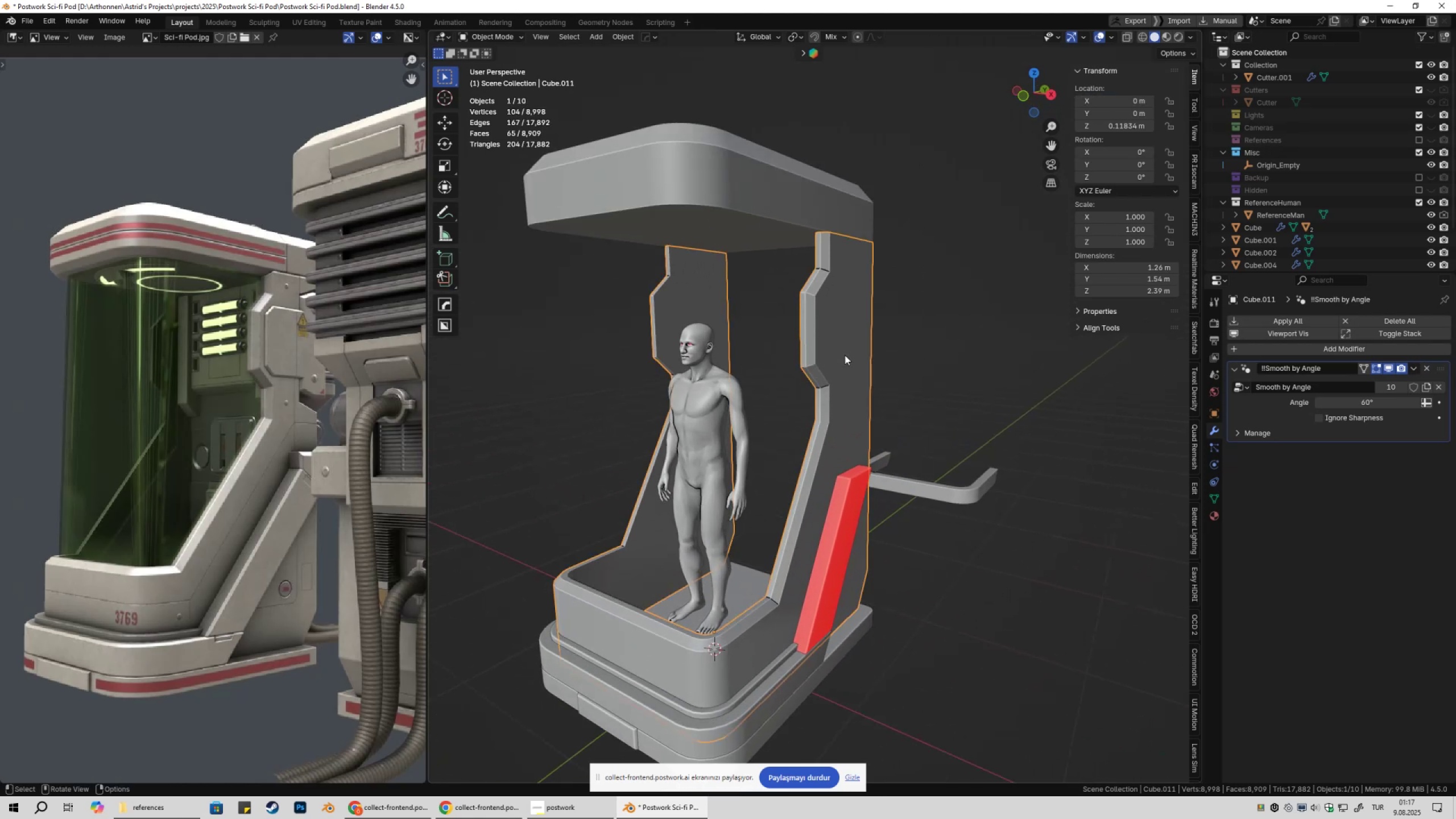 
key(Shift+ShiftLeft)
 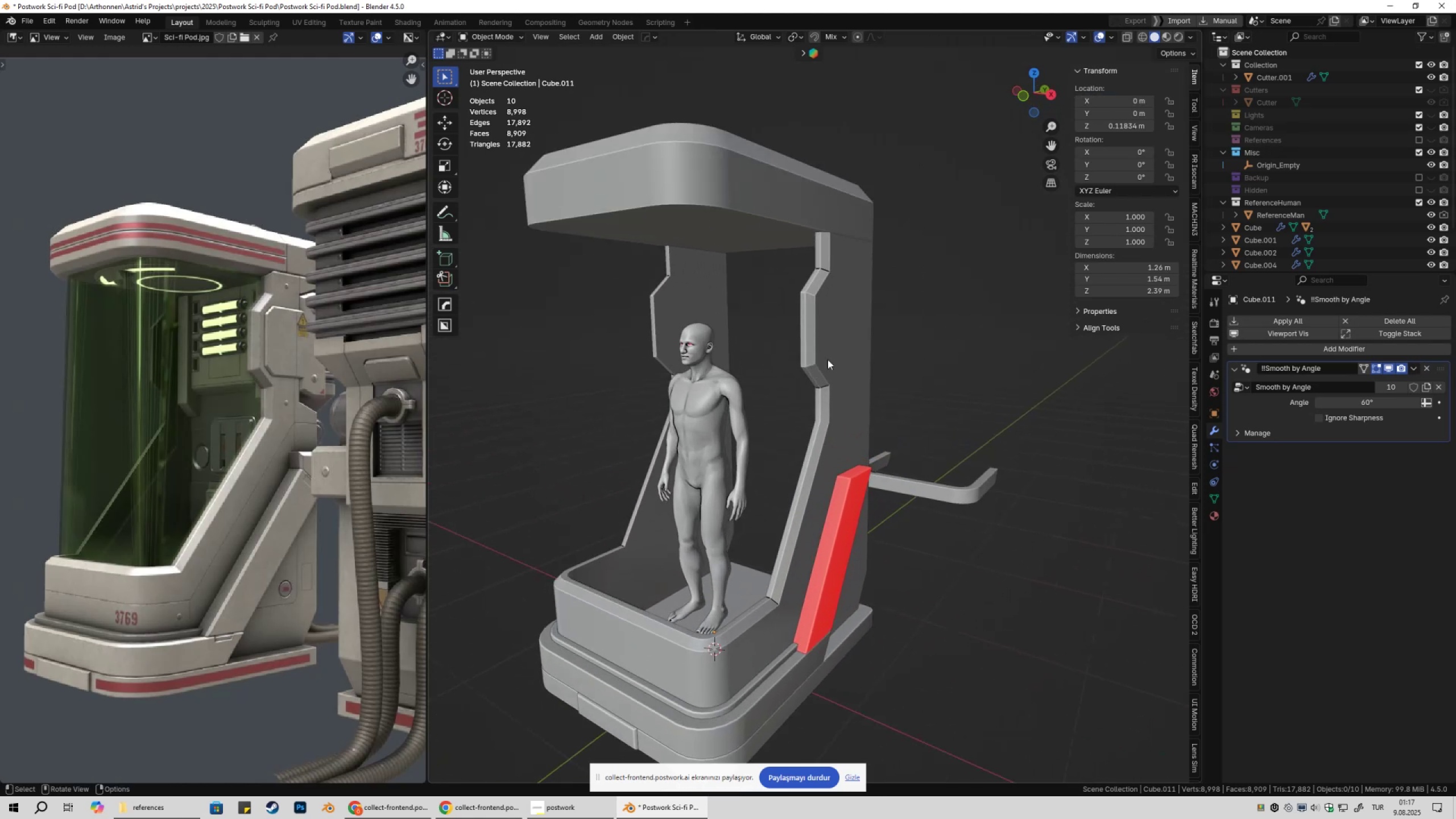 
left_click([835, 356])
 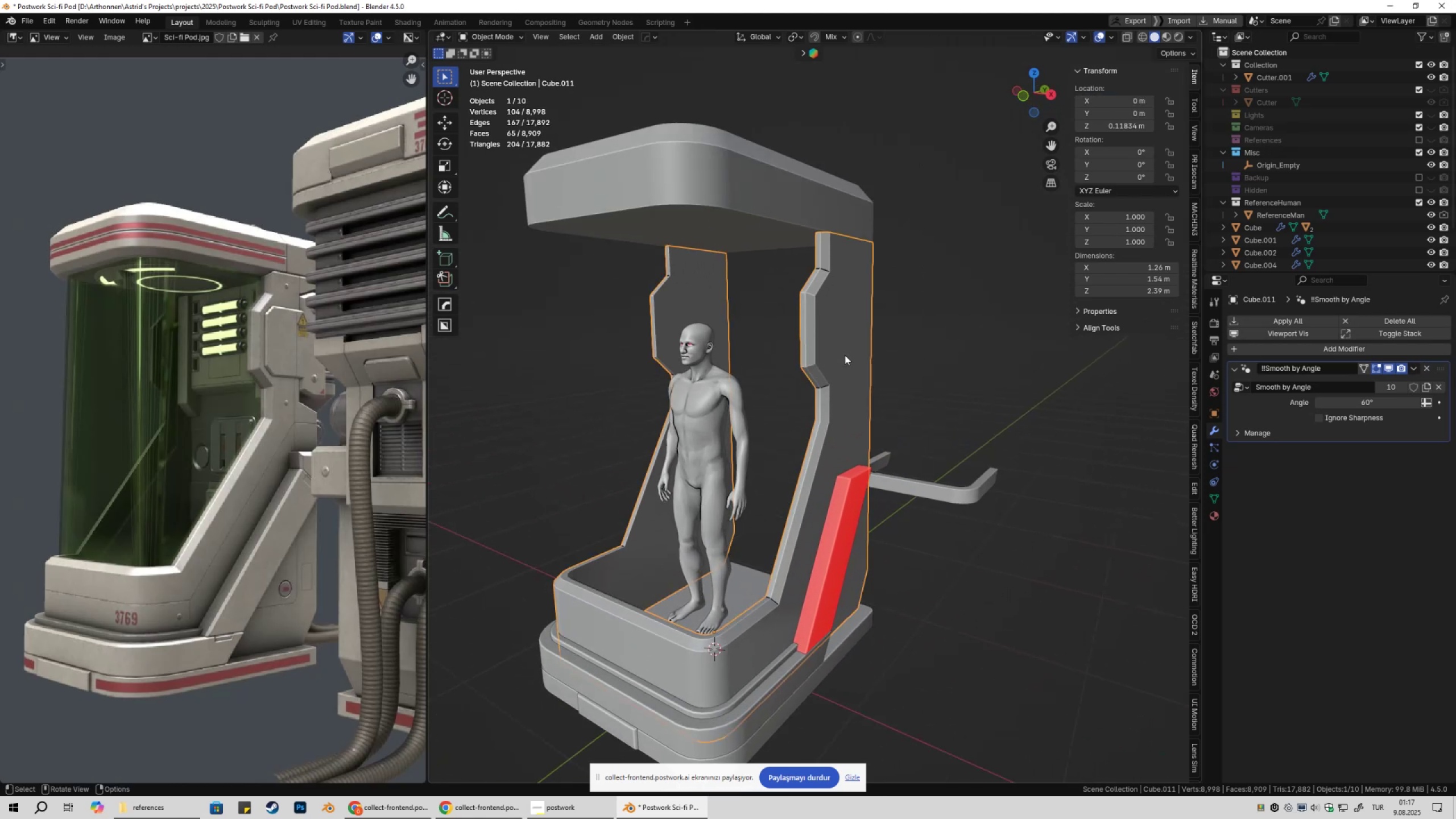 
key(NumpadDecimal)
 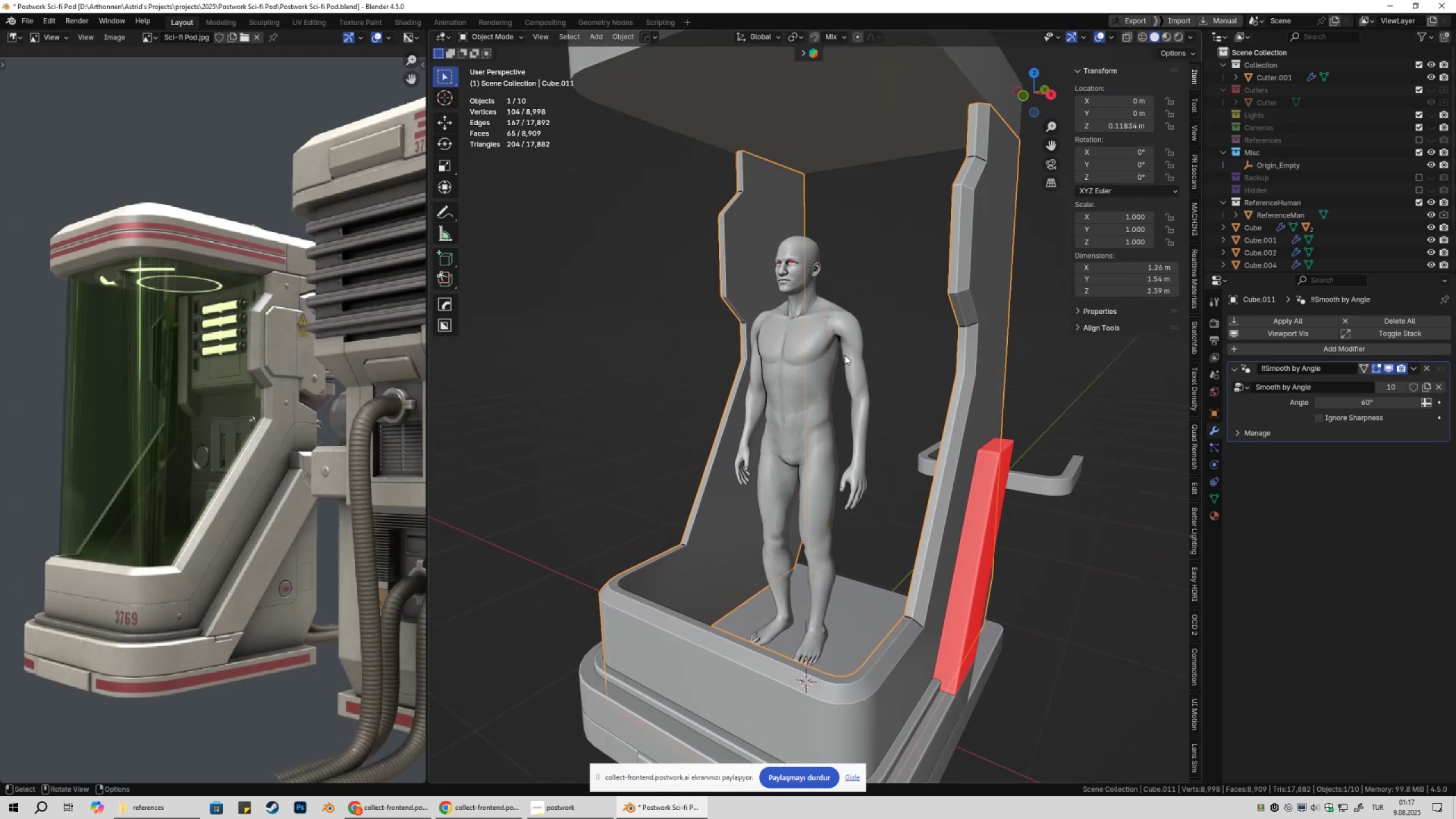 
hold_key(key=ShiftLeft, duration=0.38)
 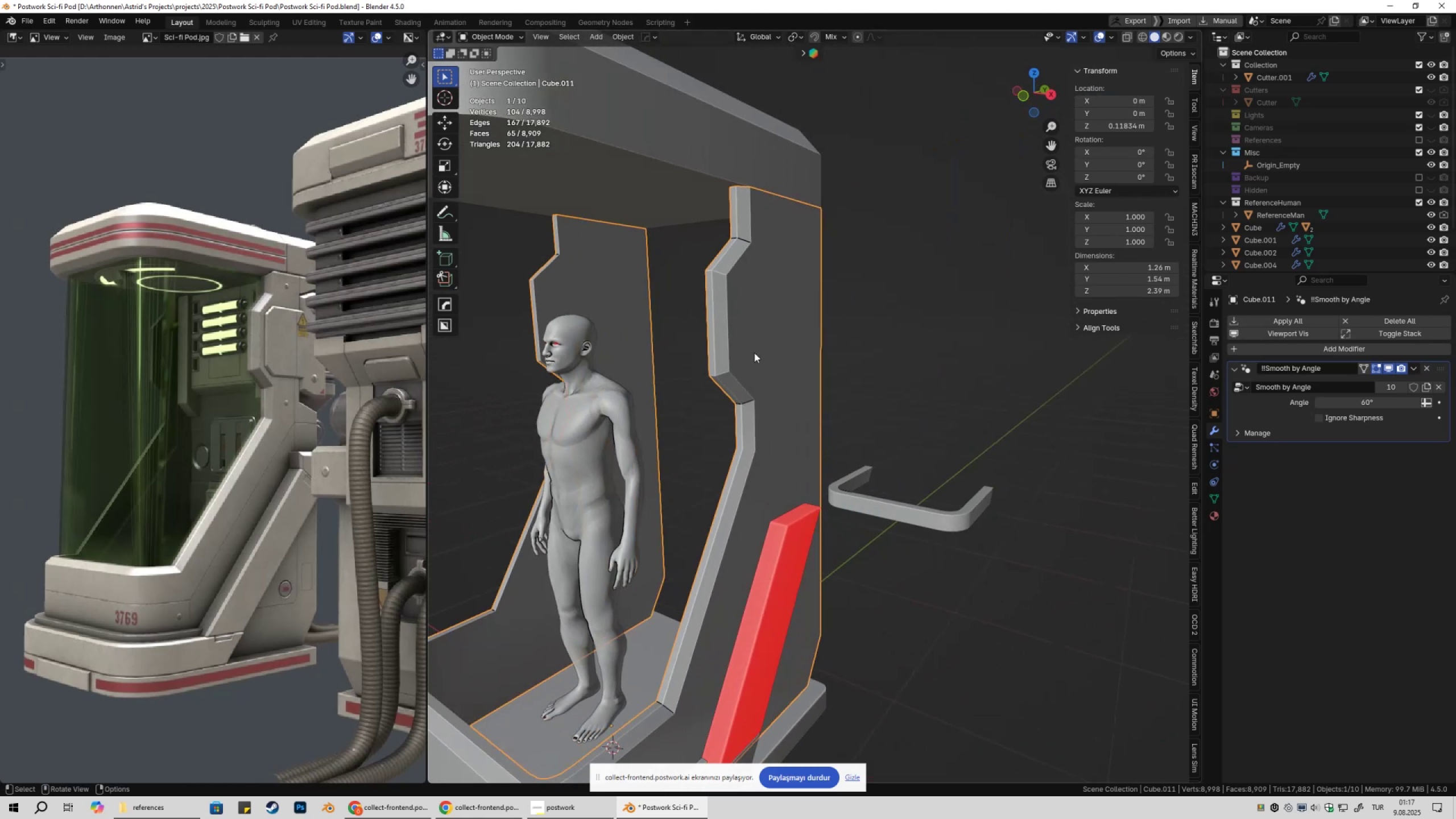 
scroll: coordinate [749, 350], scroll_direction: up, amount: 3.0
 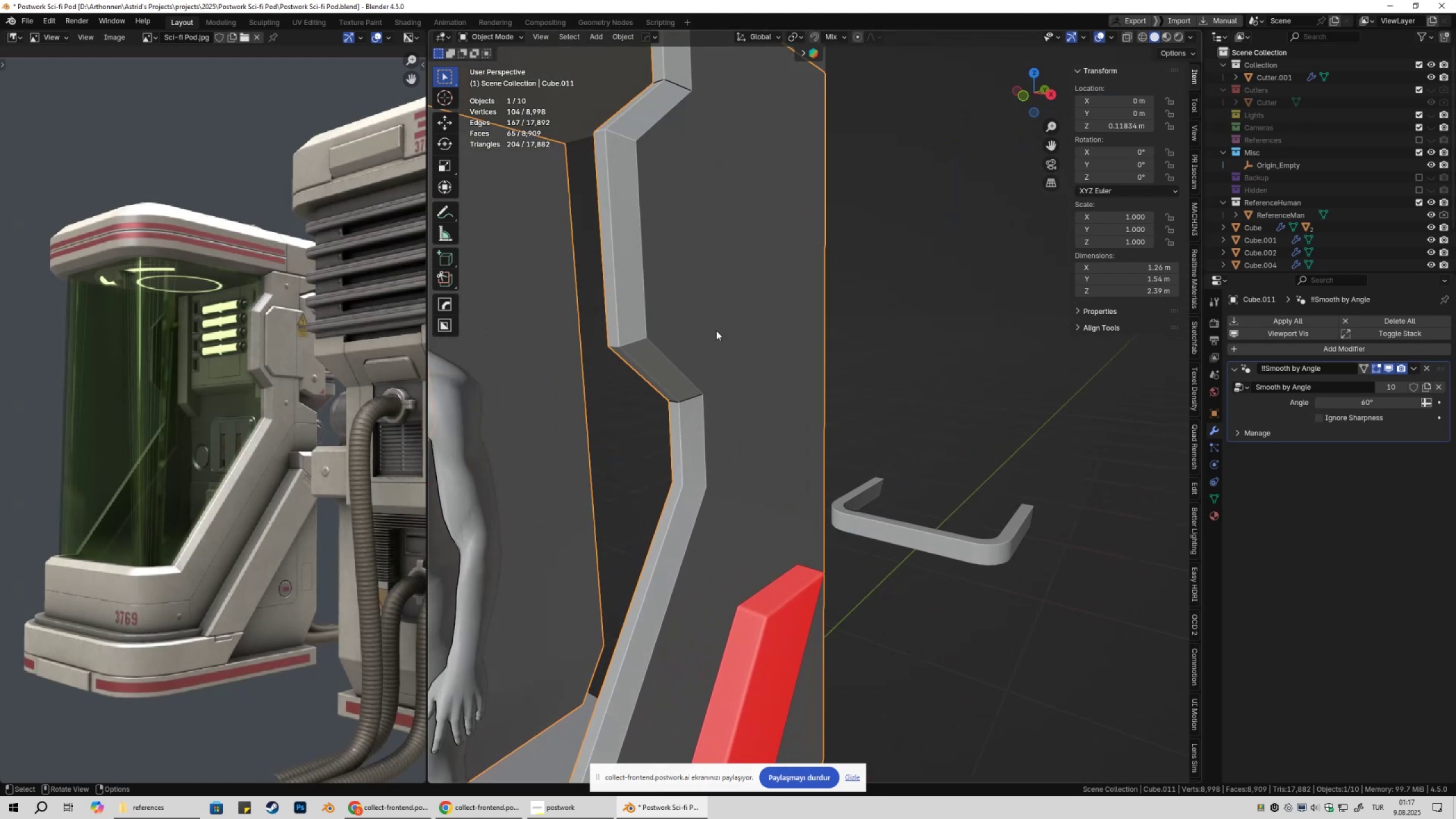 
hold_key(key=ShiftLeft, duration=0.32)
 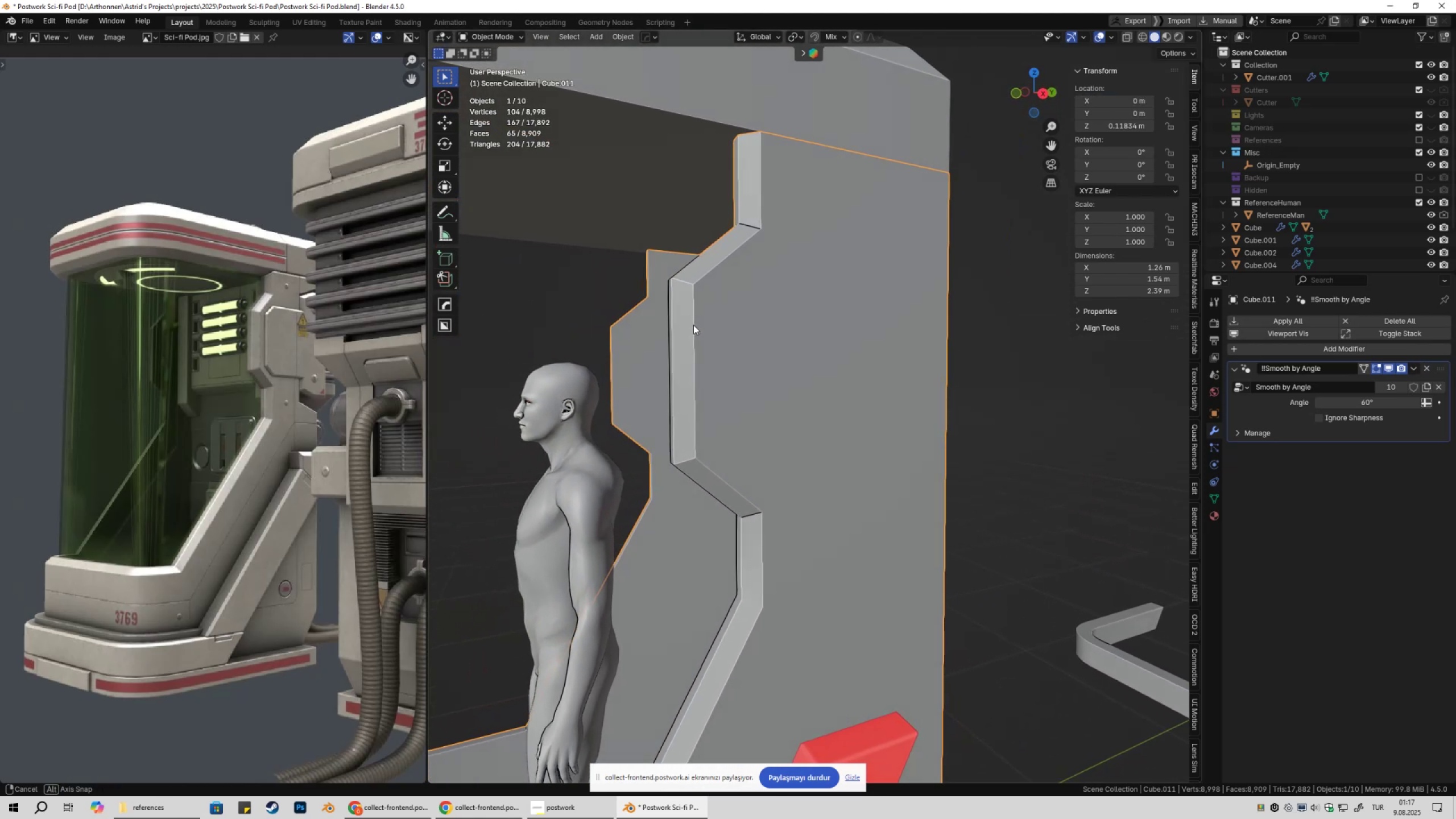 
scroll: coordinate [671, 368], scroll_direction: down, amount: 3.0
 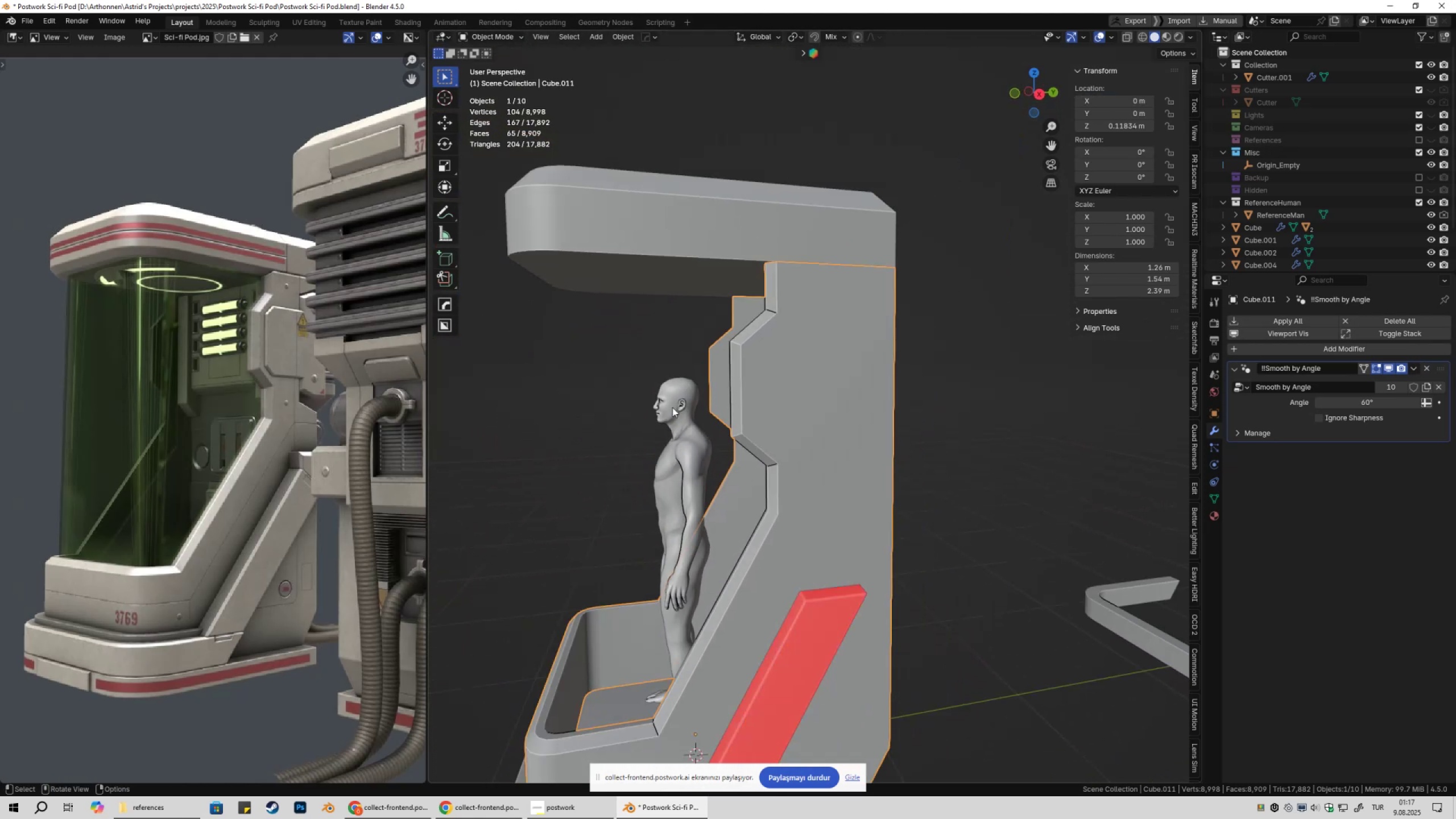 
hold_key(key=ShiftLeft, duration=0.33)
 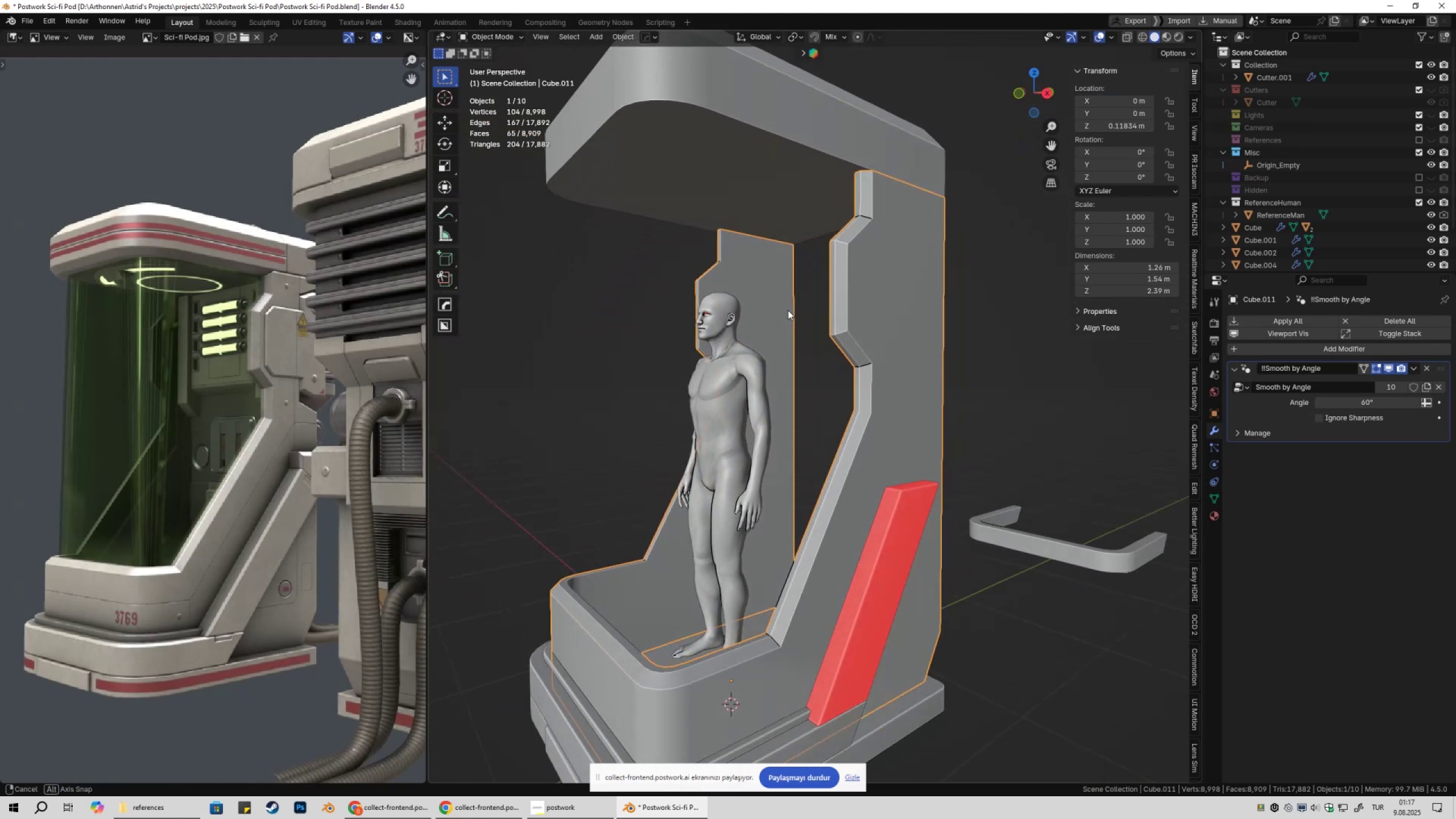 
hold_key(key=ShiftLeft, duration=0.4)
 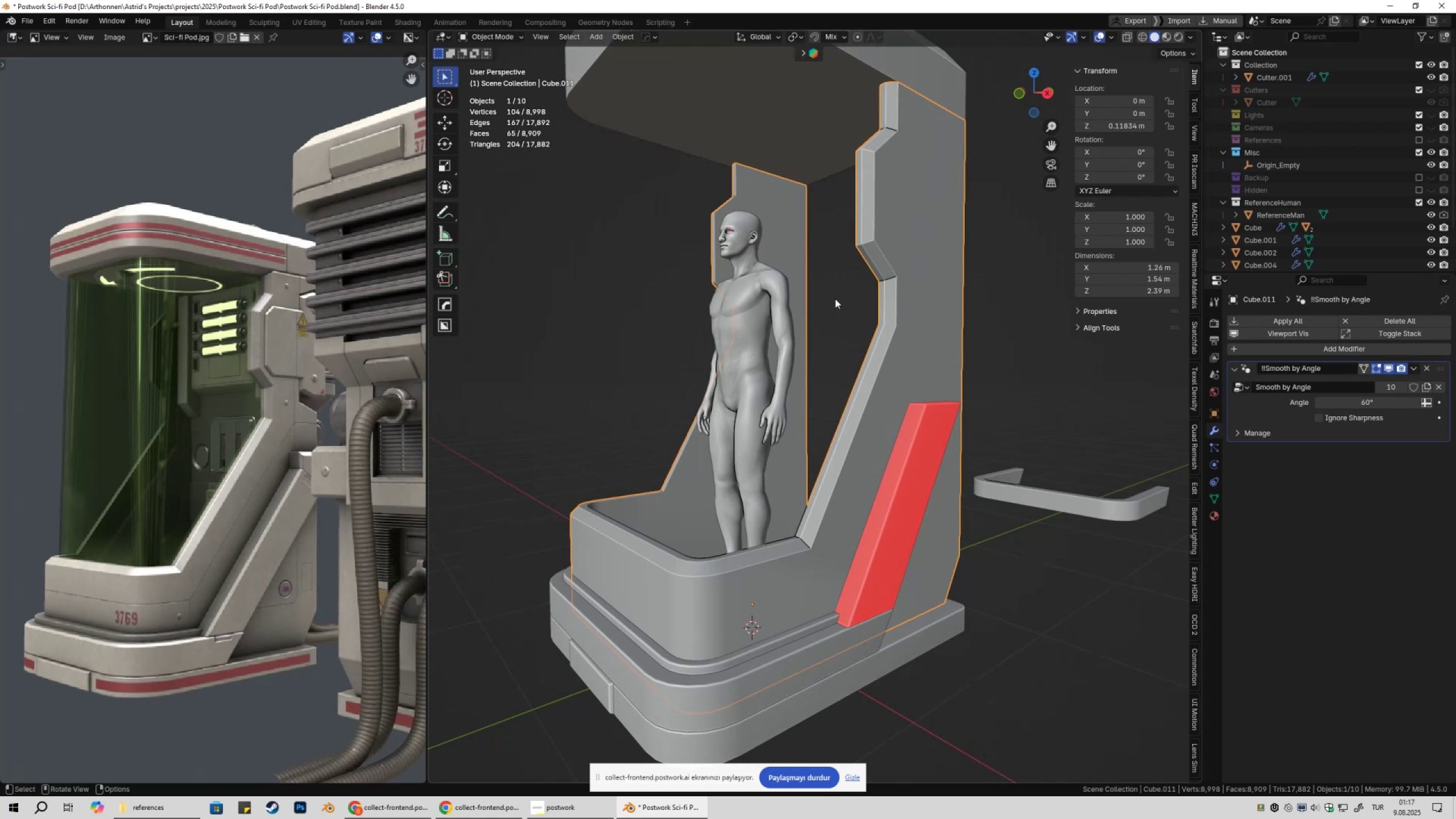 
scroll: coordinate [874, 351], scroll_direction: up, amount: 1.0
 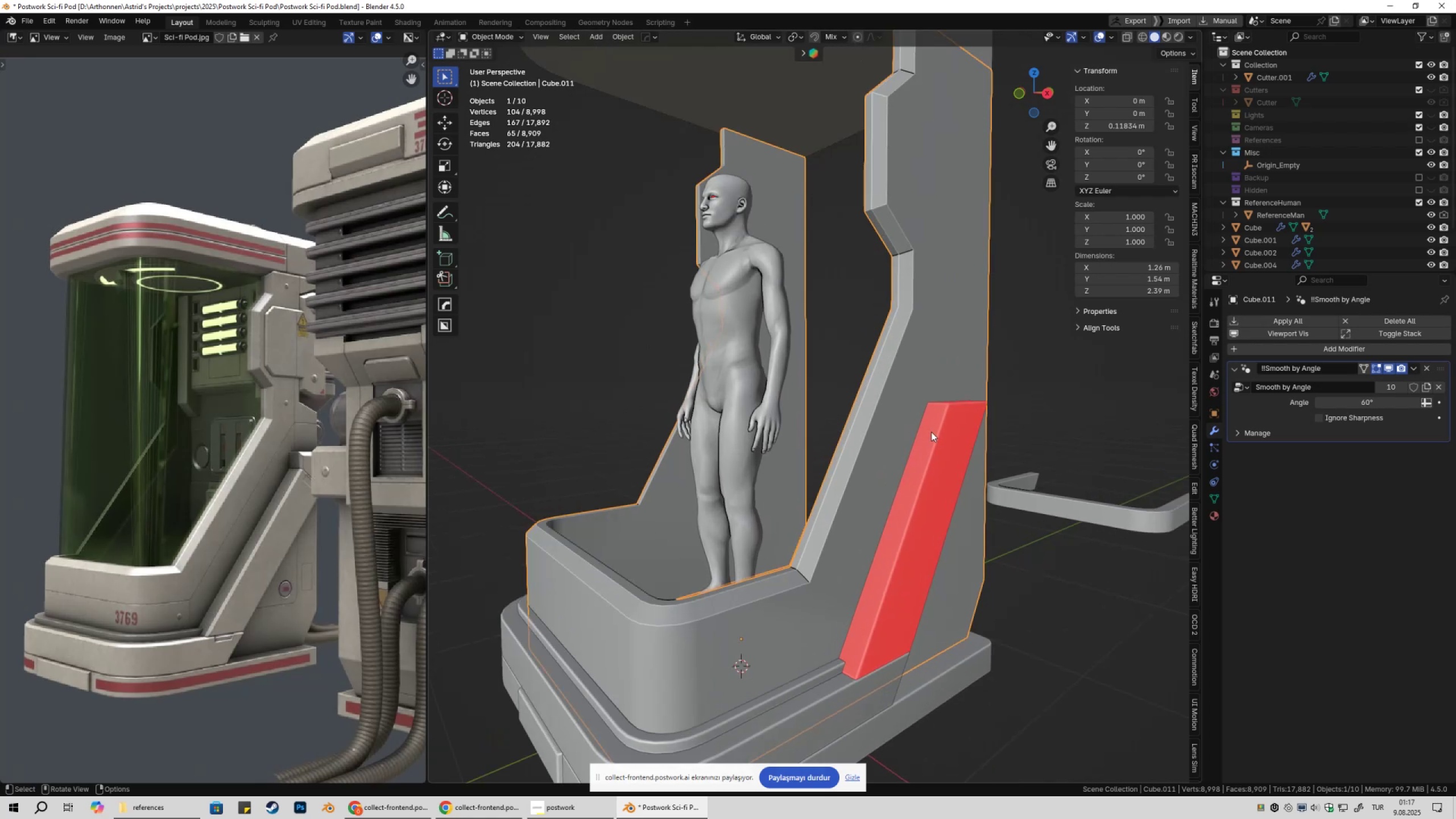 
key(Q)
 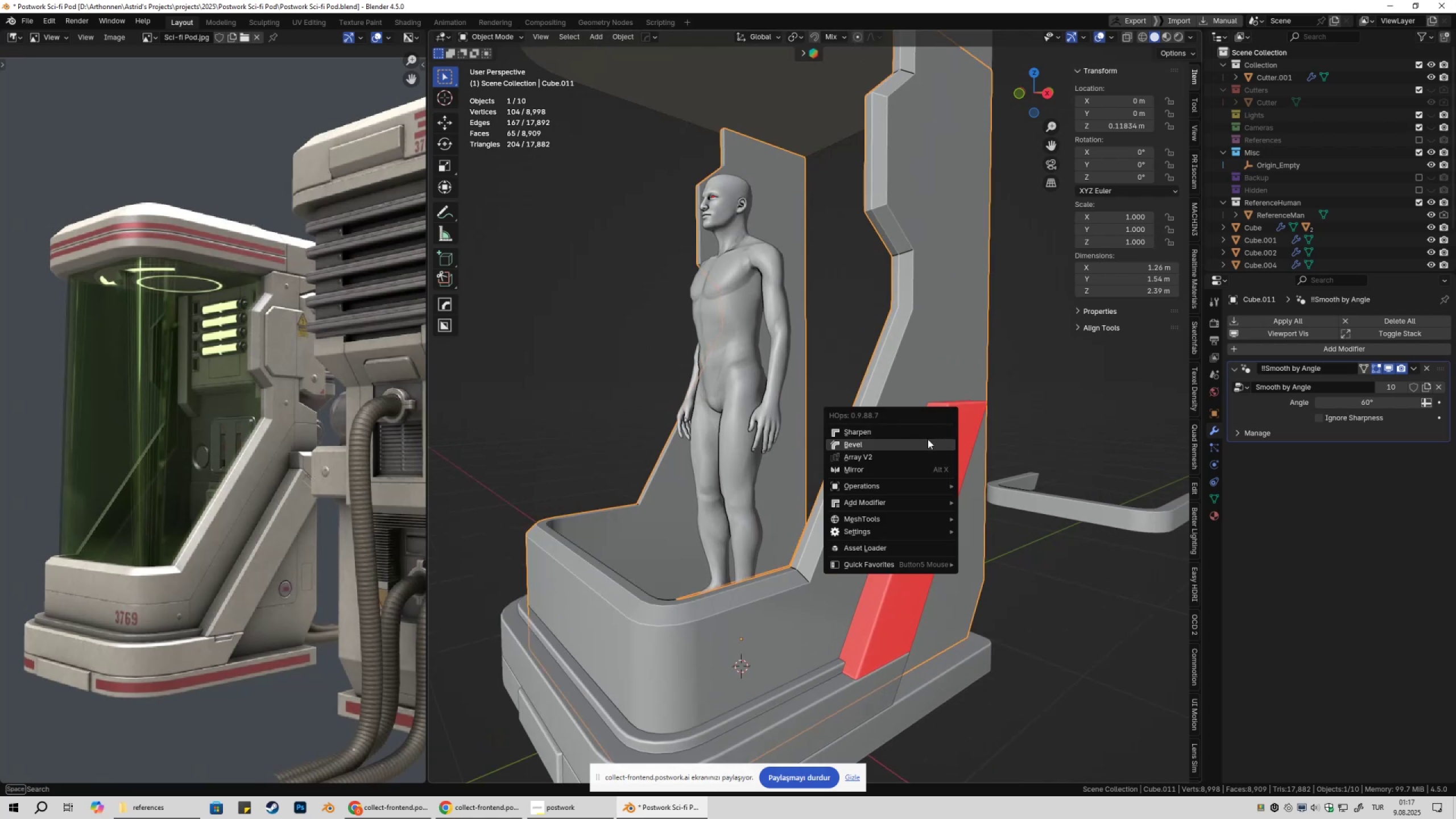 
hold_key(key=ShiftLeft, duration=1.53)
 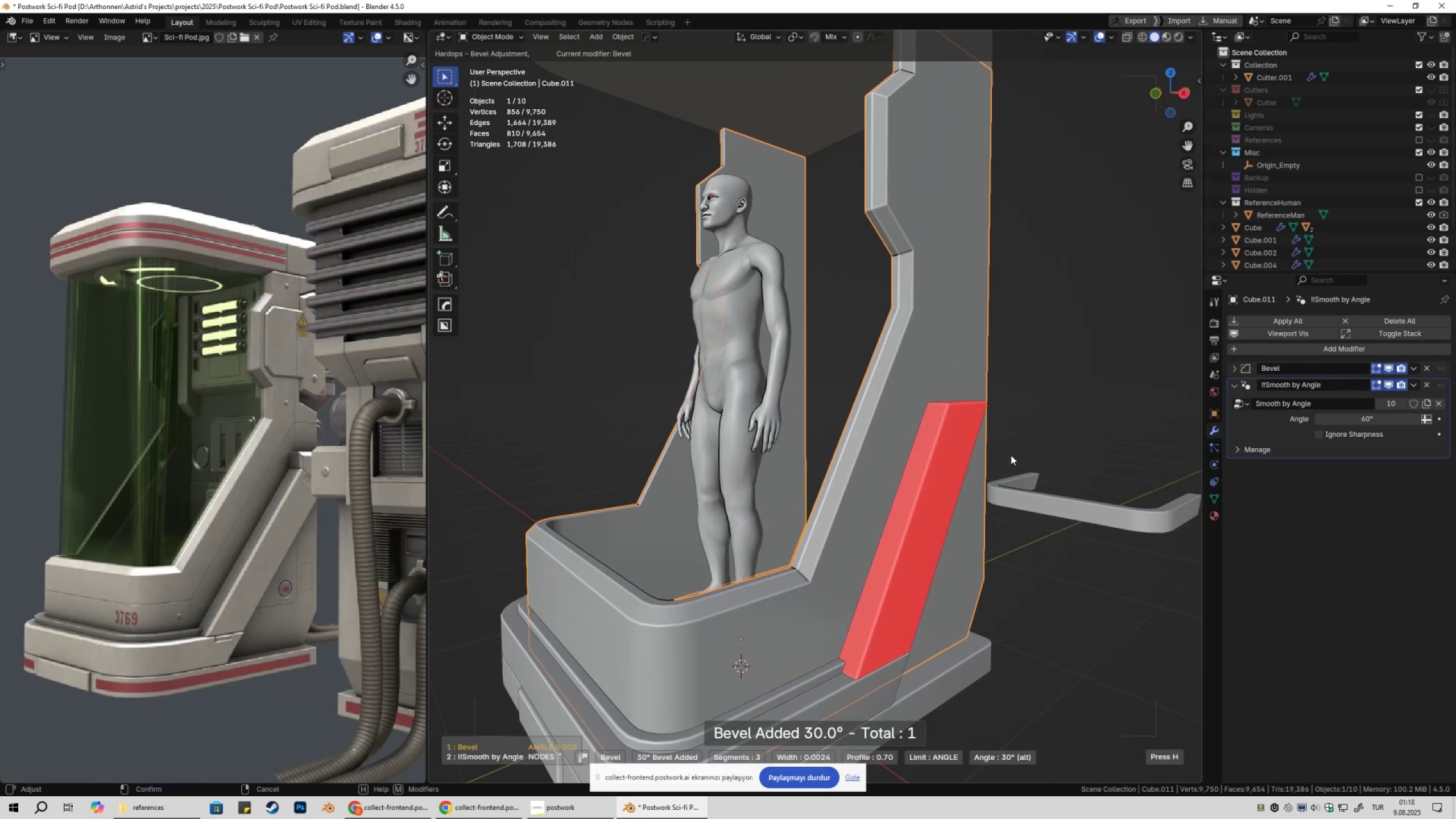 
hold_key(key=ShiftLeft, duration=1.53)
 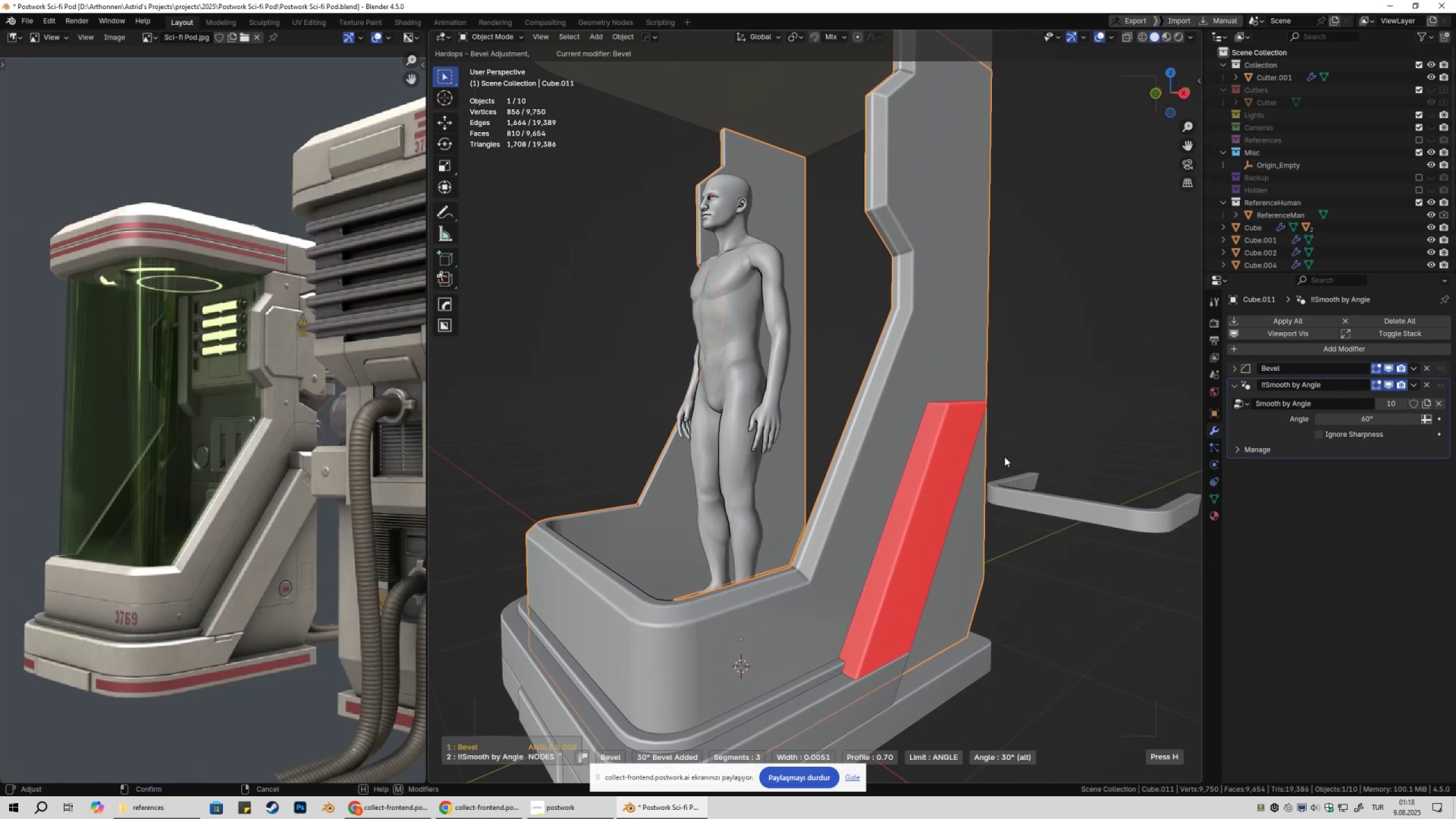 
hold_key(key=ShiftLeft, duration=1.24)
left_click([1004, 457])
 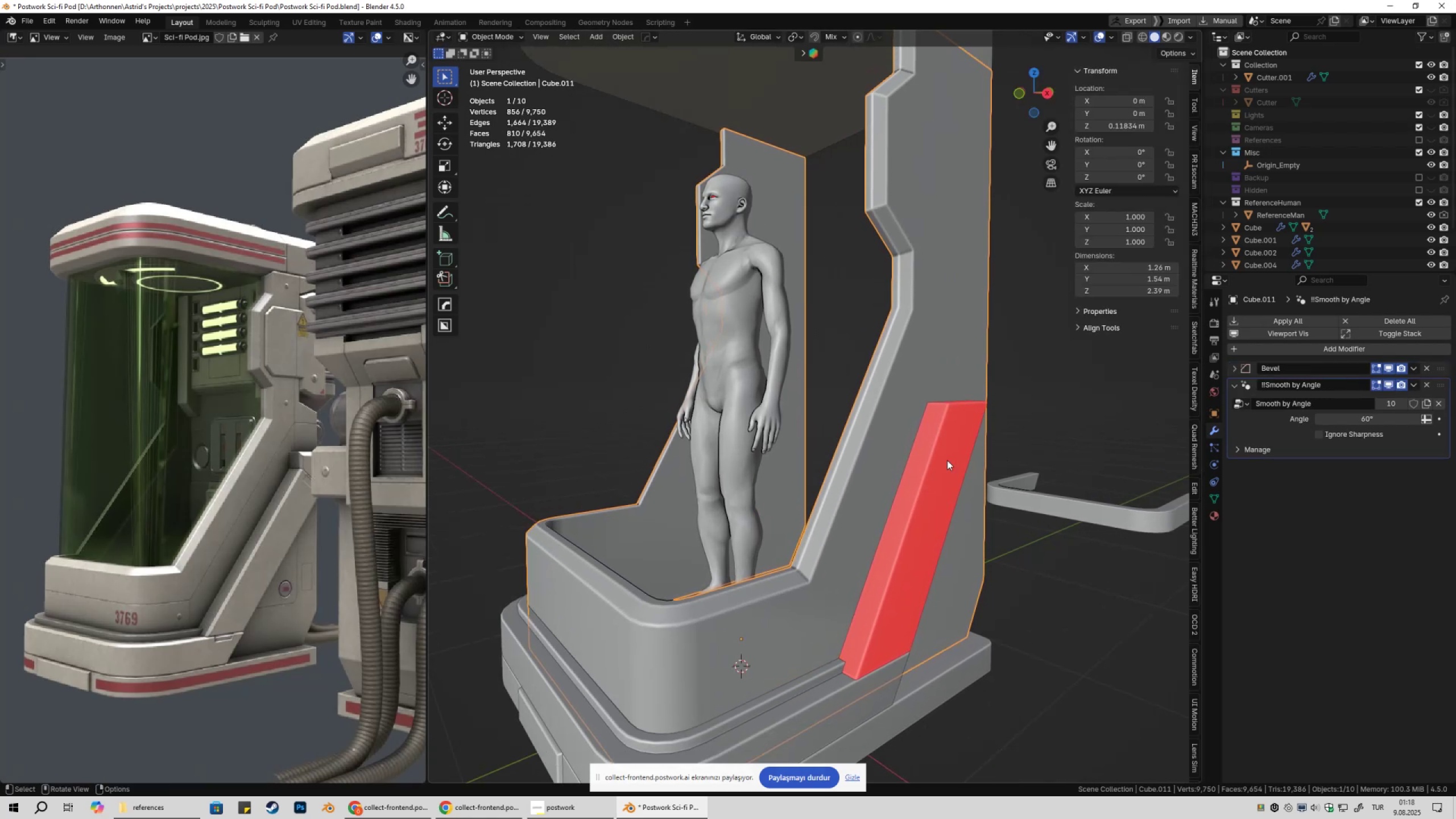 
double_click([947, 460])
 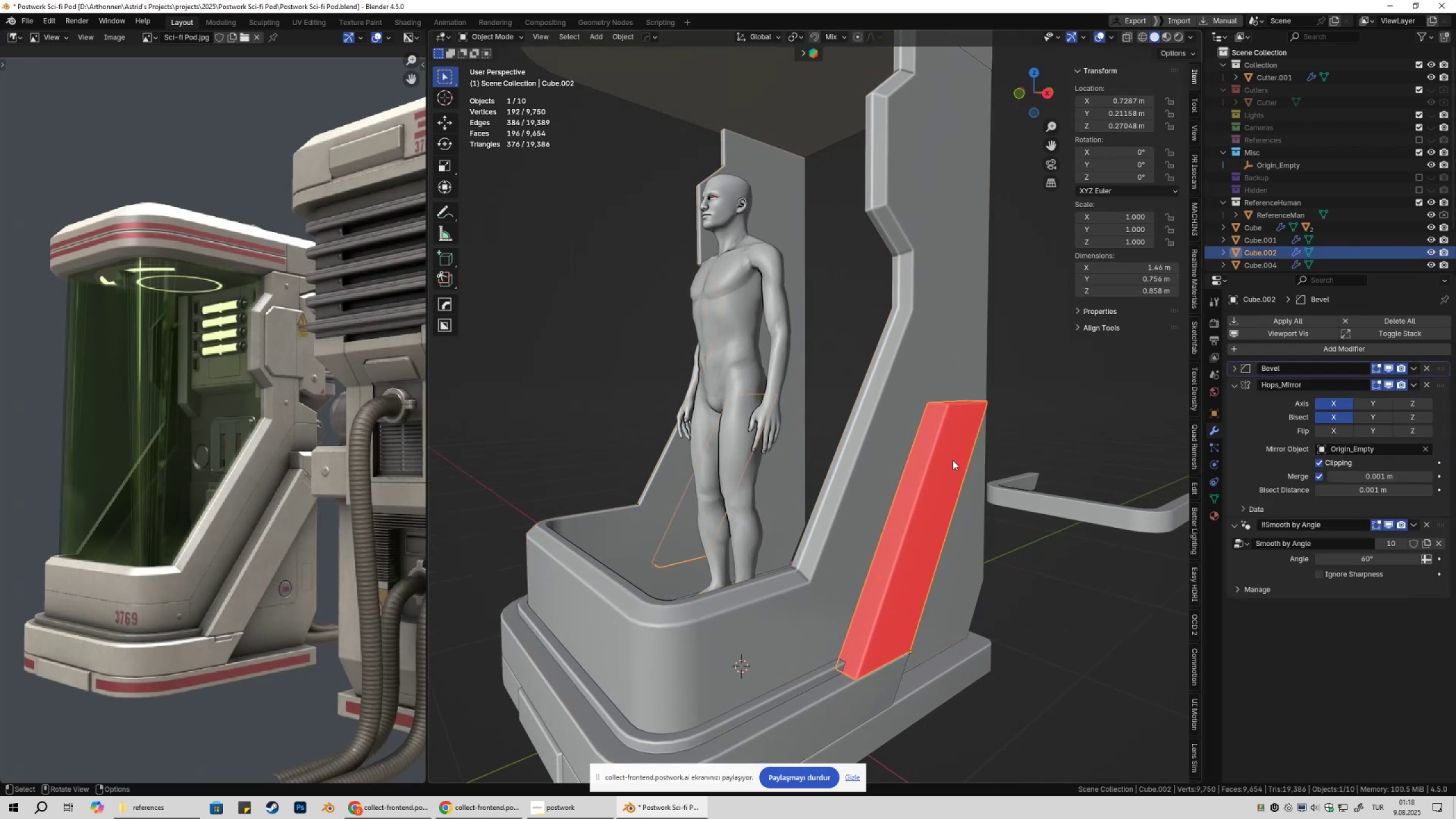 
key(Tab)
type(aN)
key(Tab)
 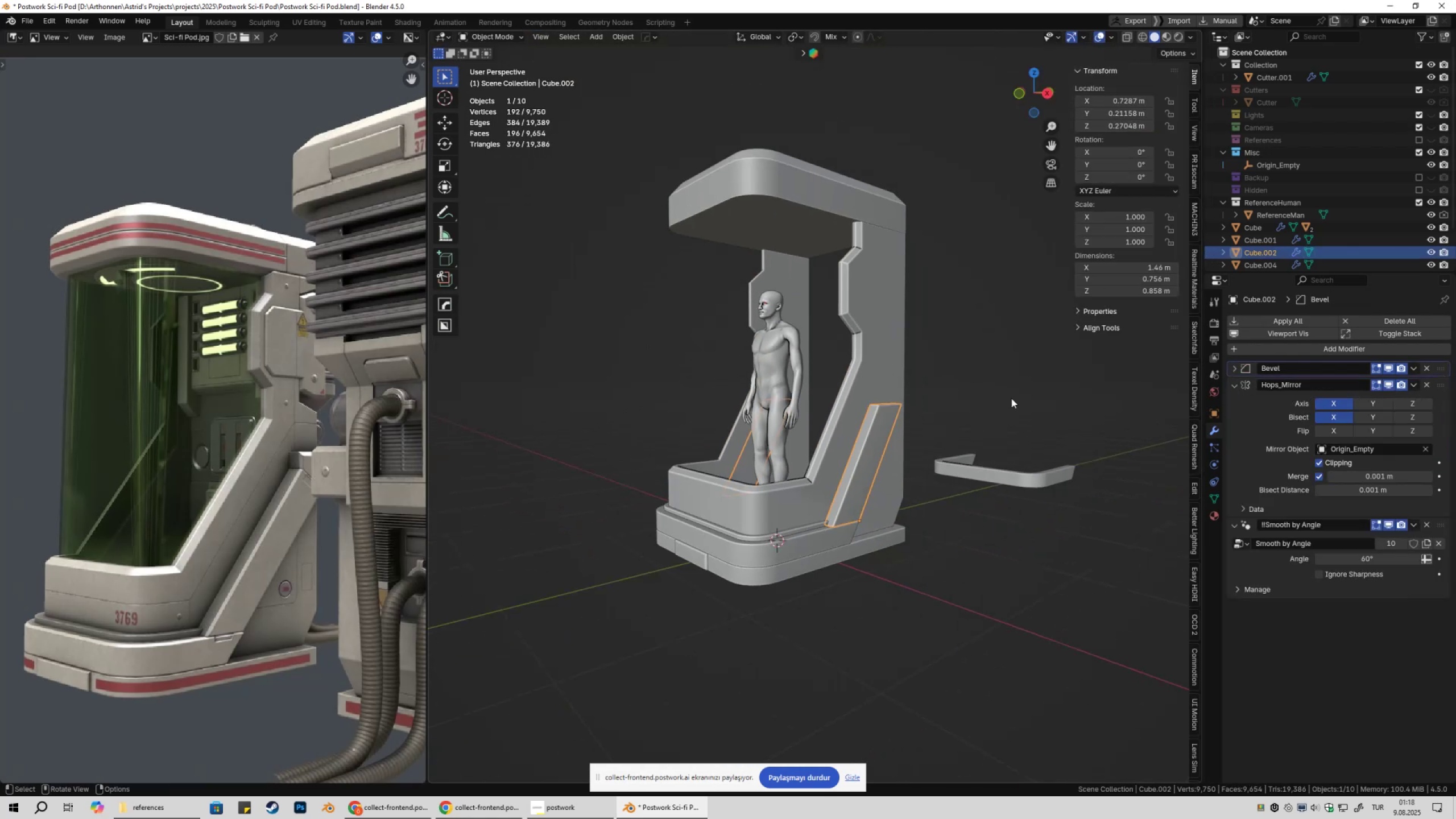 
scroll: coordinate [1012, 457], scroll_direction: down, amount: 4.0
 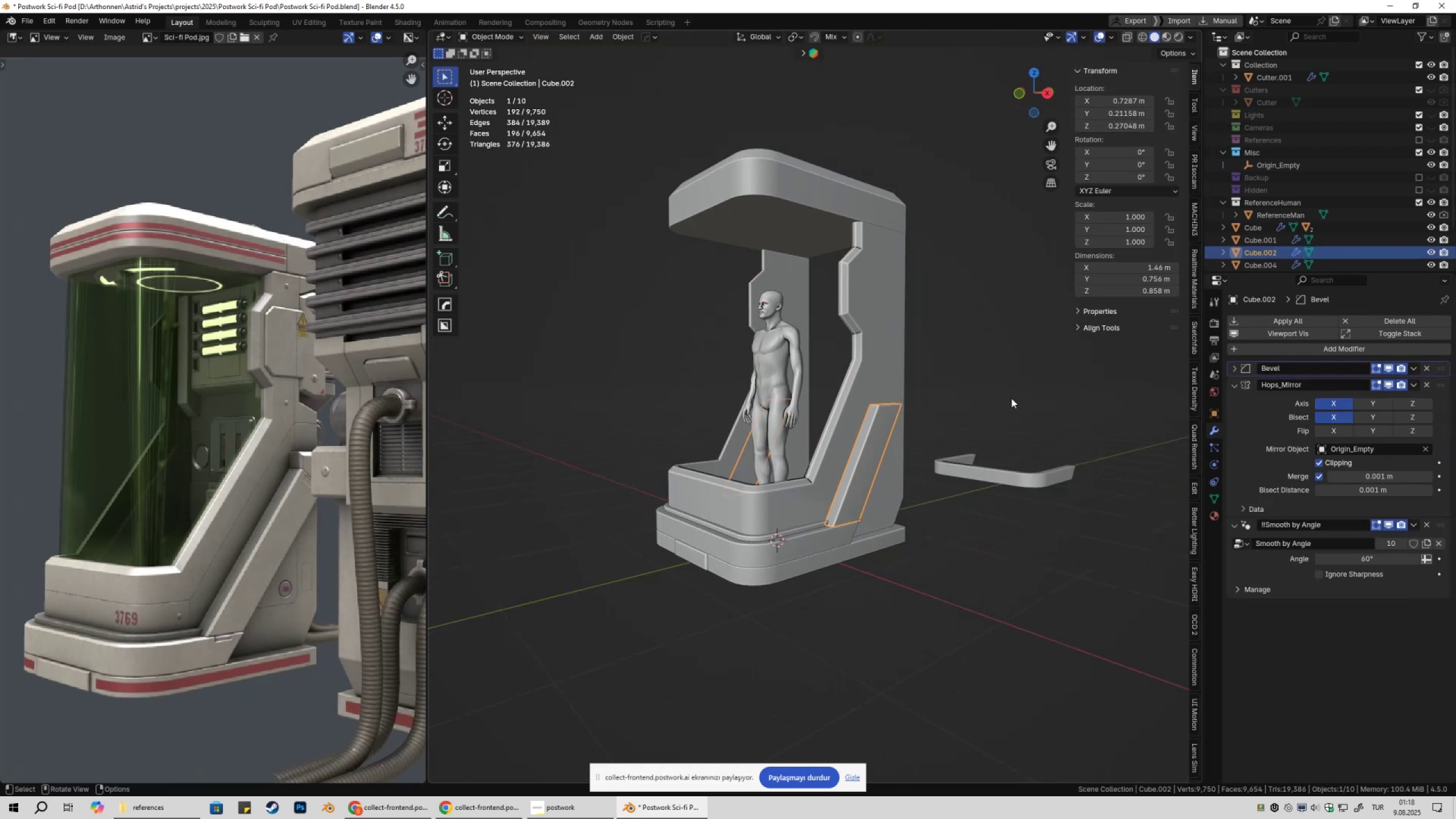 
left_click([1011, 398])
 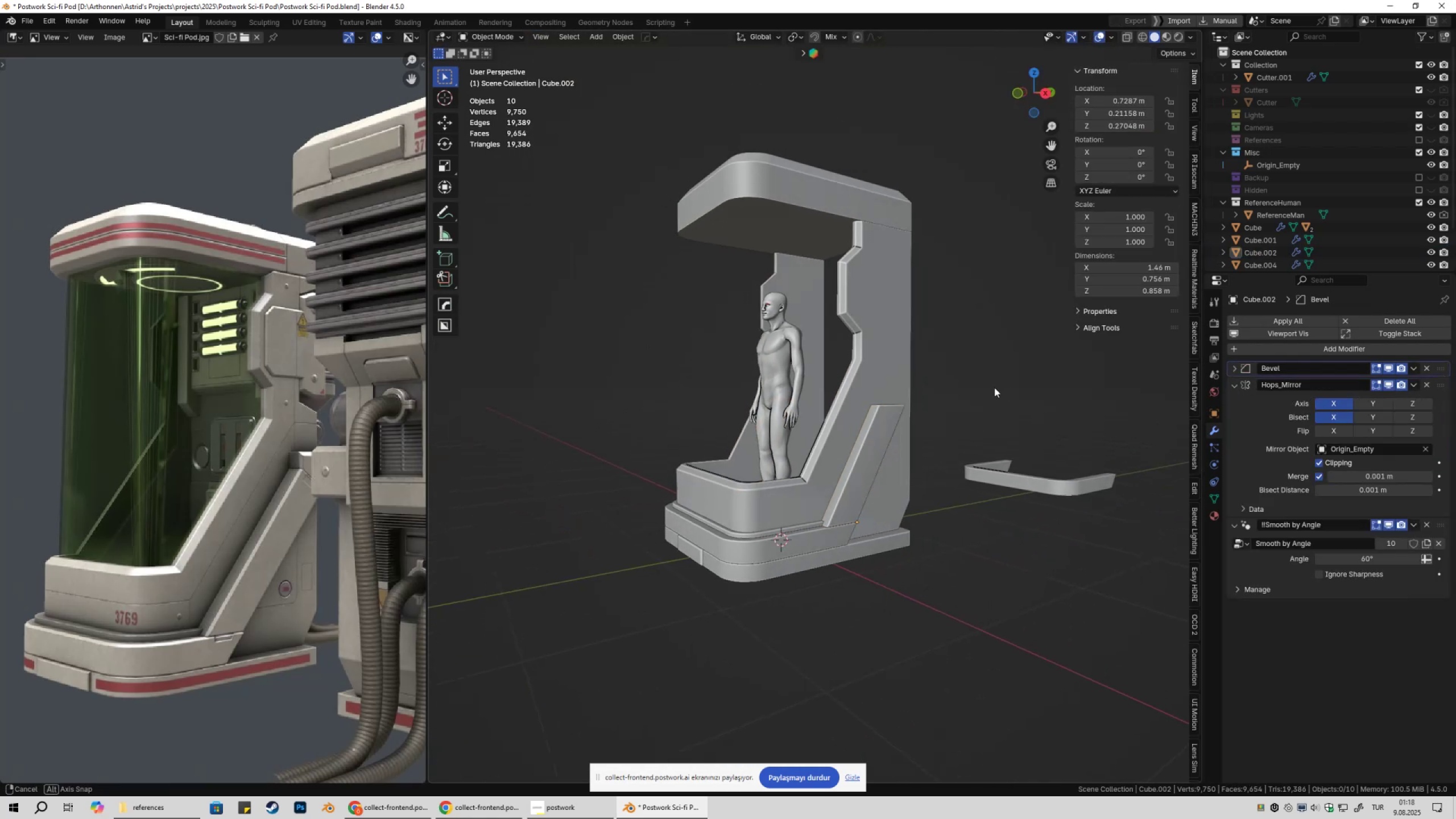 
key(Control+ControlLeft)
 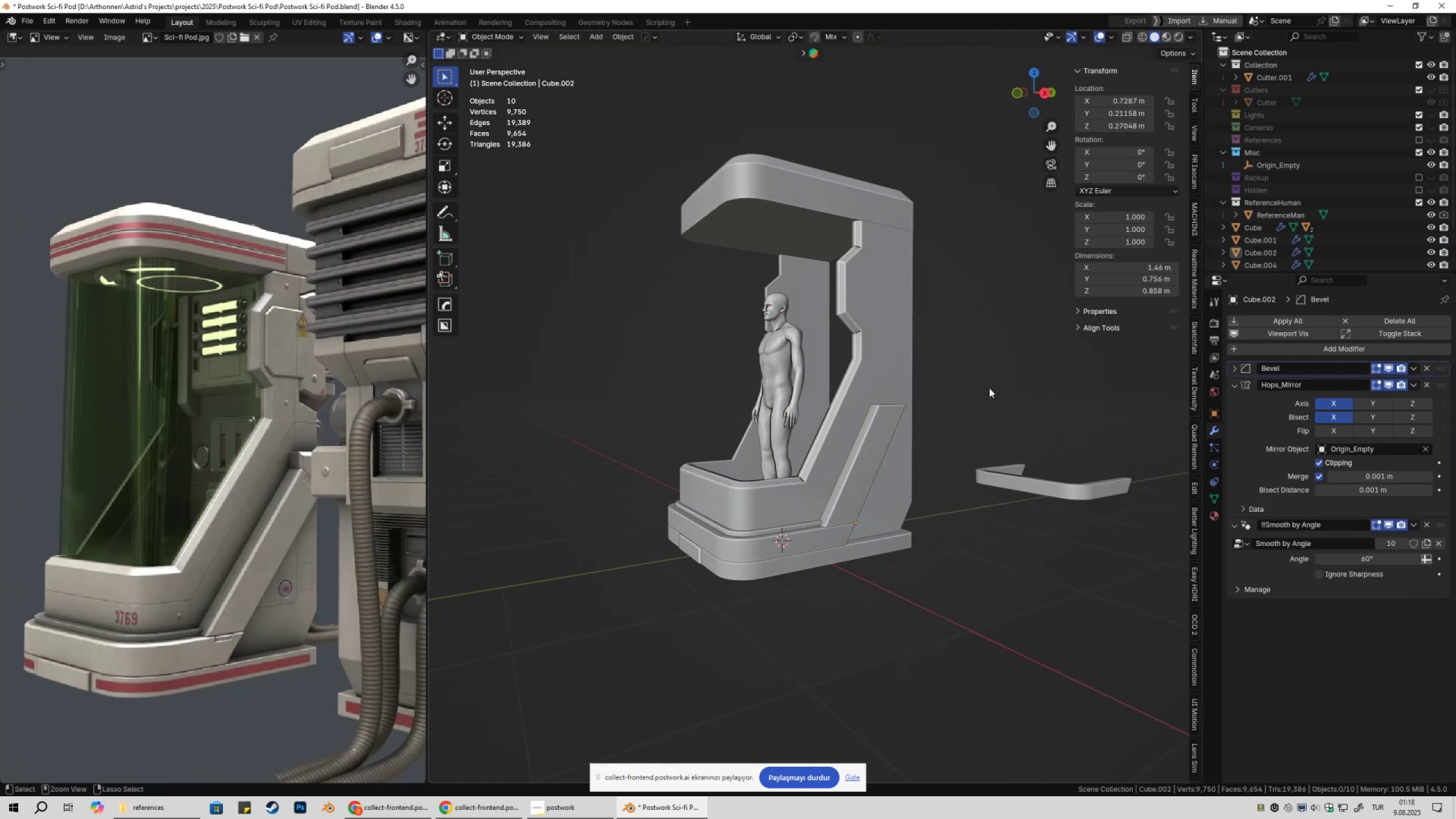 
key(Control+S)
 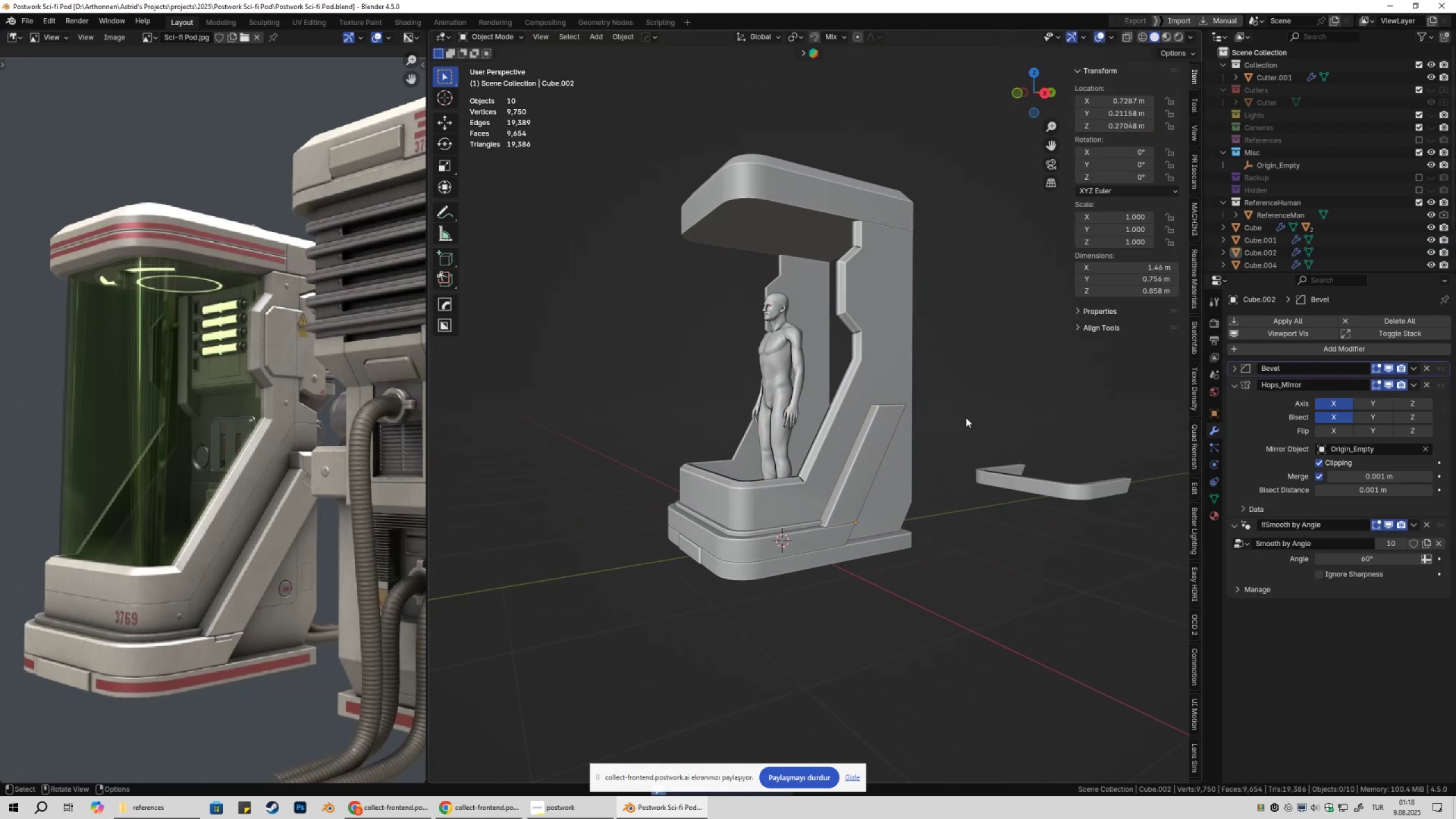 
key(Shift+ShiftLeft)
 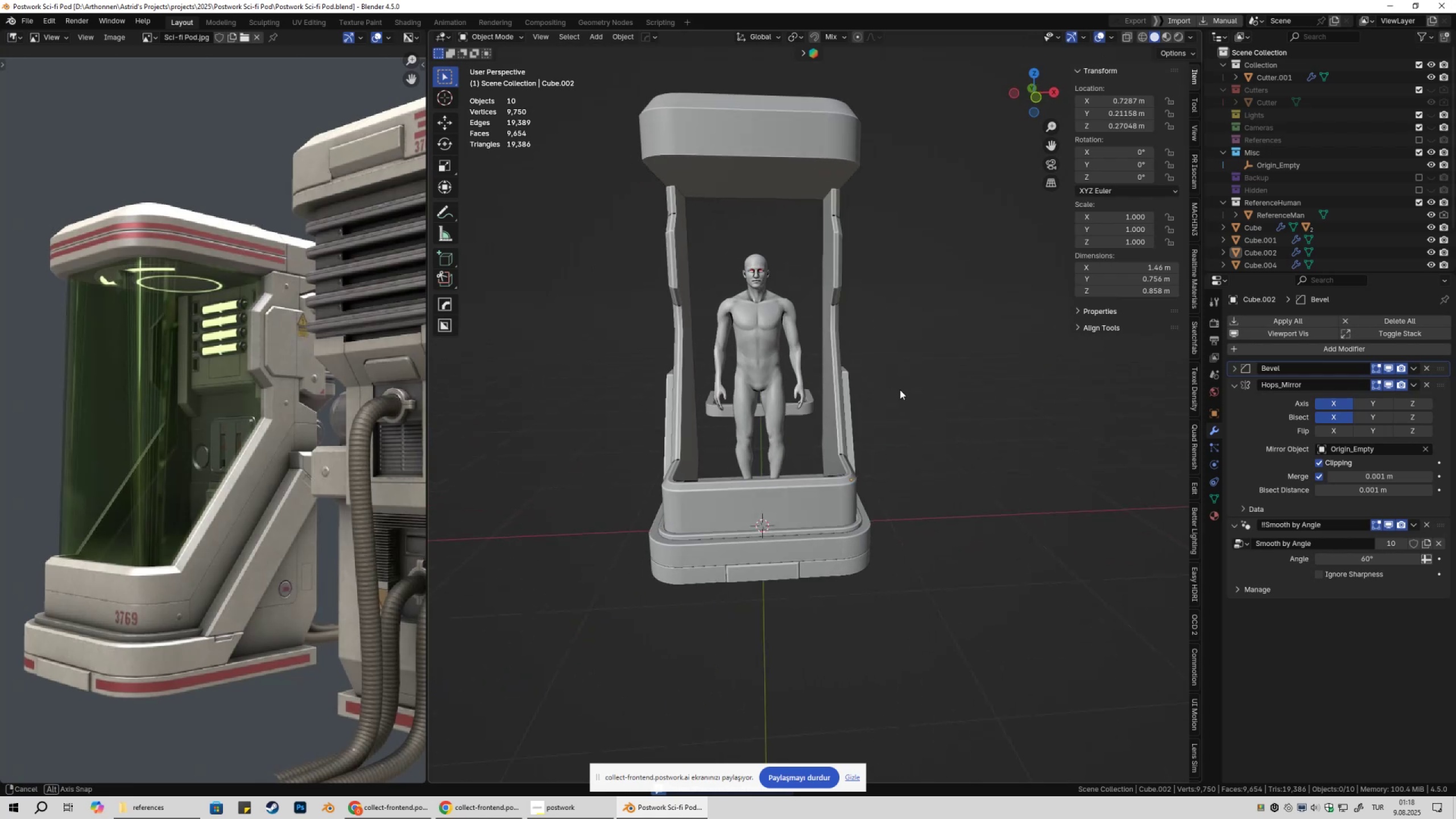 
scroll: coordinate [879, 423], scroll_direction: up, amount: 6.0
 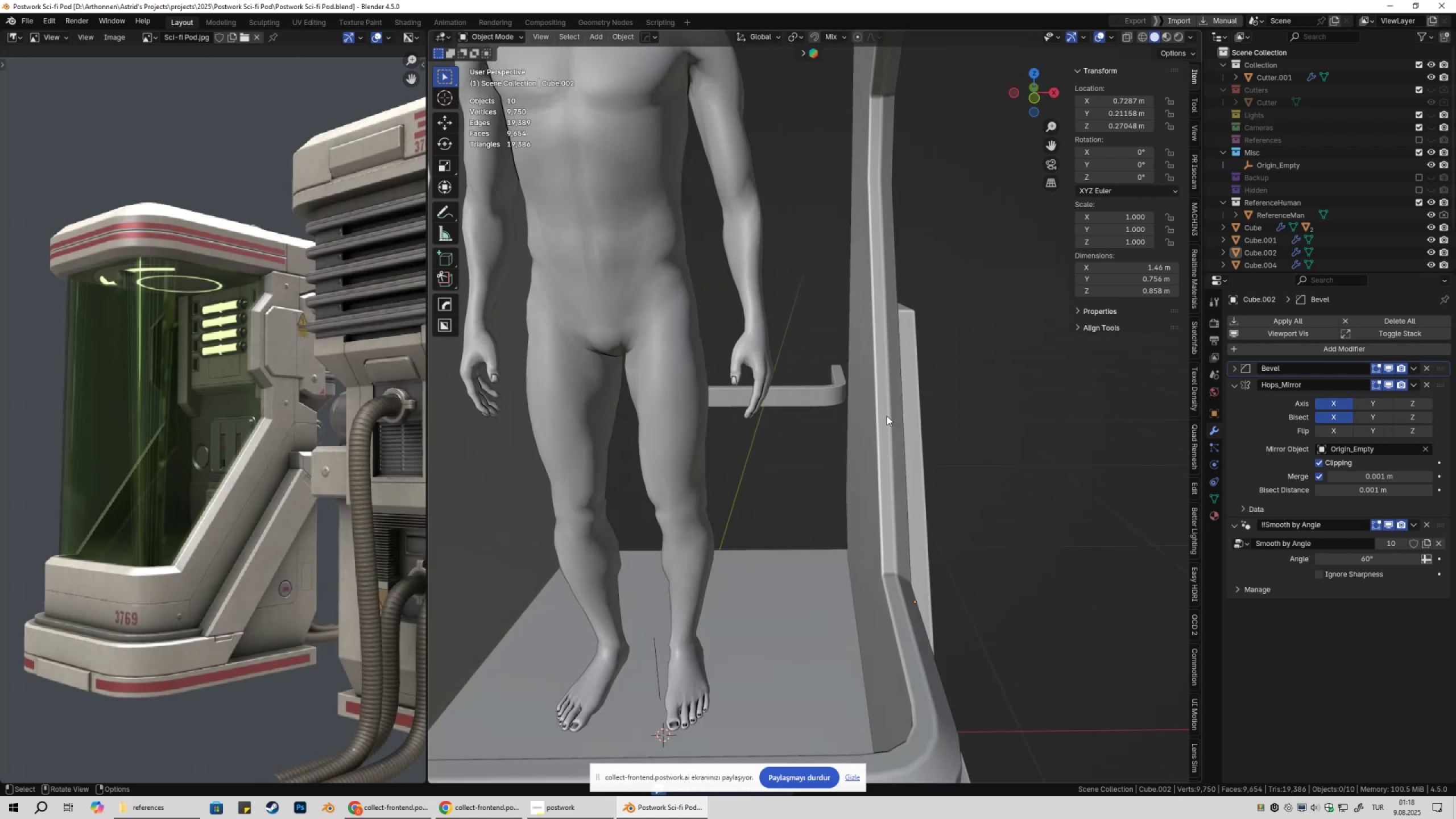 
hold_key(key=ShiftLeft, duration=0.31)
 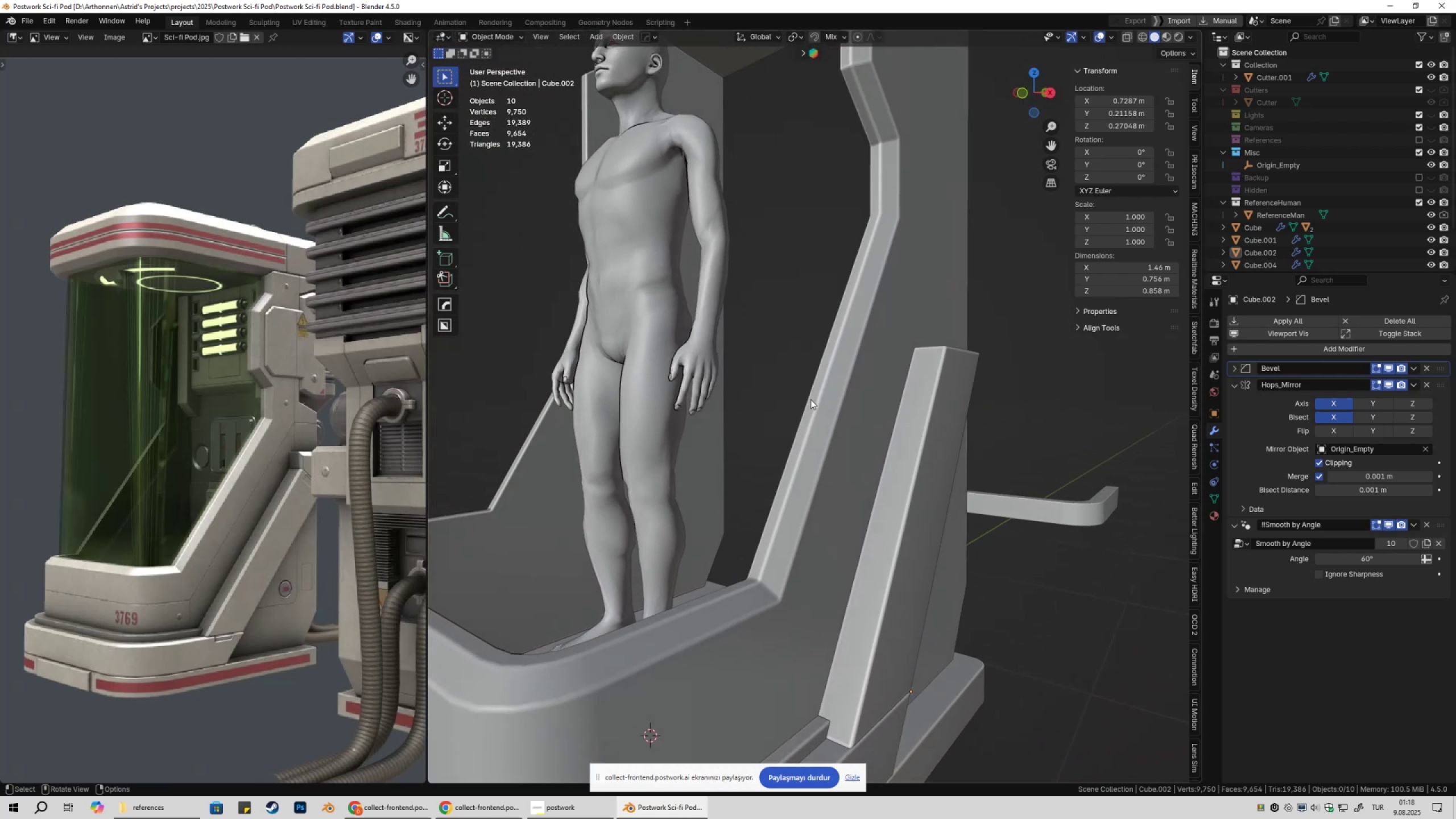 
wait(6.58)
 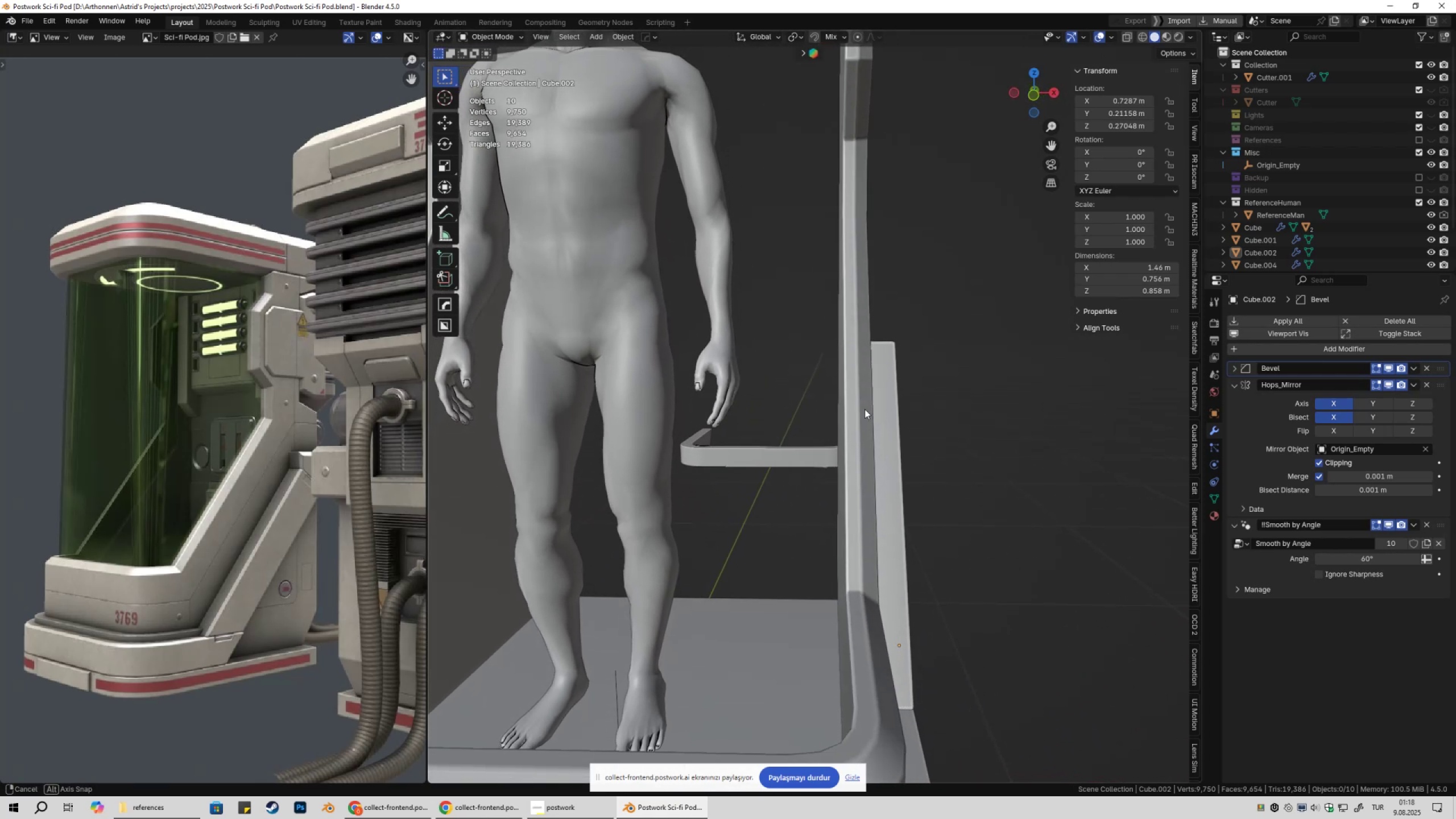 
scroll: coordinate [812, 398], scroll_direction: down, amount: 3.0
 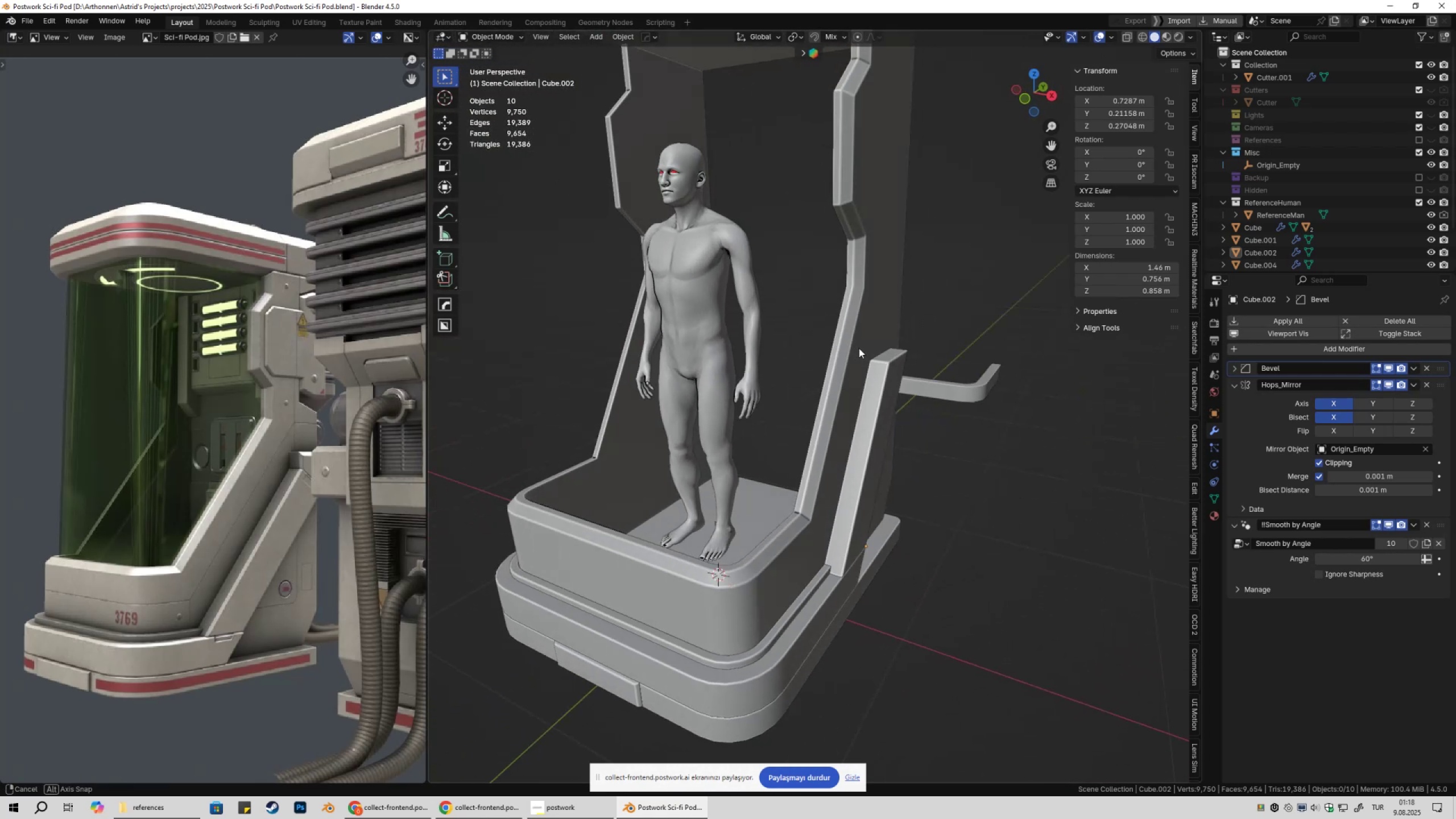 
left_click([843, 217])
 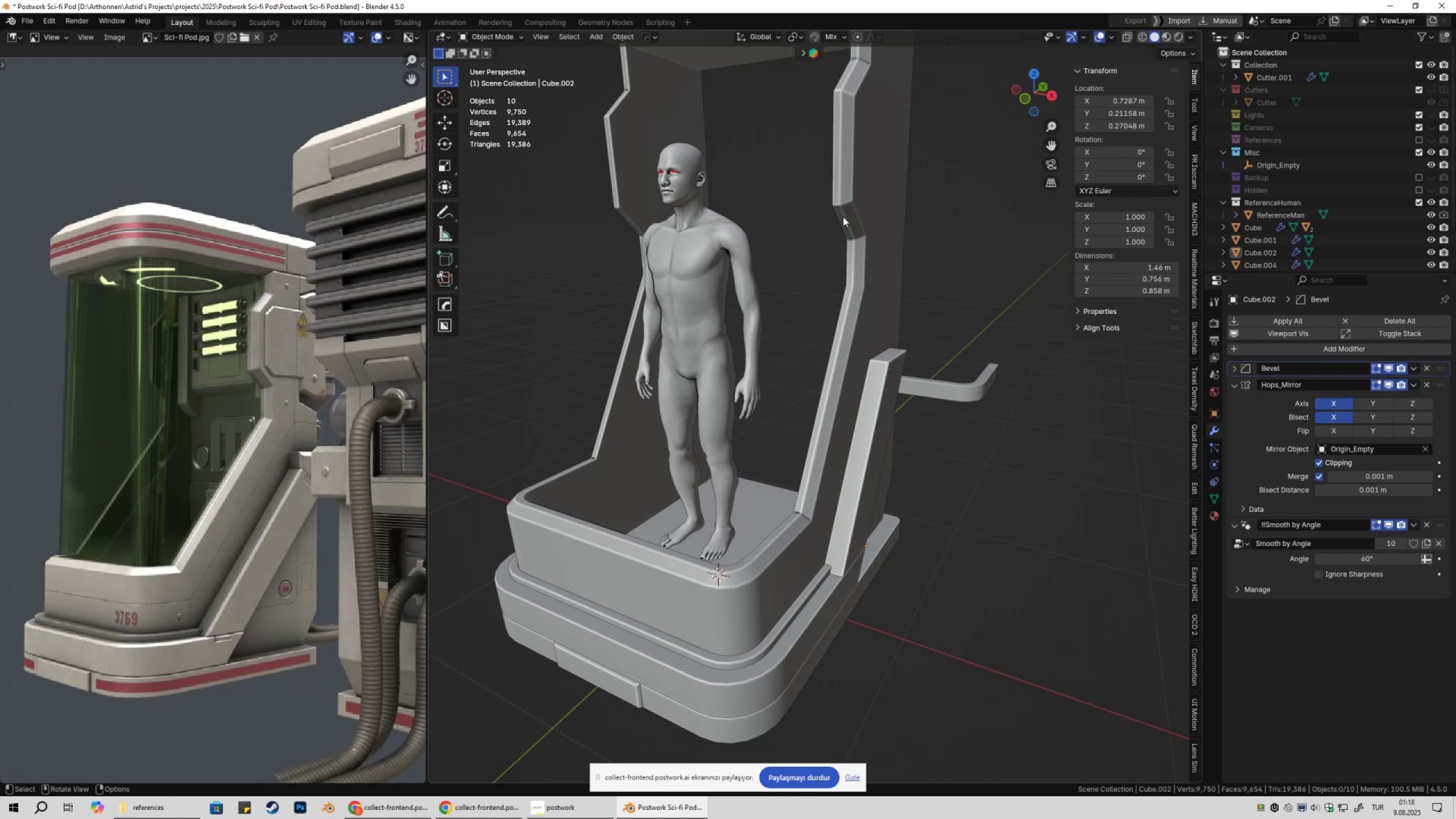 
key(Tab)
 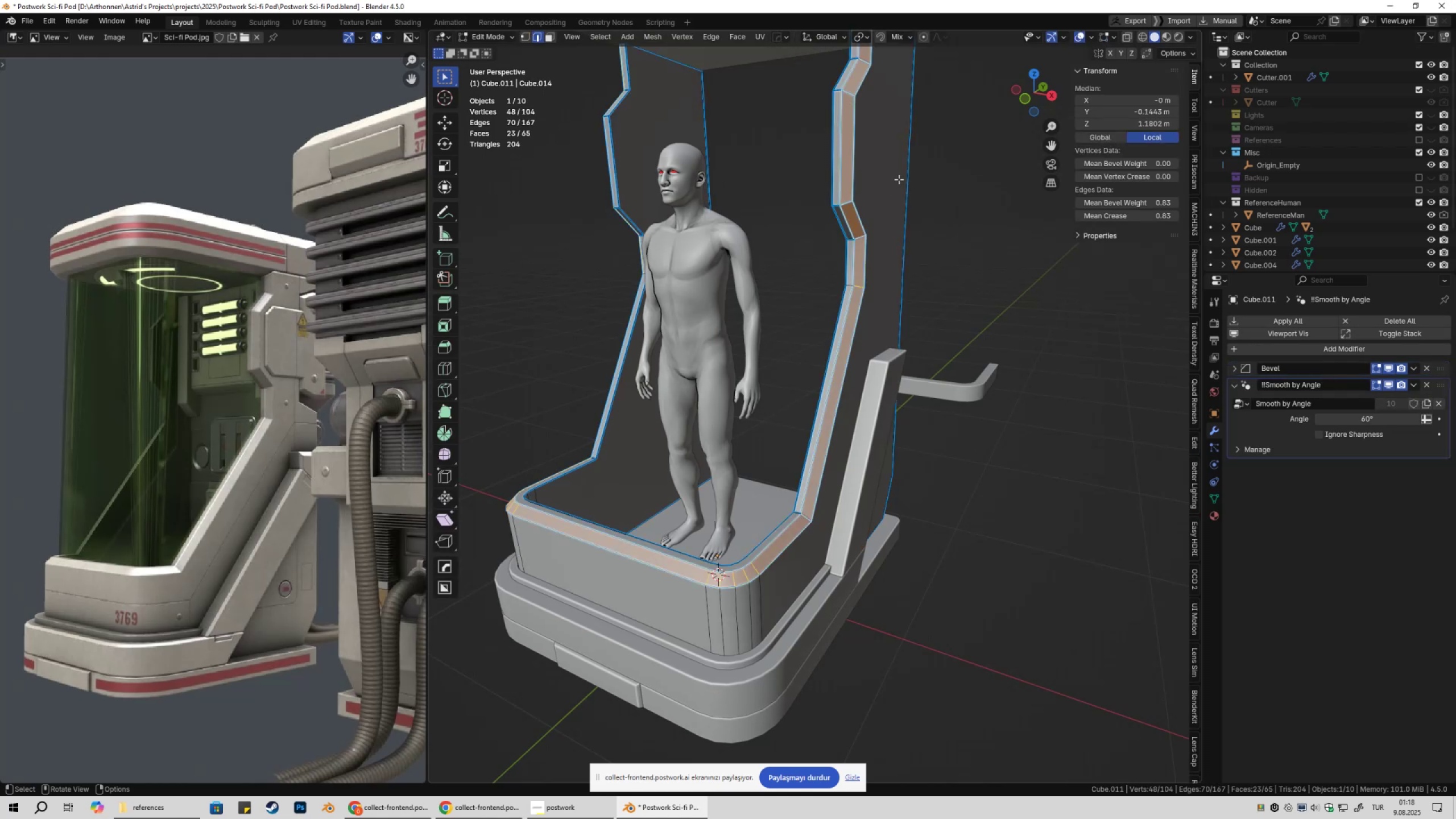 
key(Shift+ShiftLeft)
 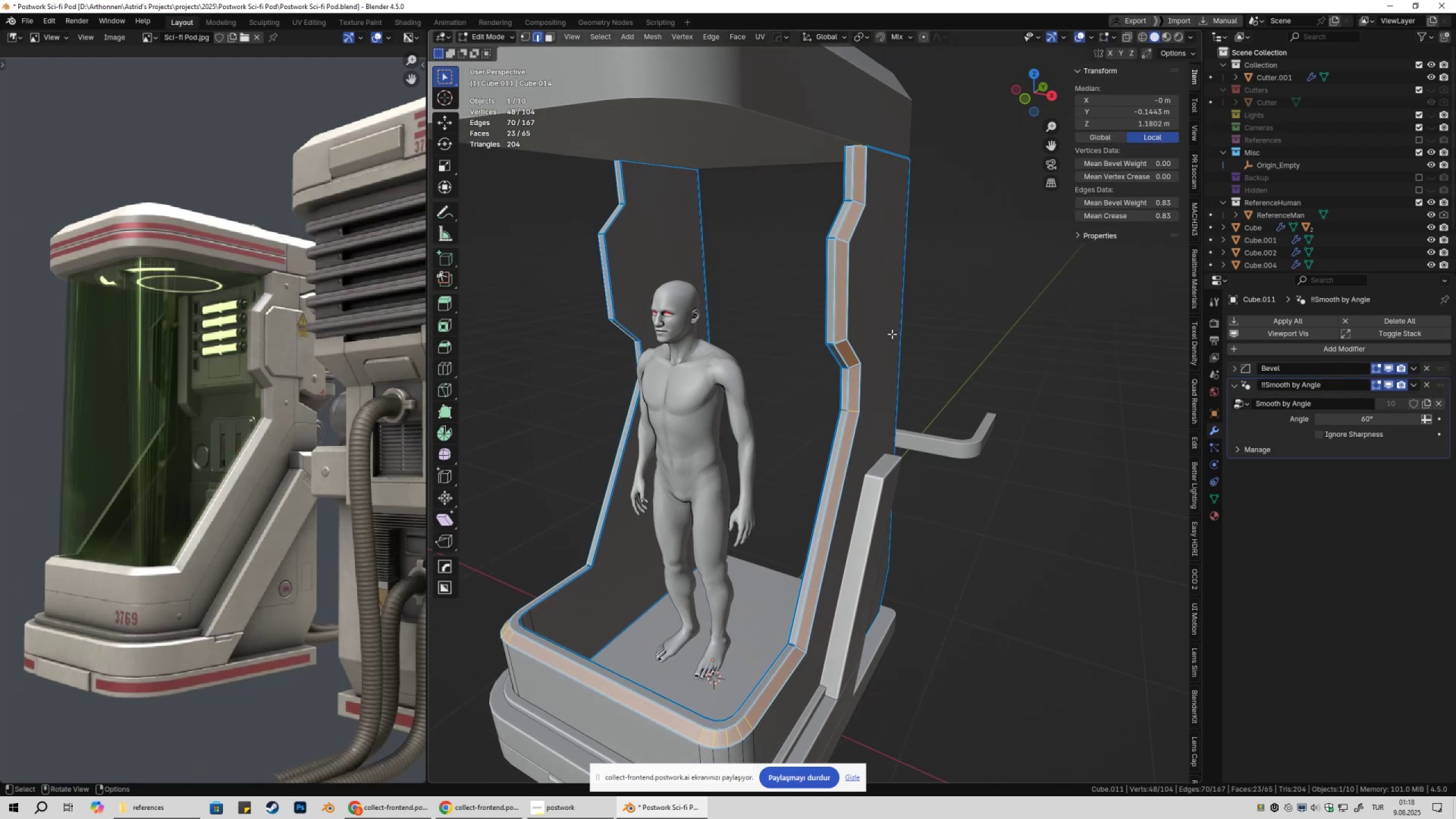 
hold_key(key=ShiftLeft, duration=0.39)
 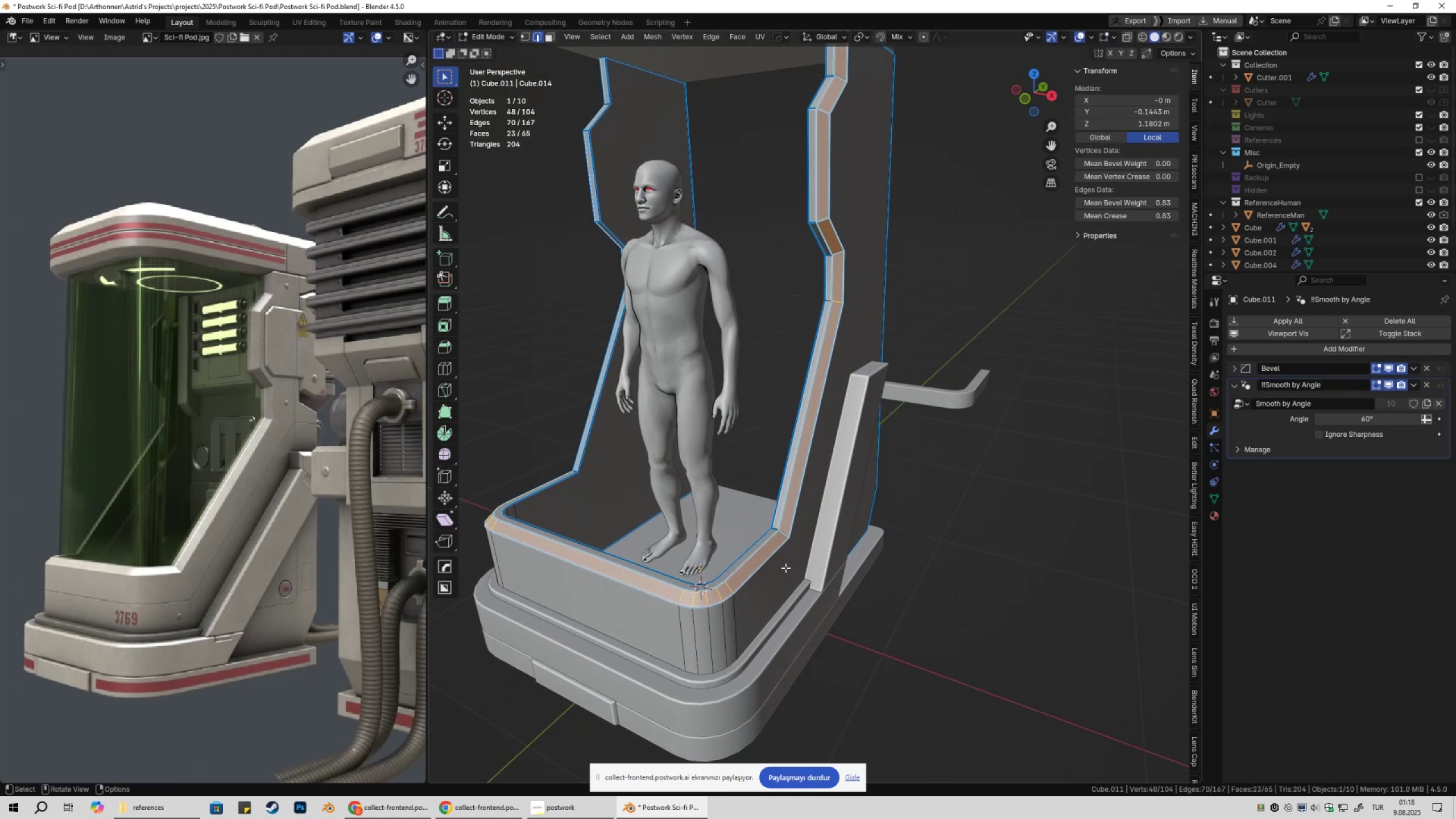 
key(3)
 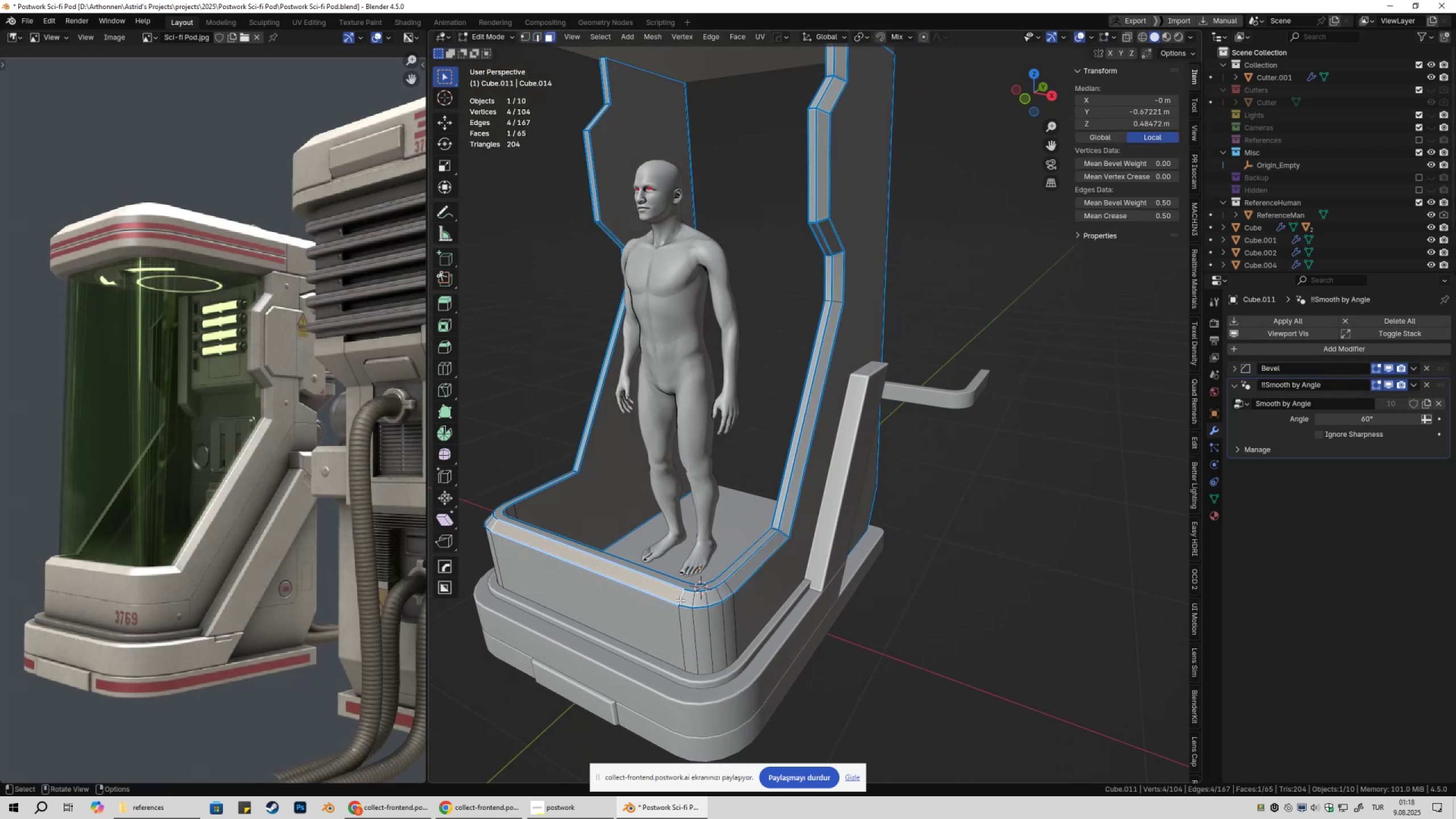 
double_click([682, 599])
 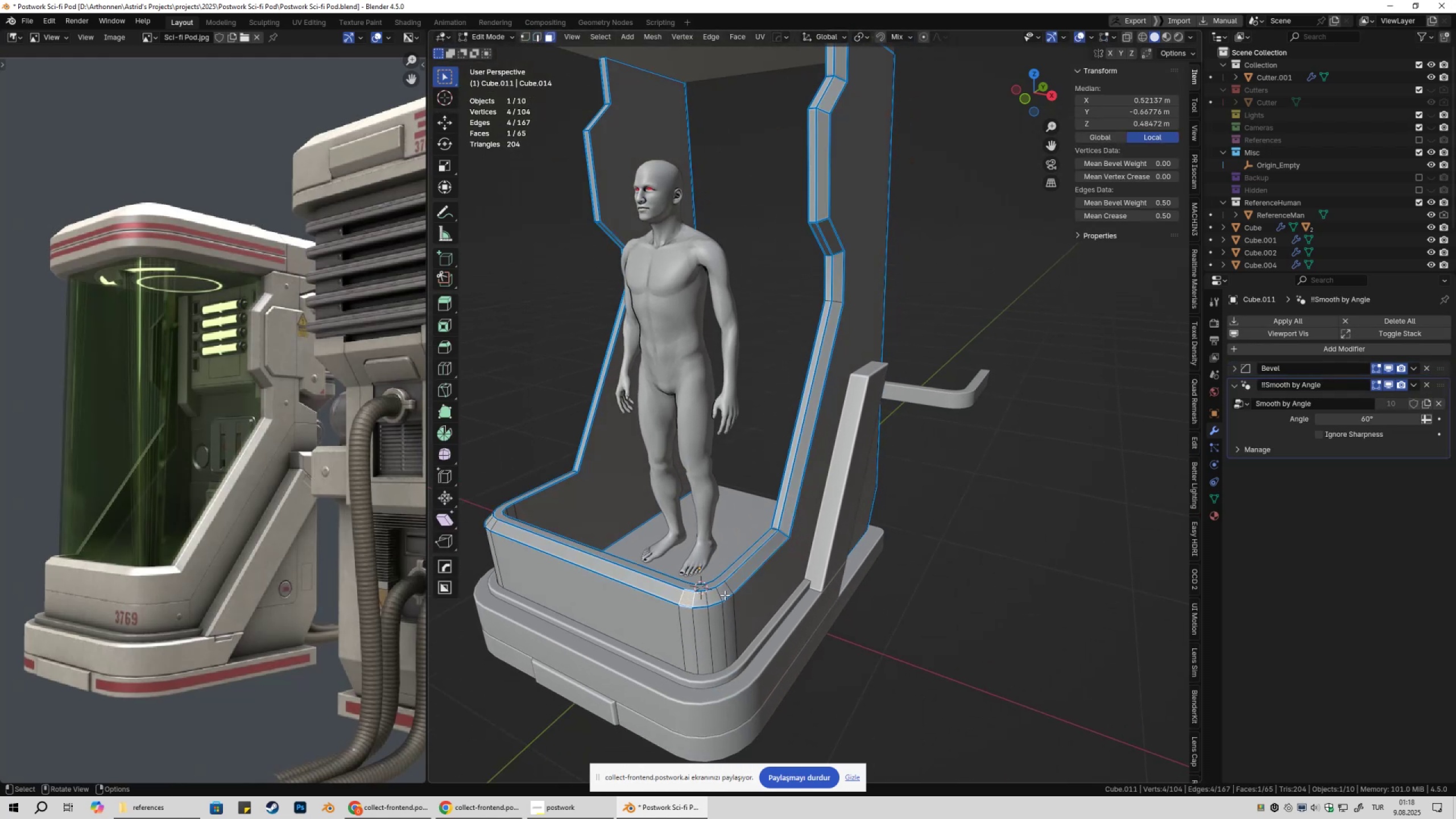 
key(Control+ControlLeft)
 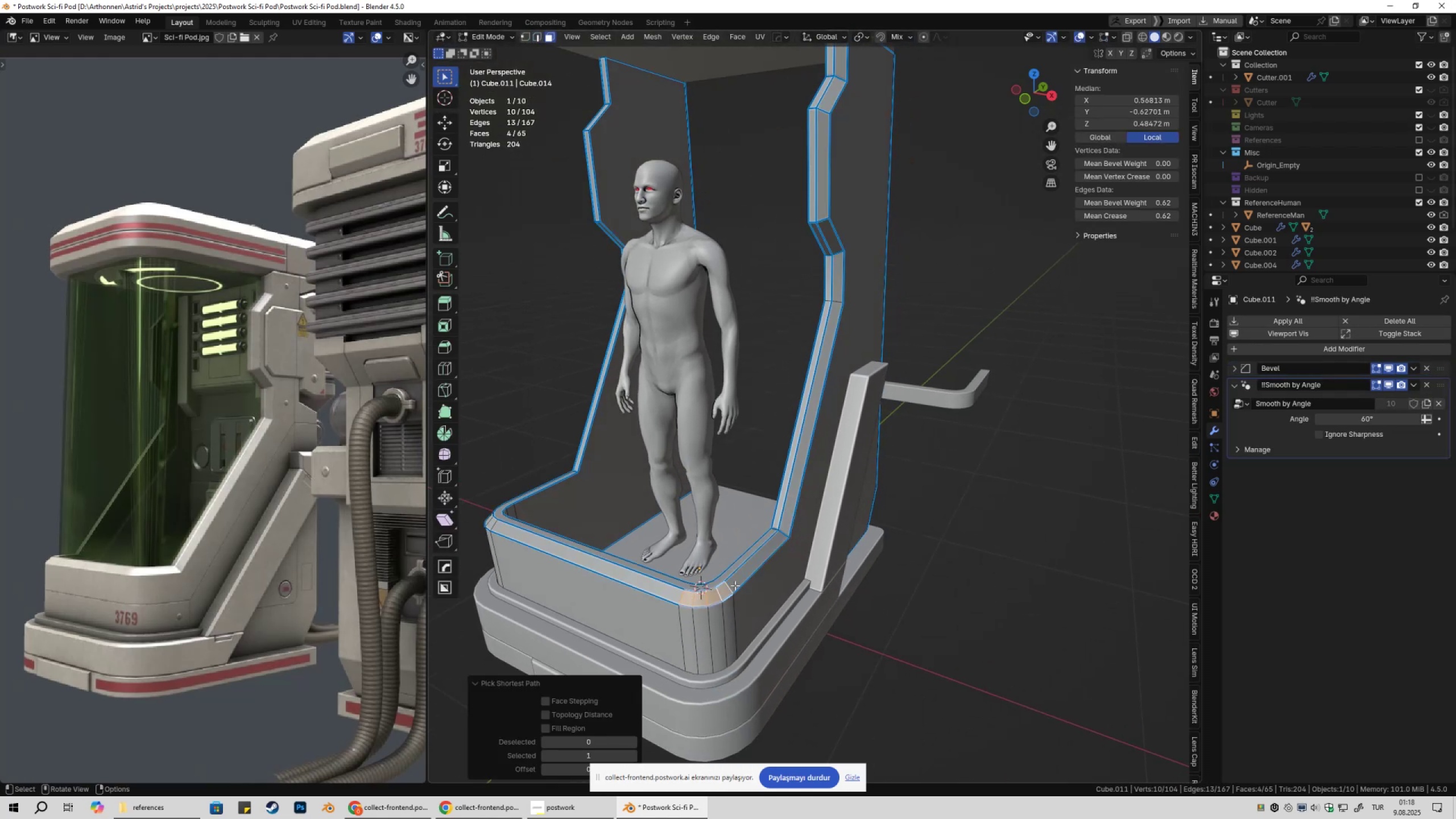 
type(qy)
 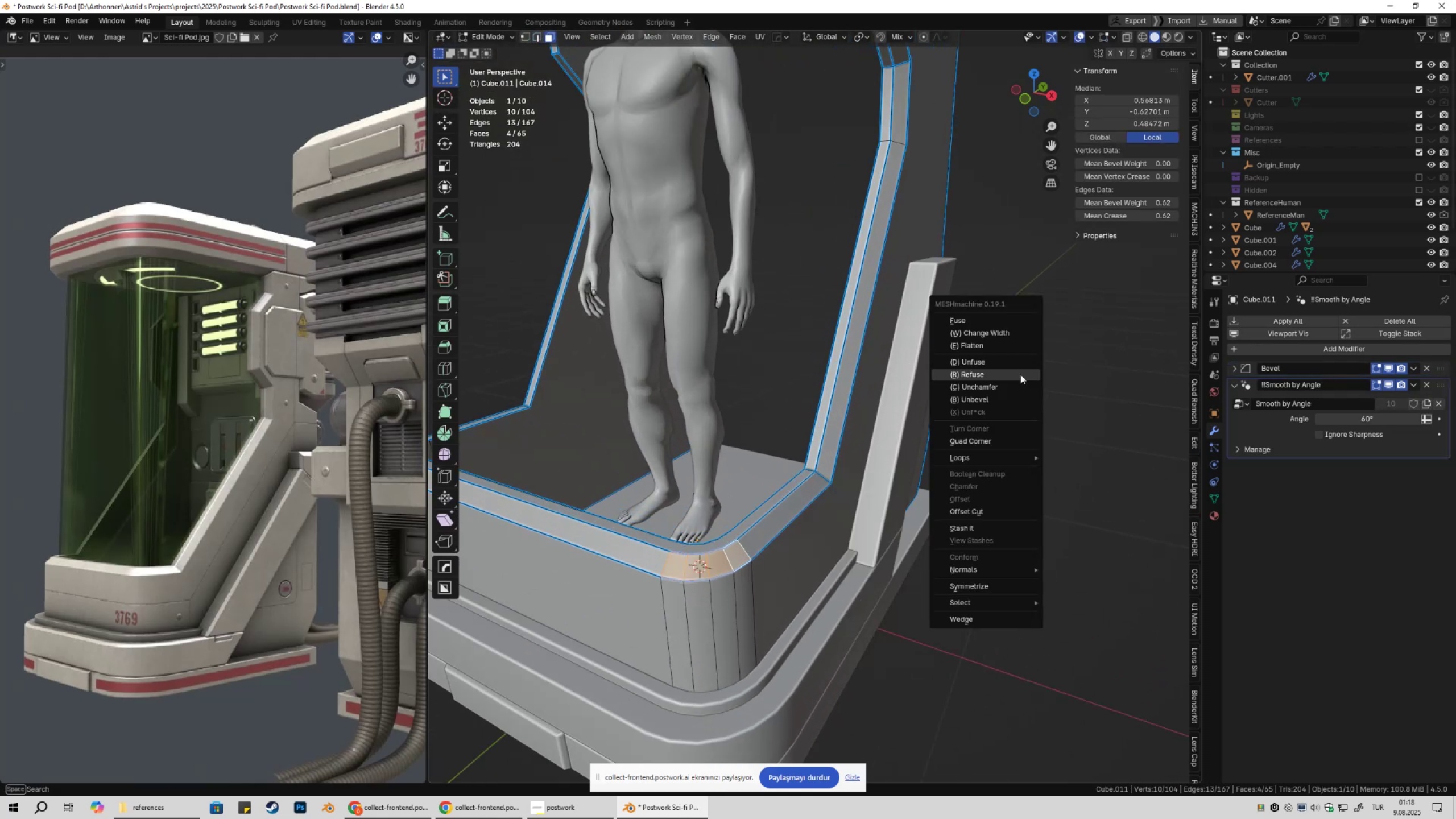 
scroll: coordinate [820, 491], scroll_direction: up, amount: 2.0
 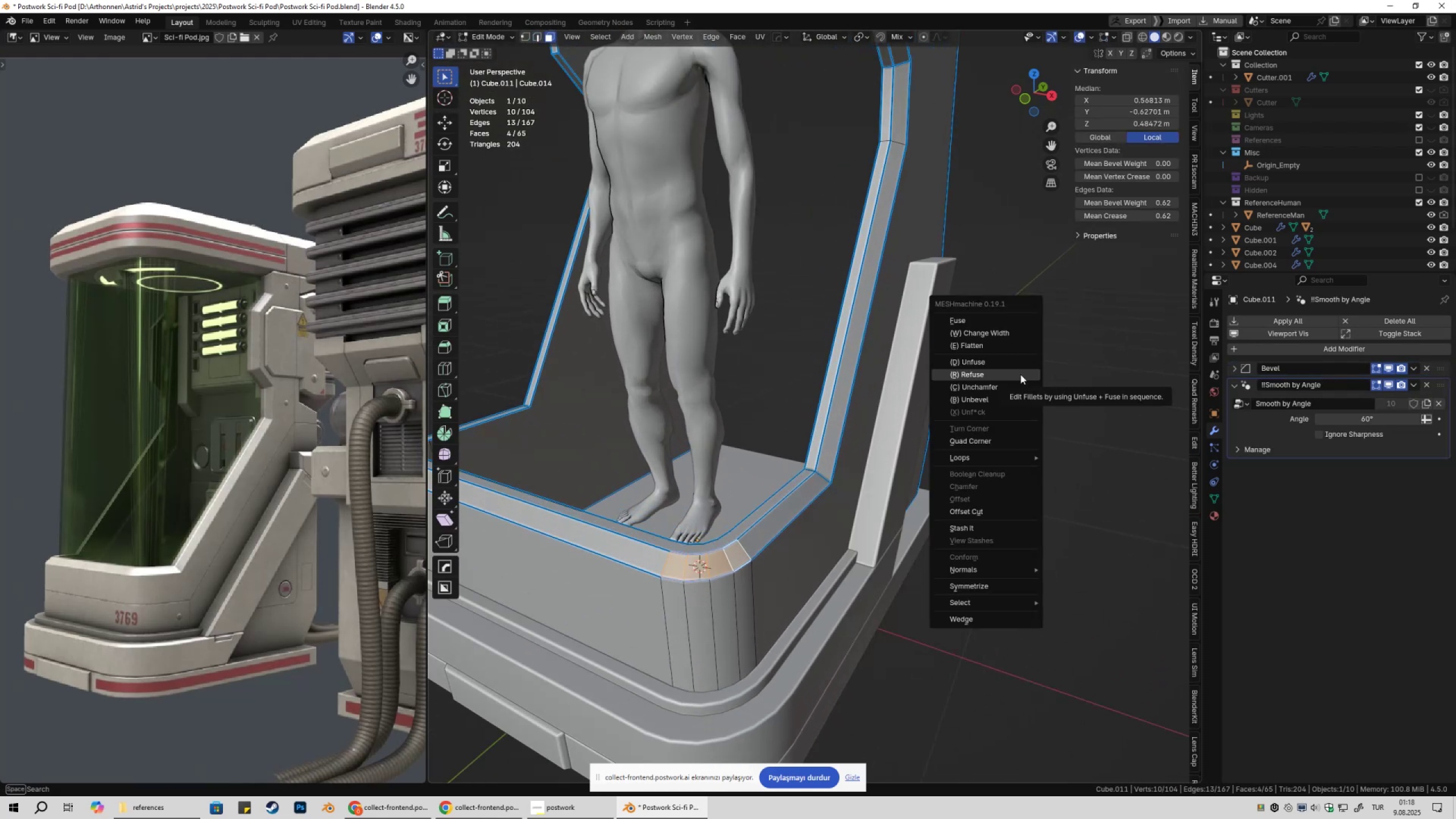 
left_click([1020, 374])
 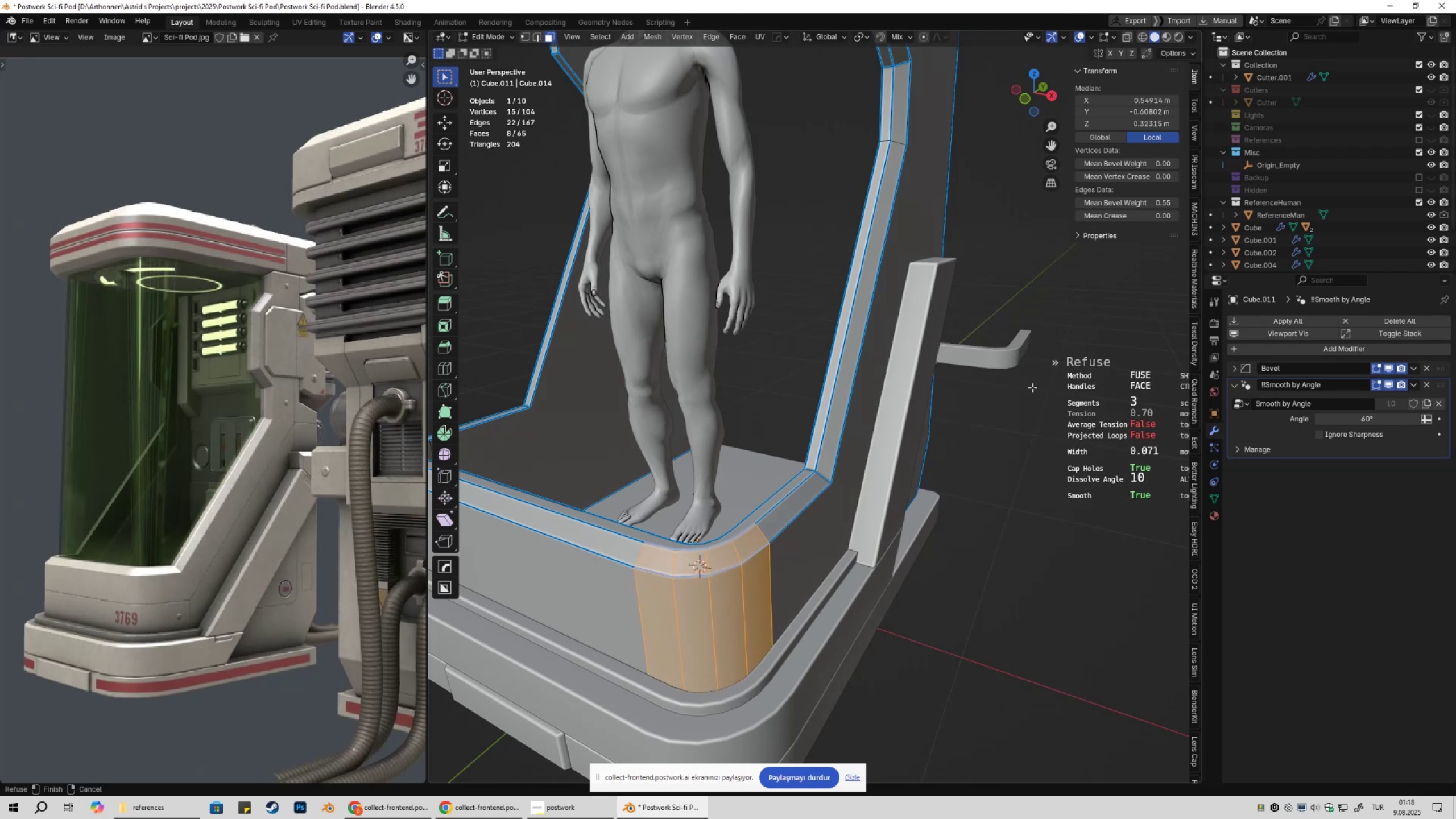 
key(Control+ControlLeft)
 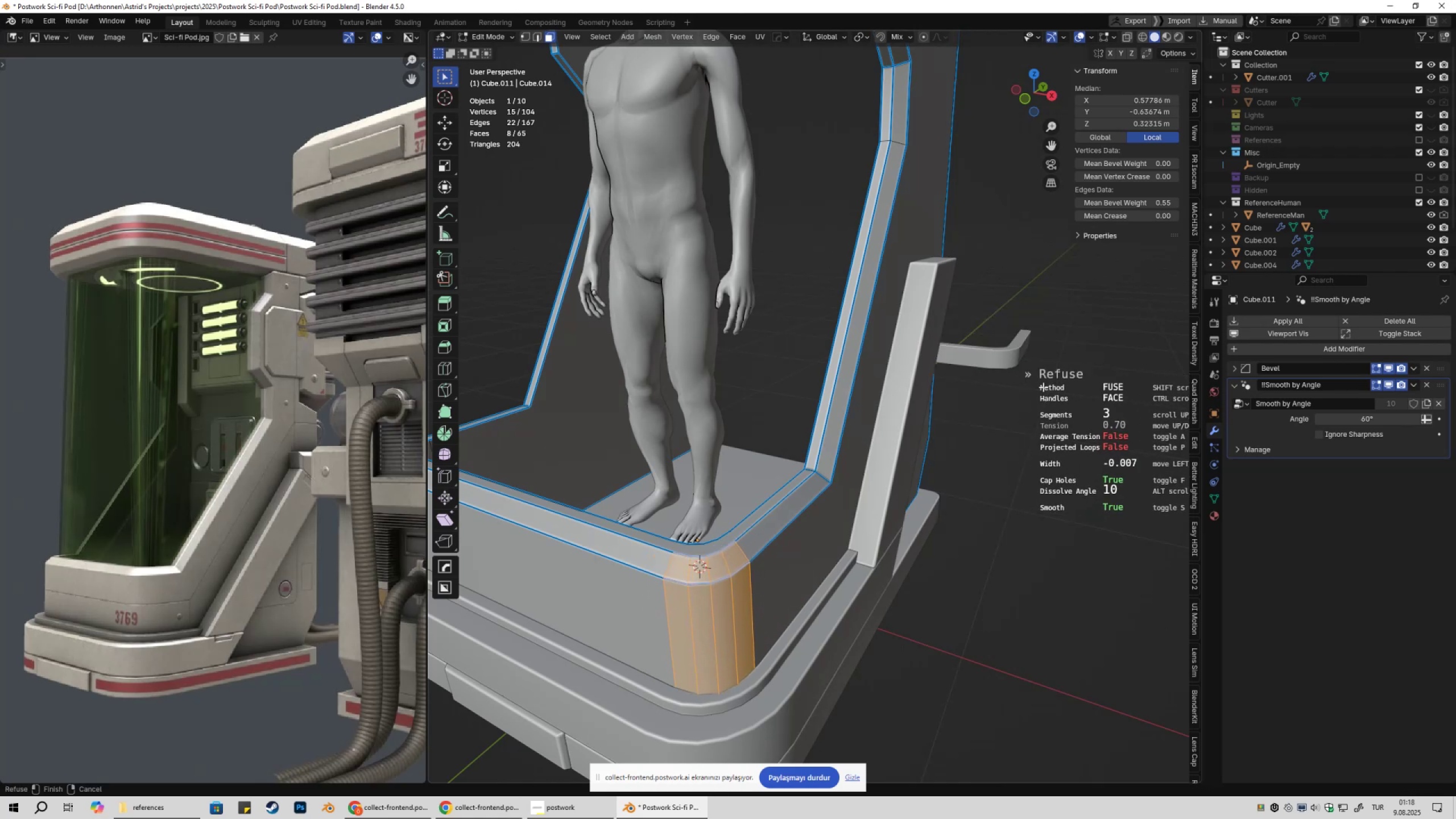 
key(Control+Z)
 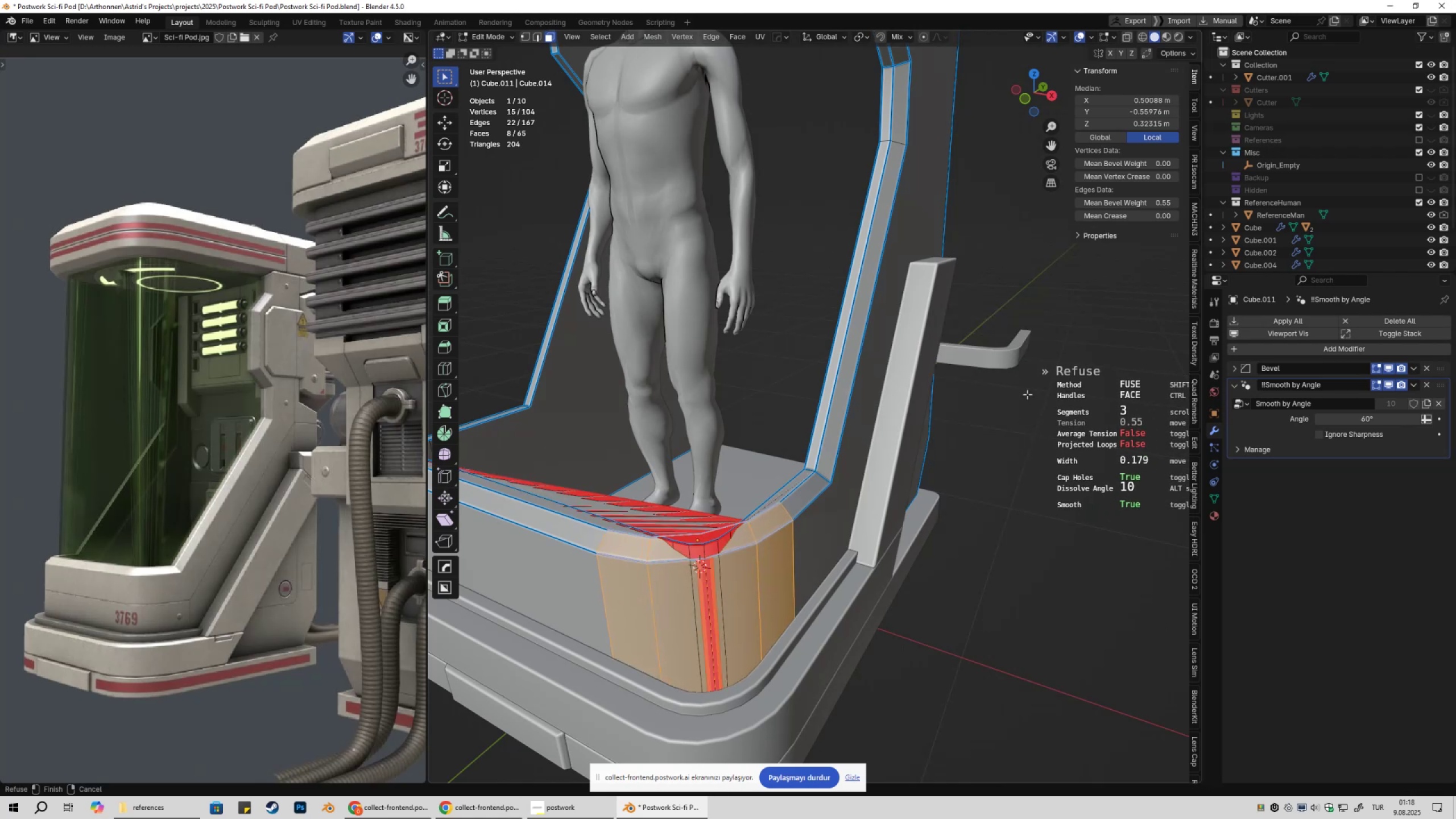 
key(Escape)
 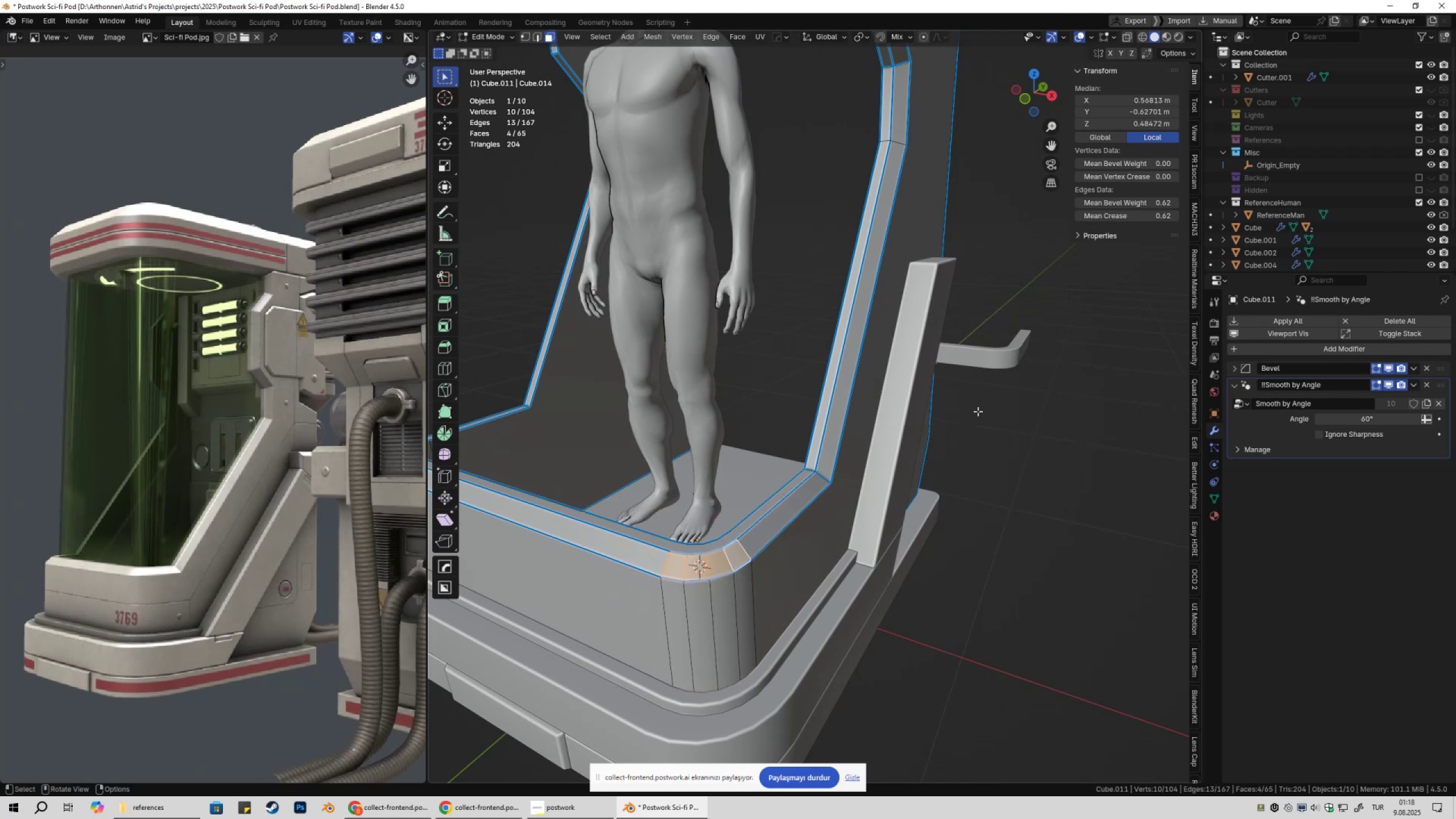 
key(Tab)
 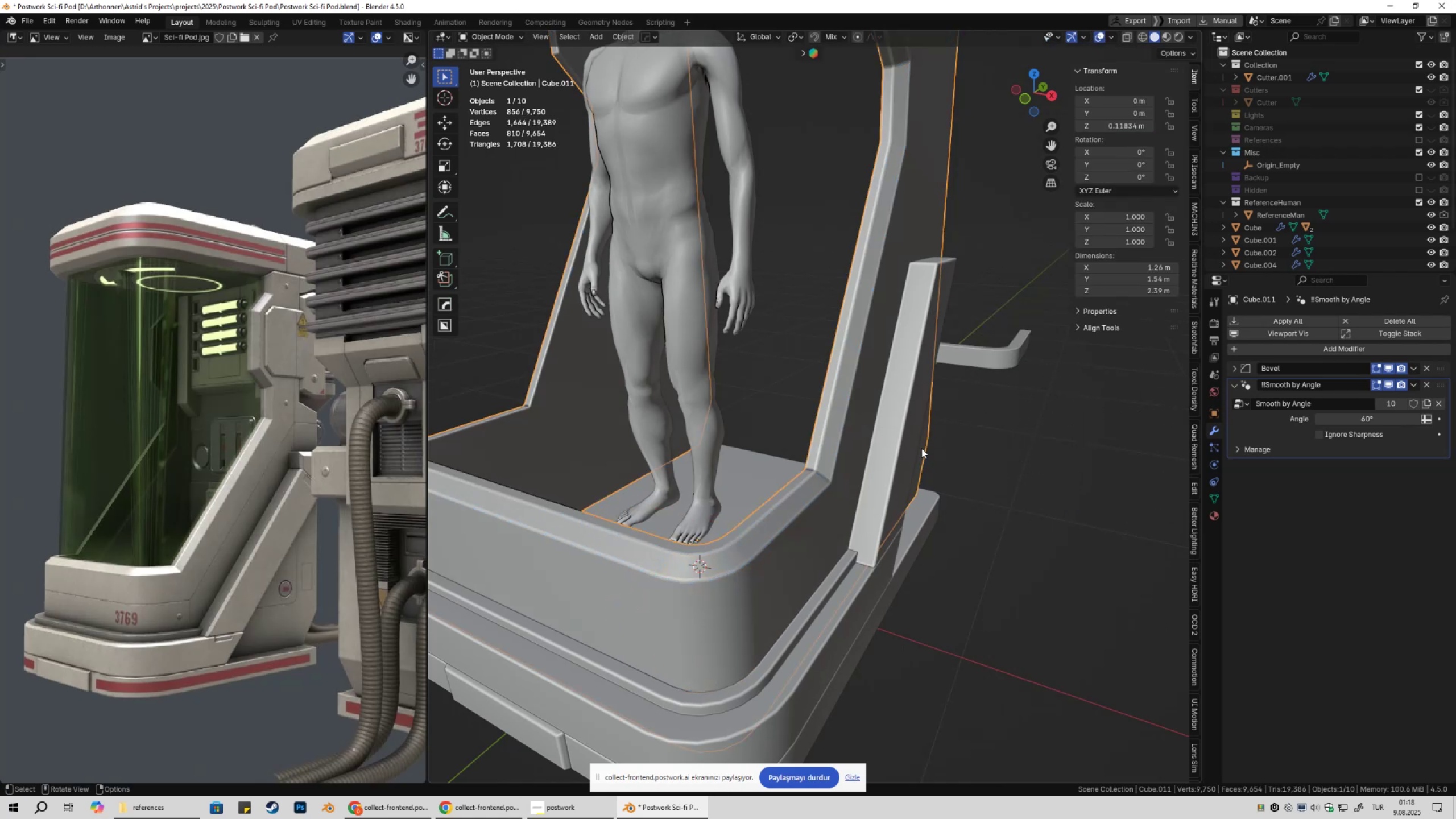 
key(Tab)
 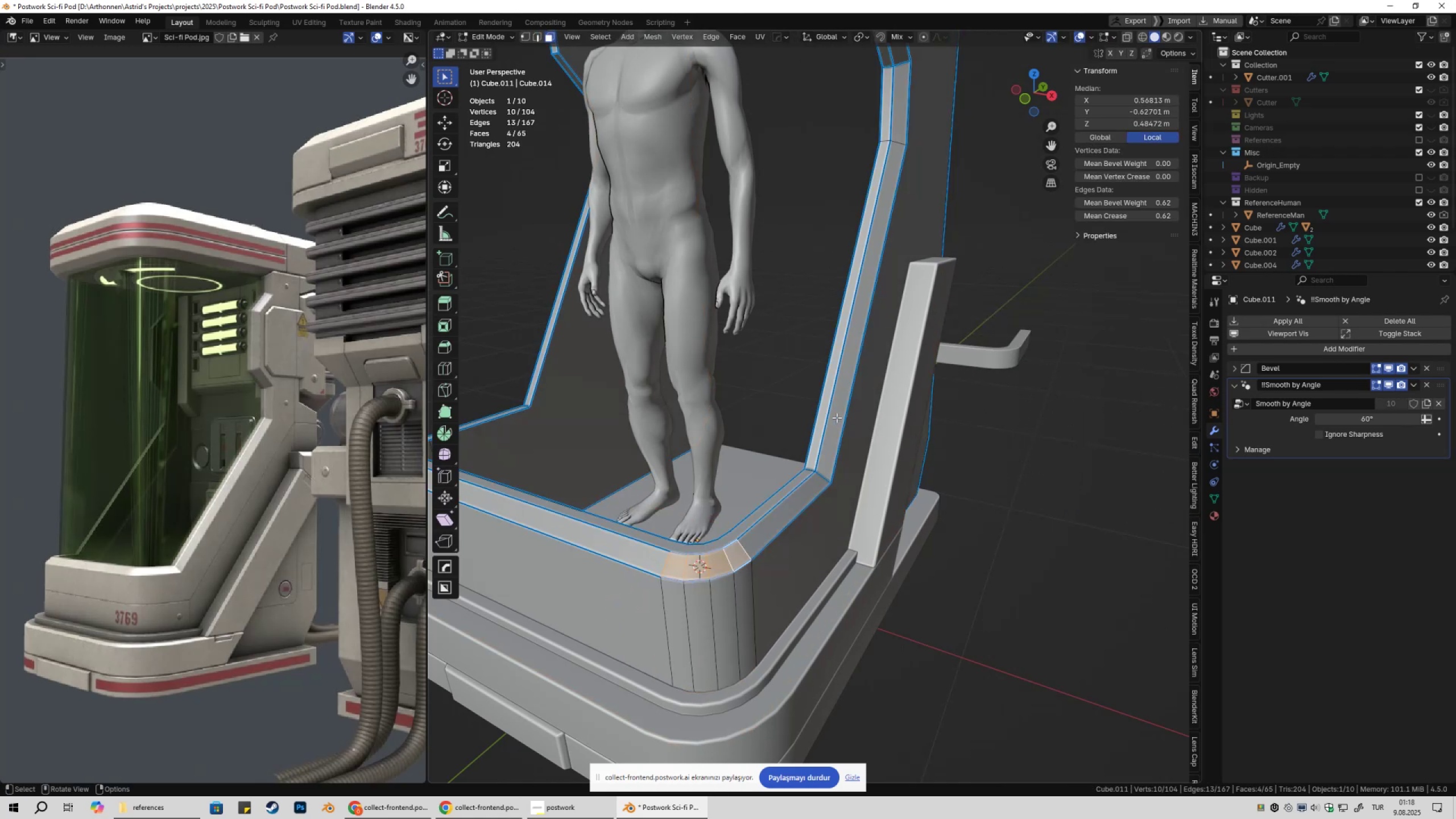 
key(3)
 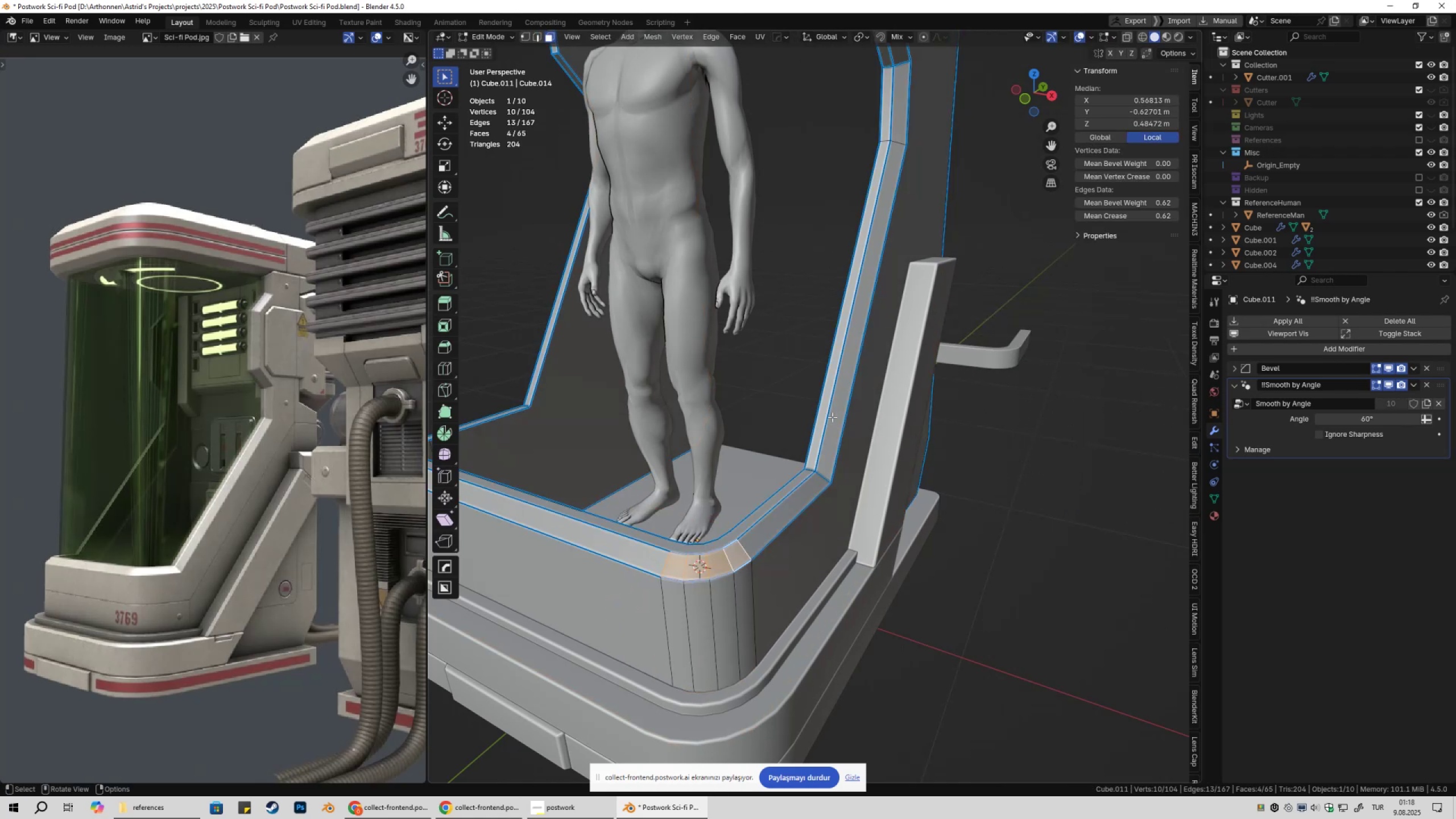 
left_click([832, 417])
 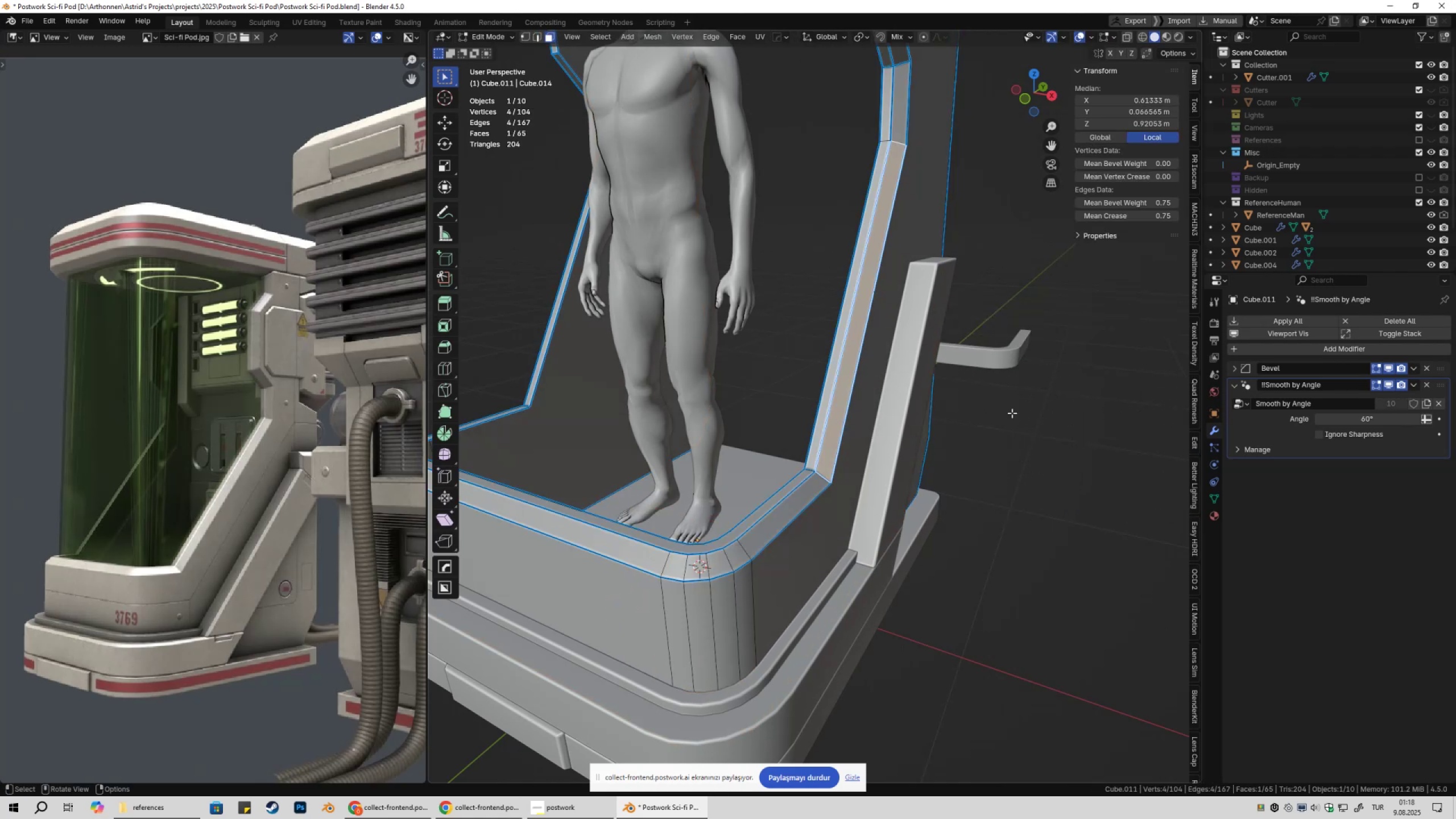 
type(qy)
key(Escape)
 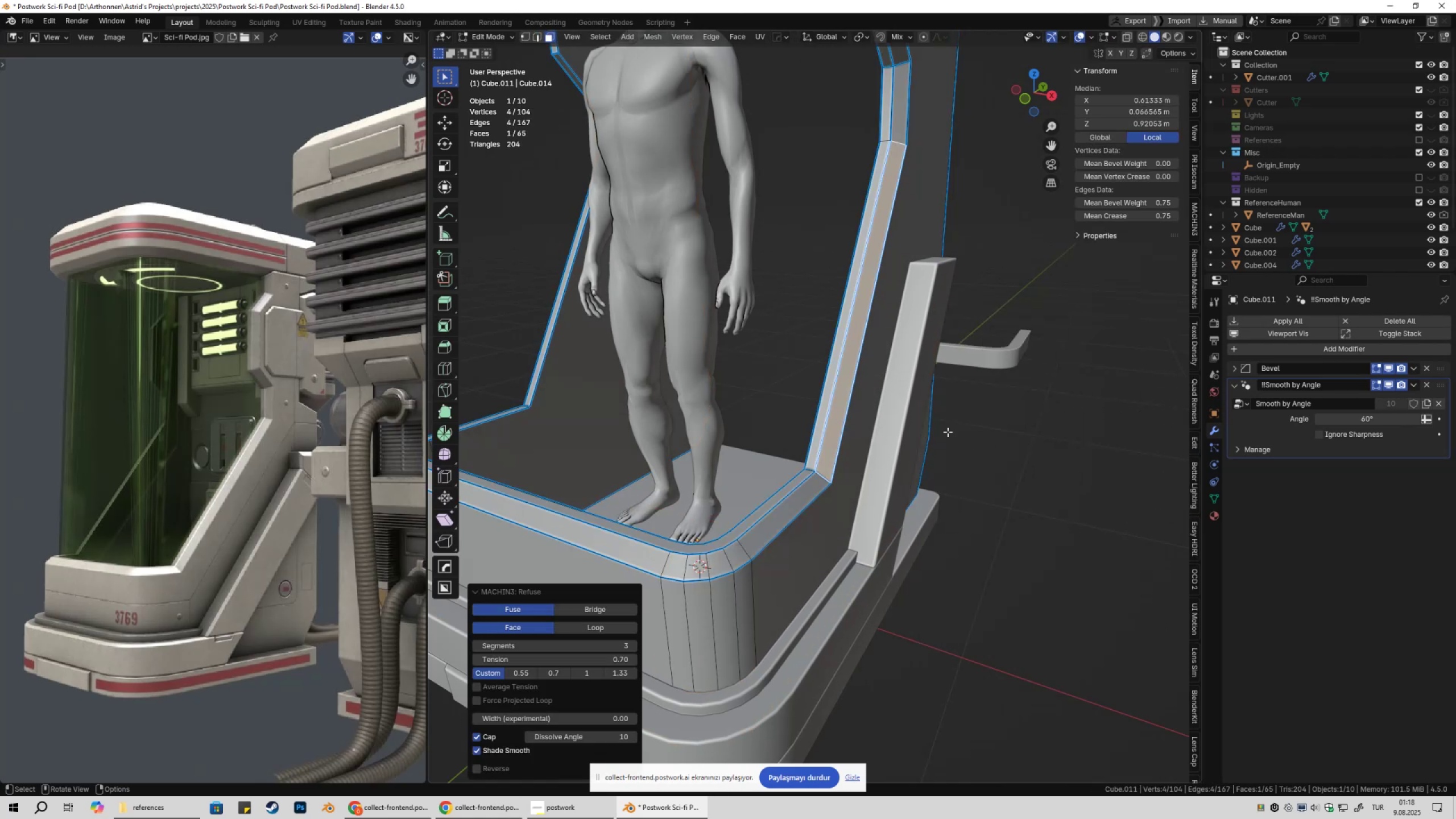 
scroll: coordinate [915, 421], scroll_direction: down, amount: 3.0
 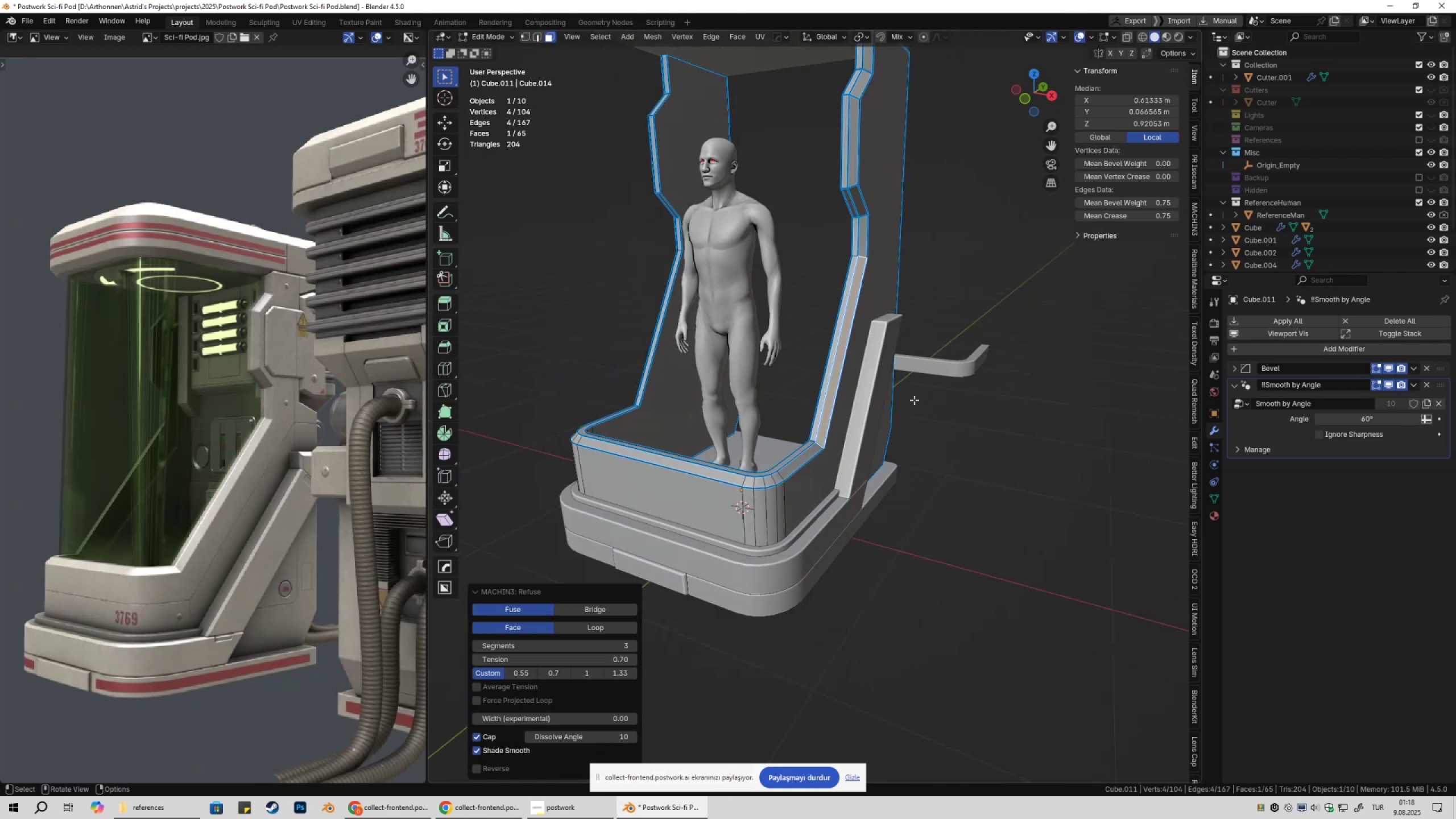 
hold_key(key=ShiftLeft, duration=0.36)
 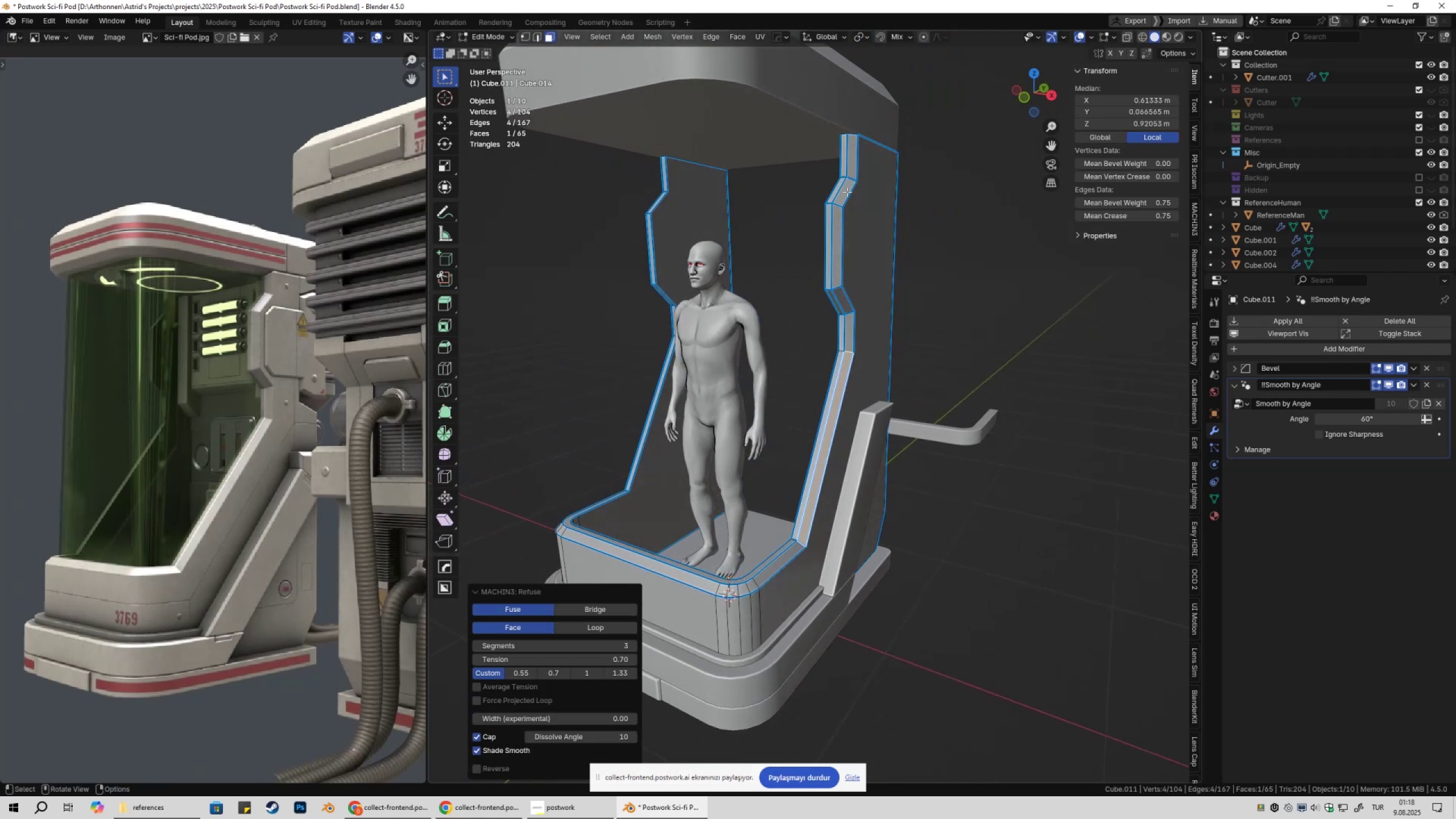 
left_click([851, 166])
 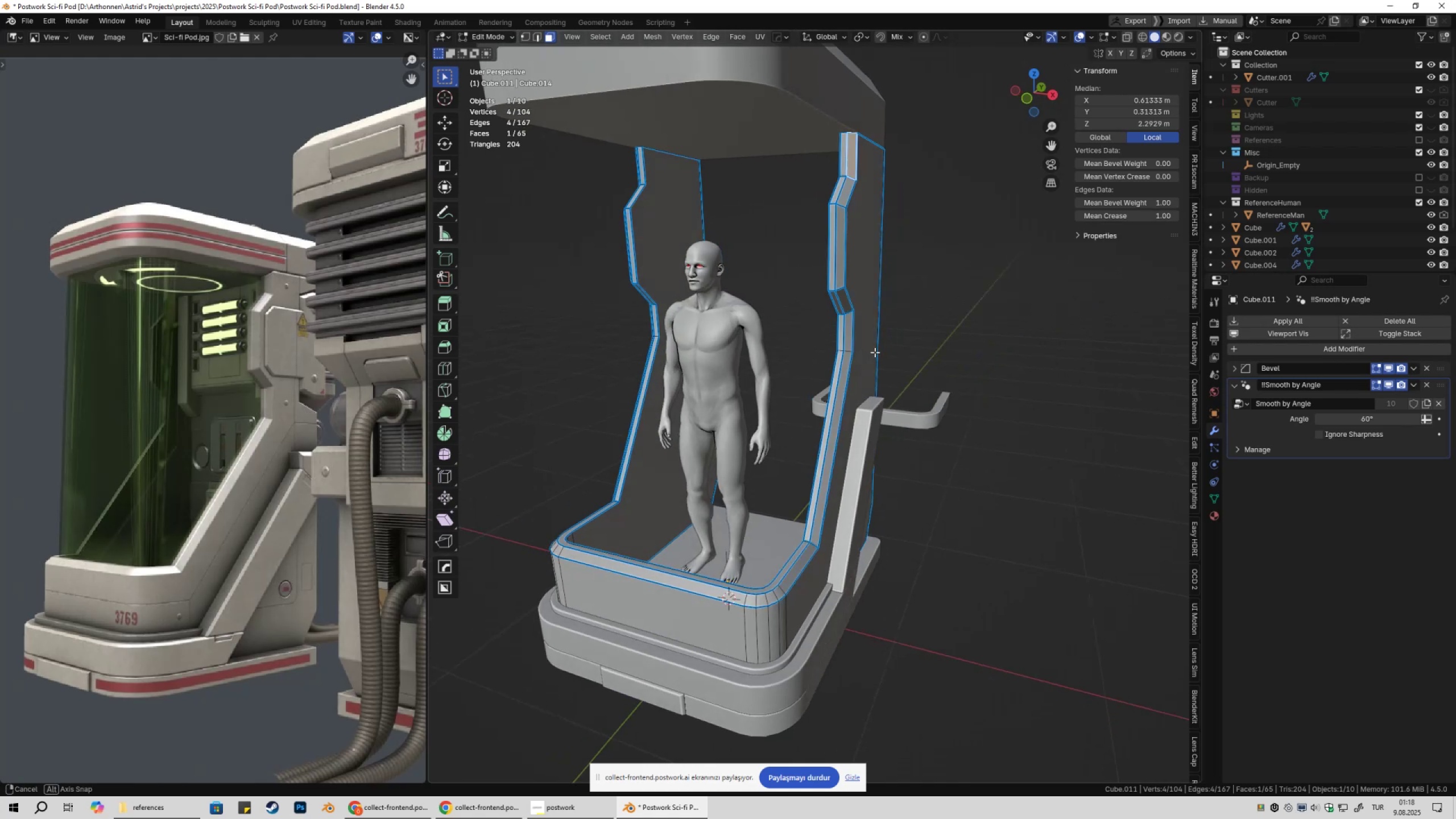 
key(Tab)
 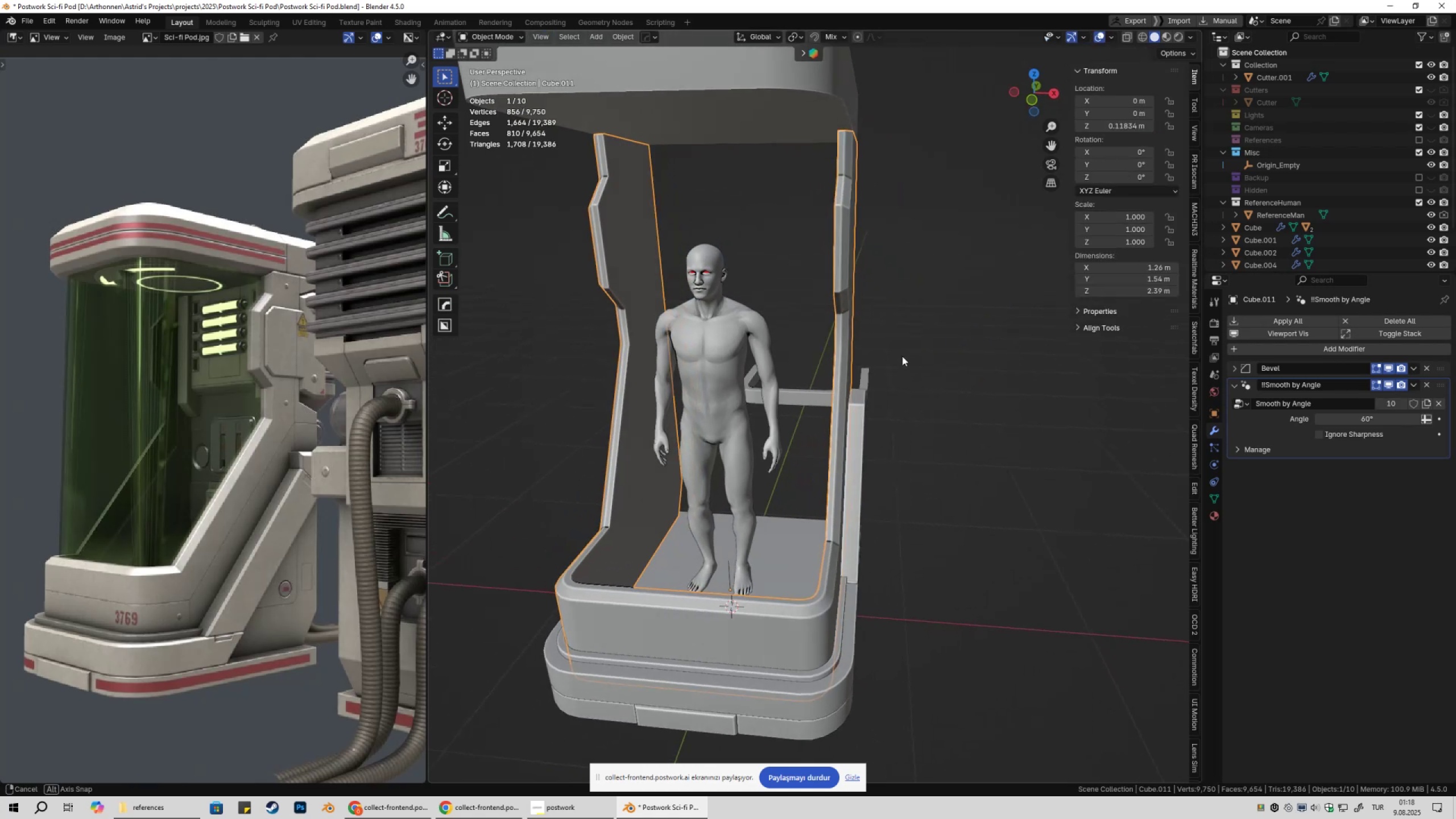 
key(Tab)
 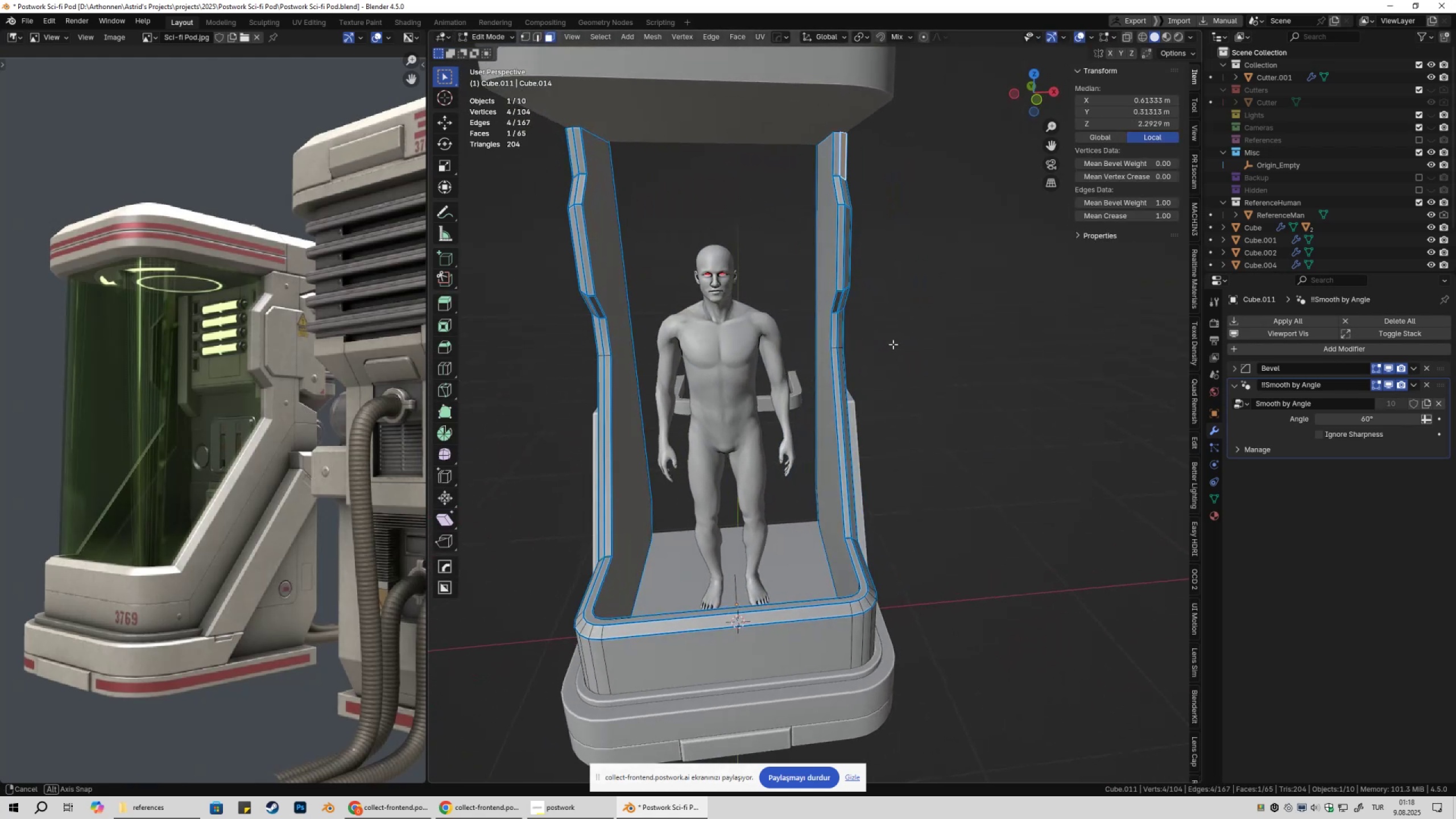 
wait(5.22)
 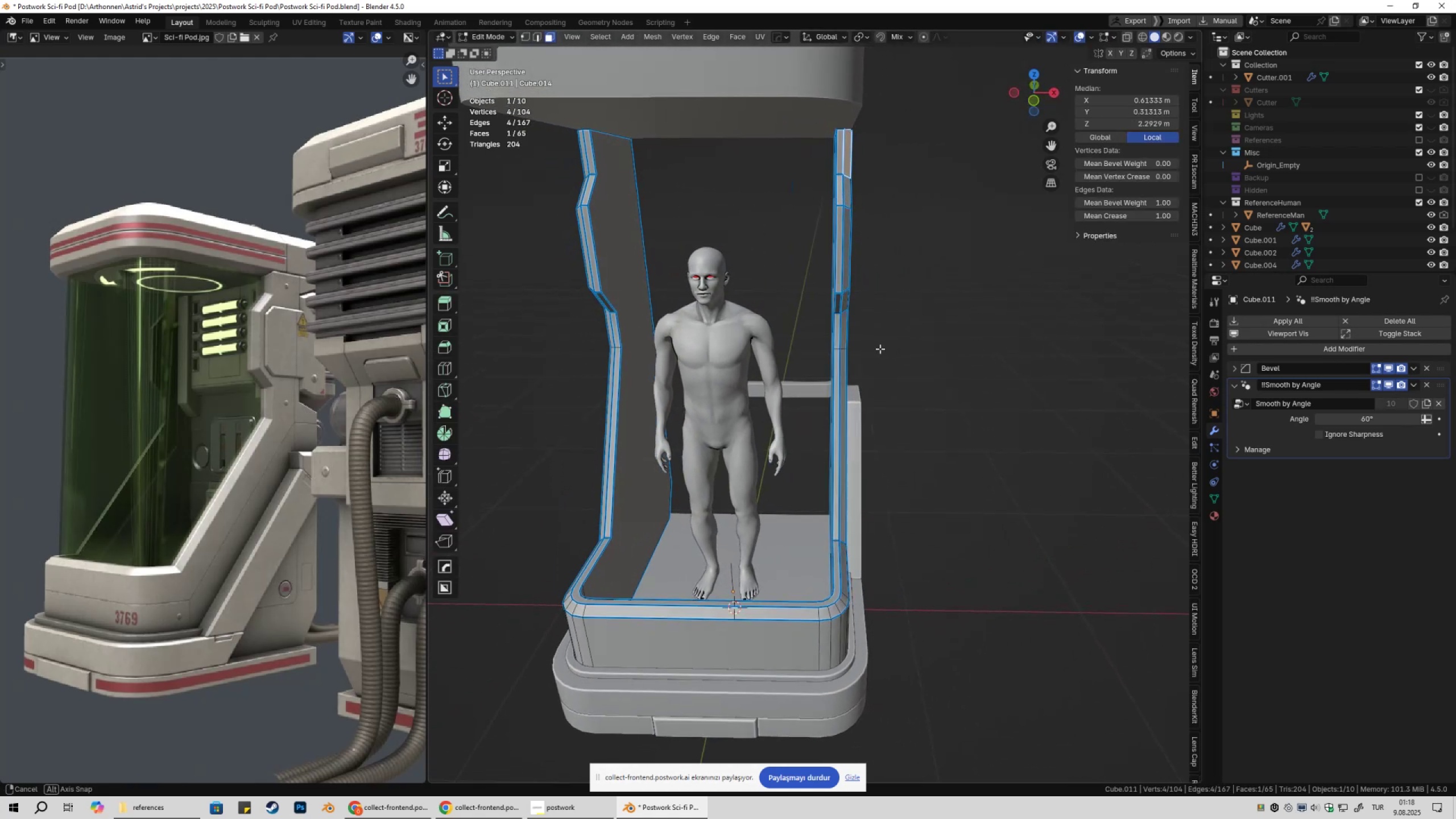 
left_click([840, 156])
 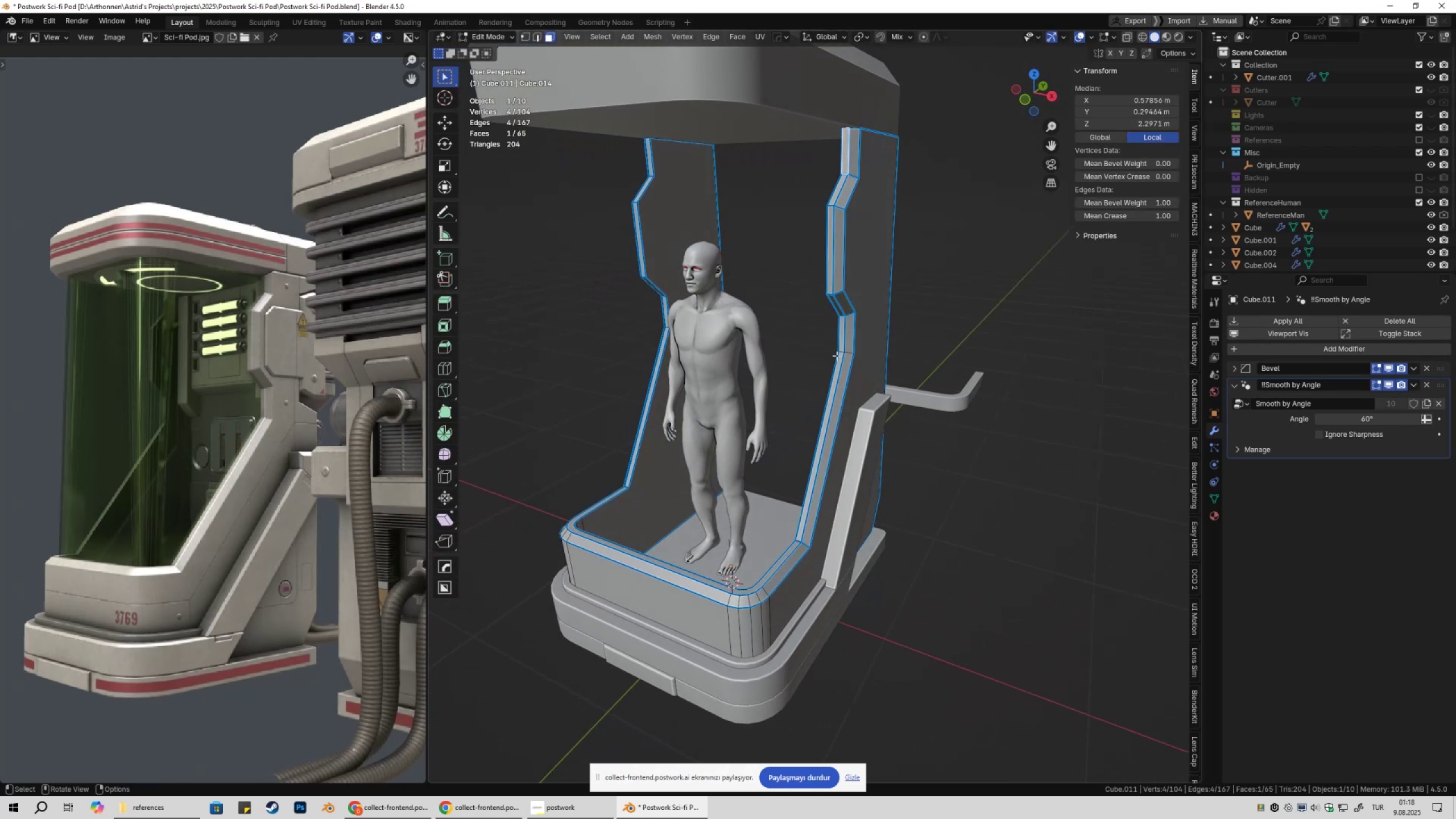 
hold_key(key=ControlLeft, duration=0.45)
 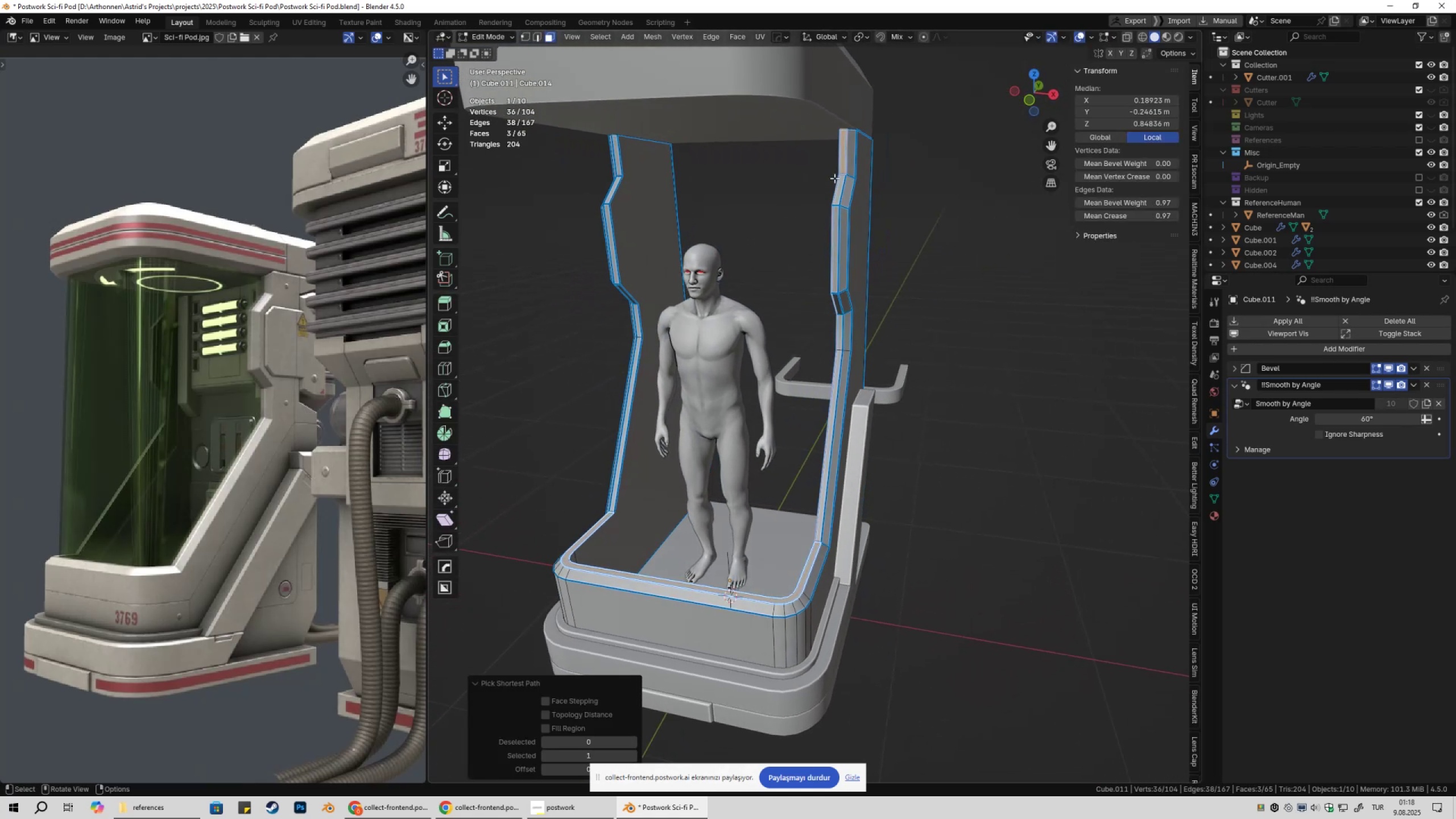 
left_click([846, 160])
 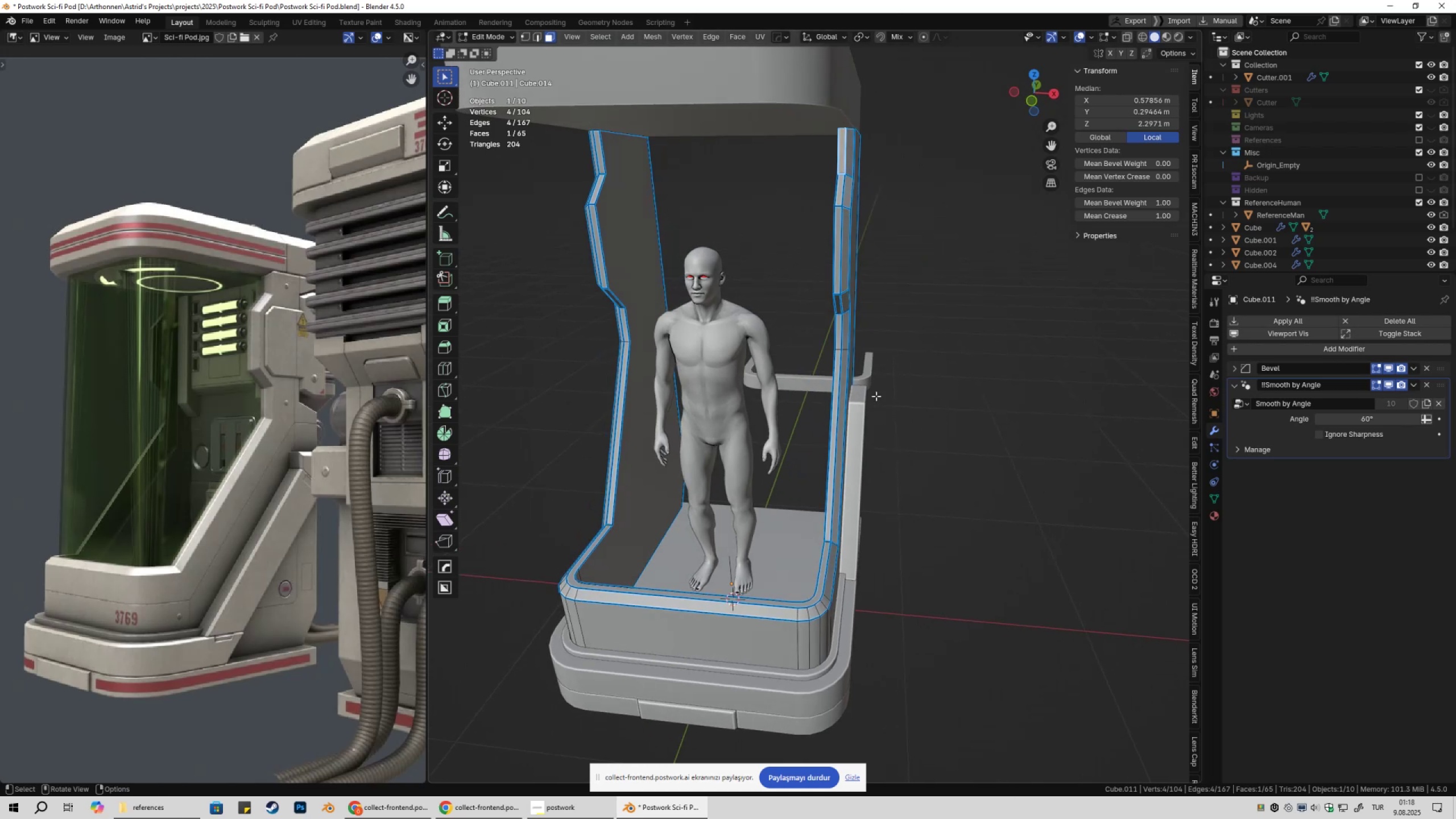 
hold_key(key=ControlLeft, duration=1.53)
left_click([825, 555])
 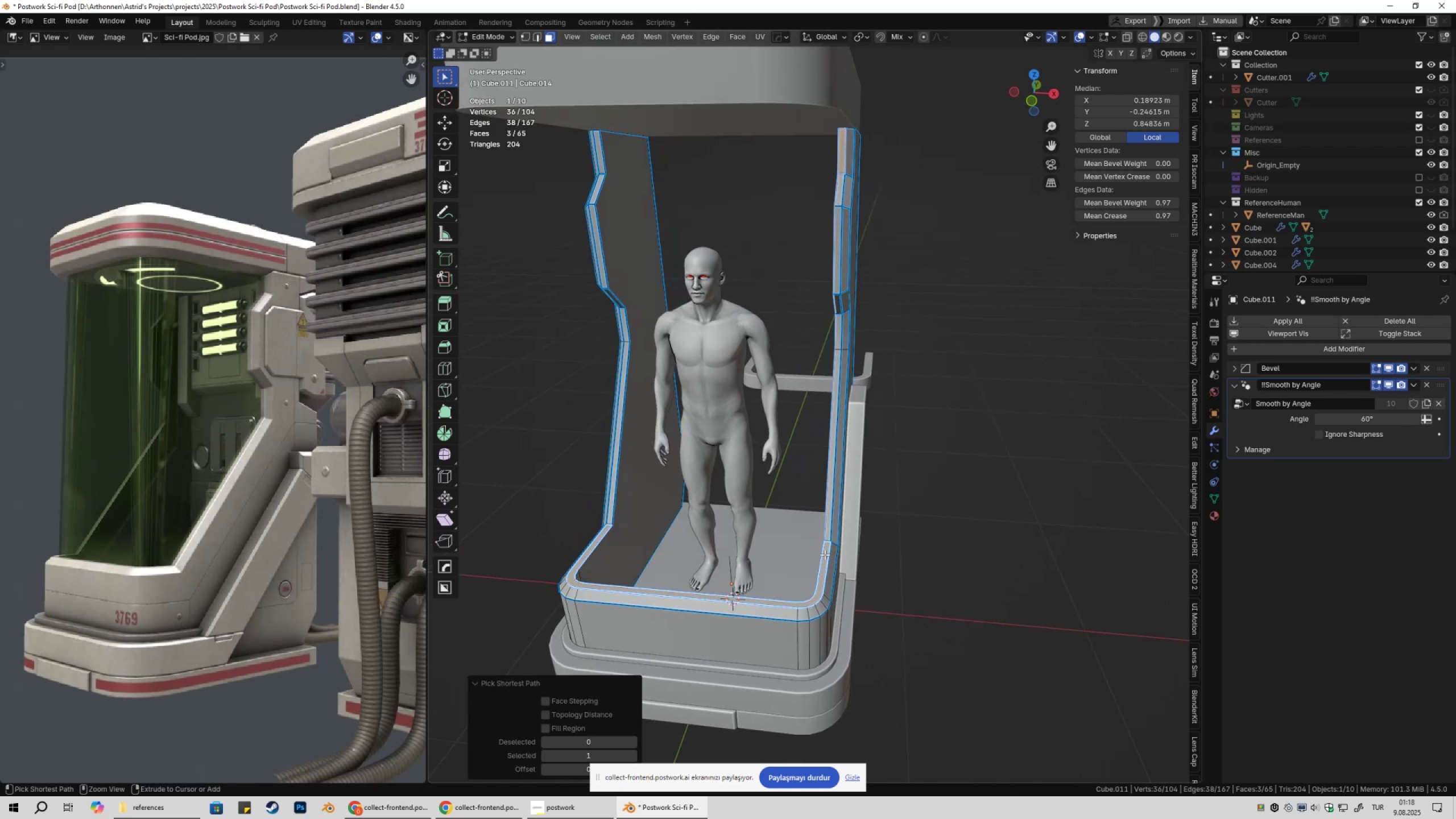 
key(Control+ControlLeft)
 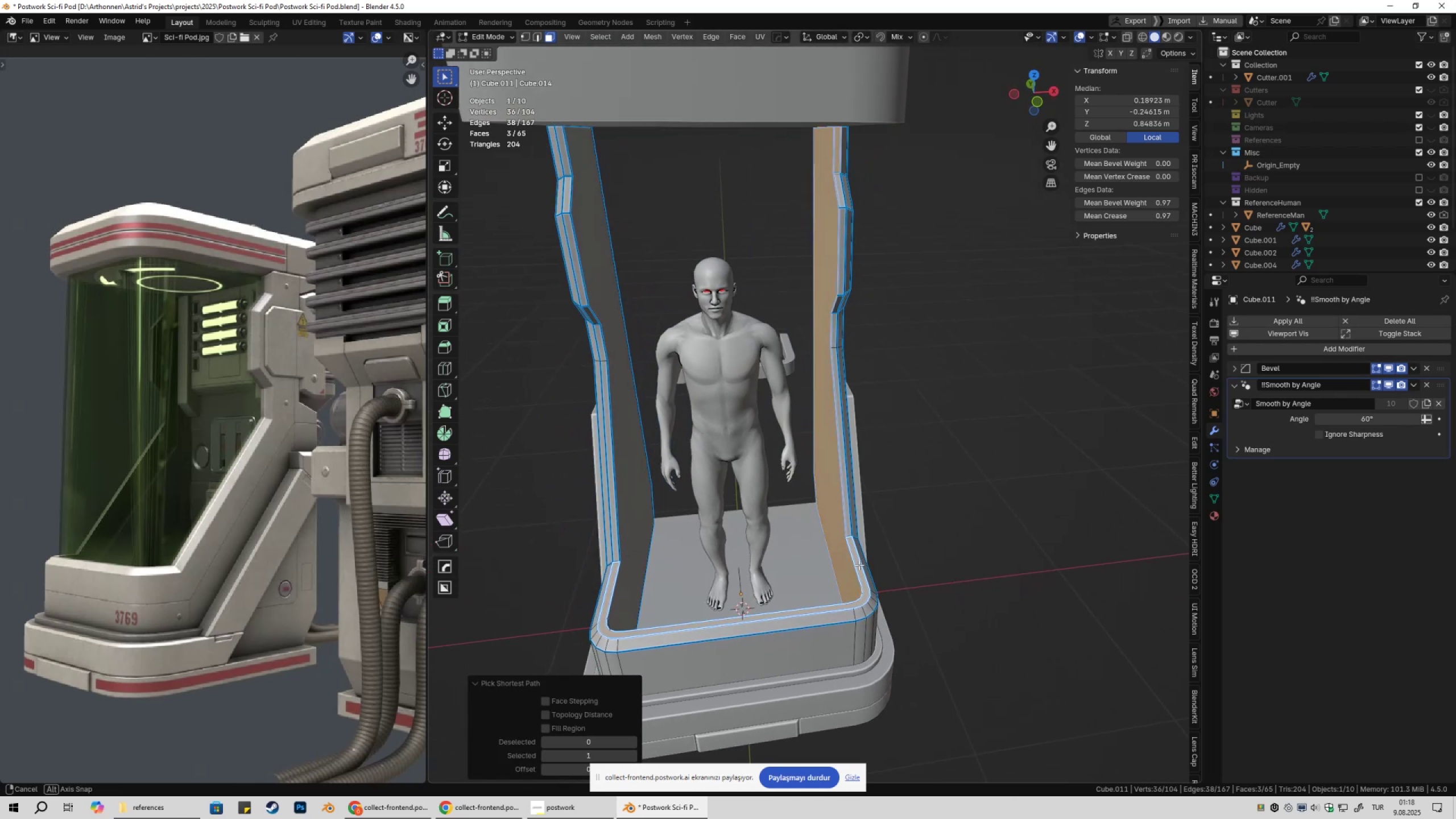 
key(X)
 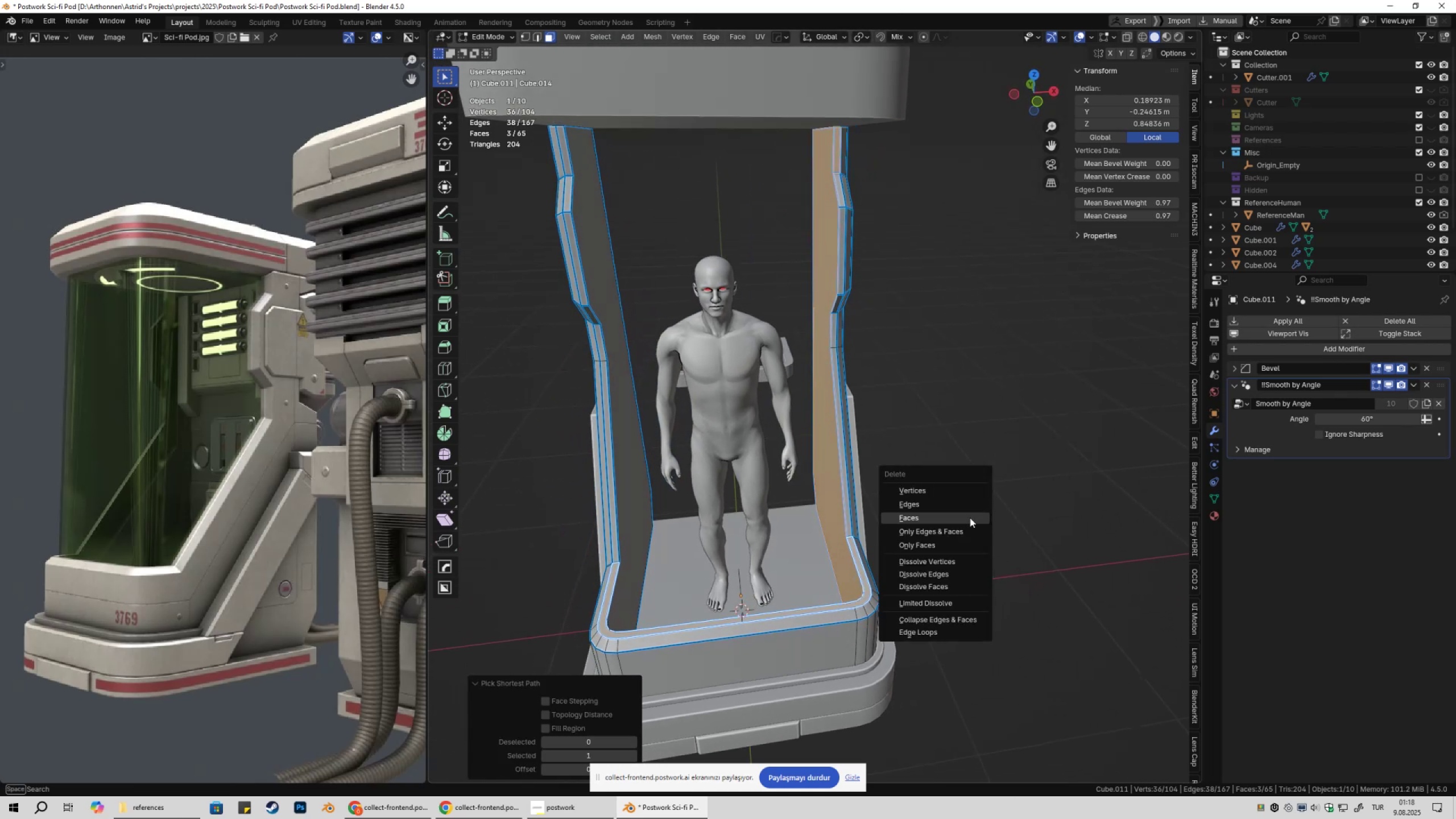 
left_click([970, 518])
 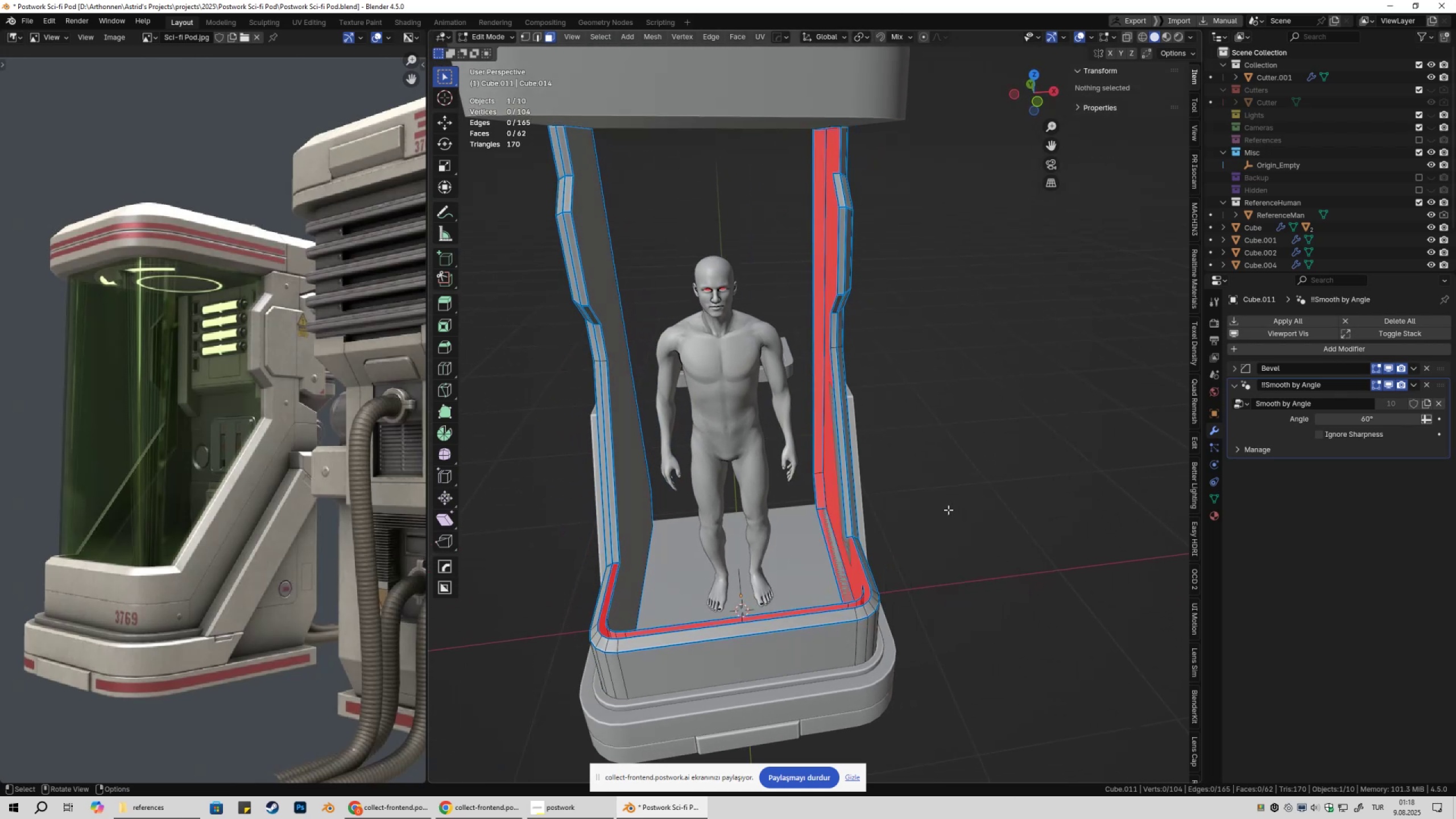 
key(Control+Z)
 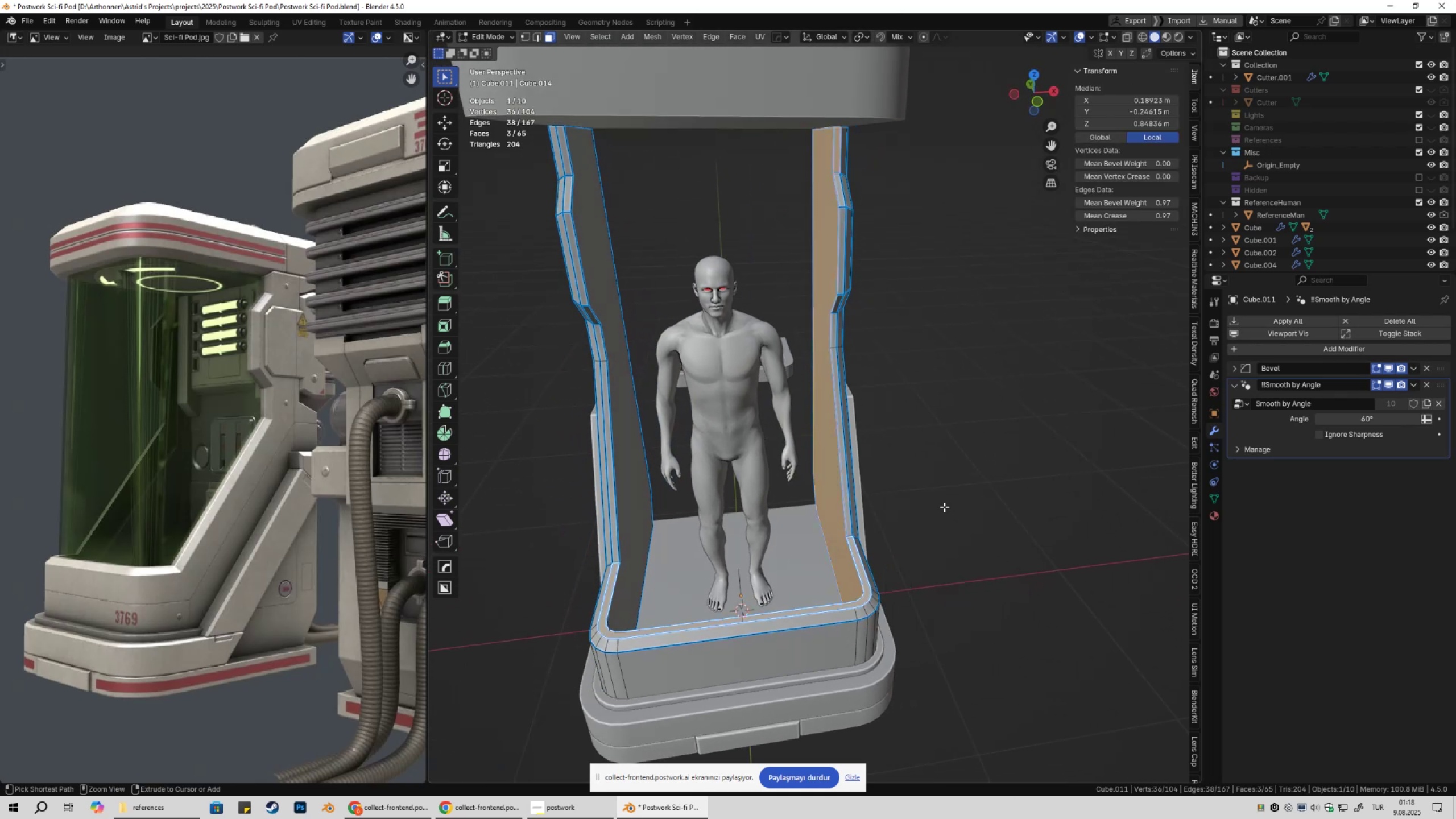 
key(Control+Z)
 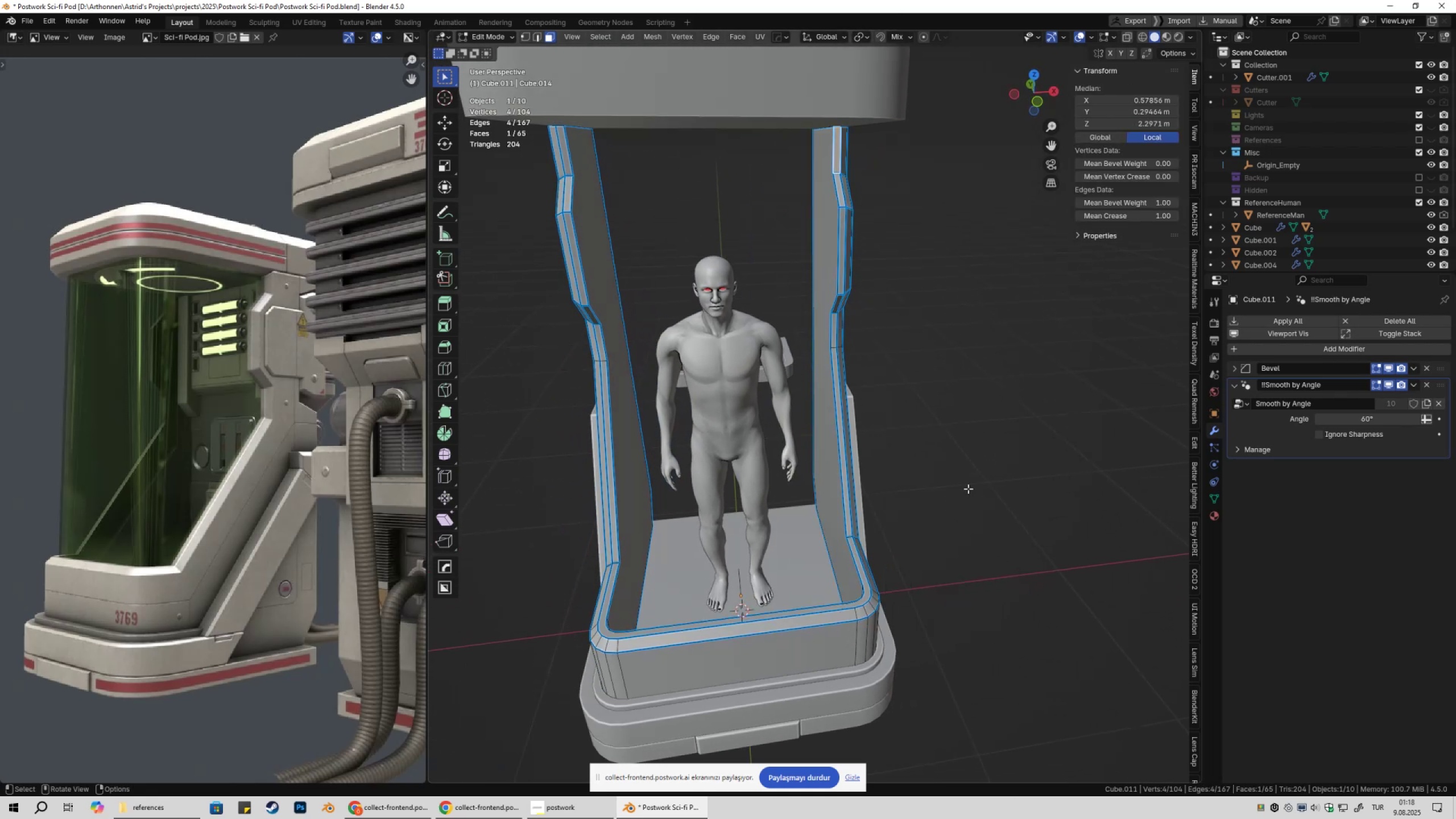 
key(Tab)
 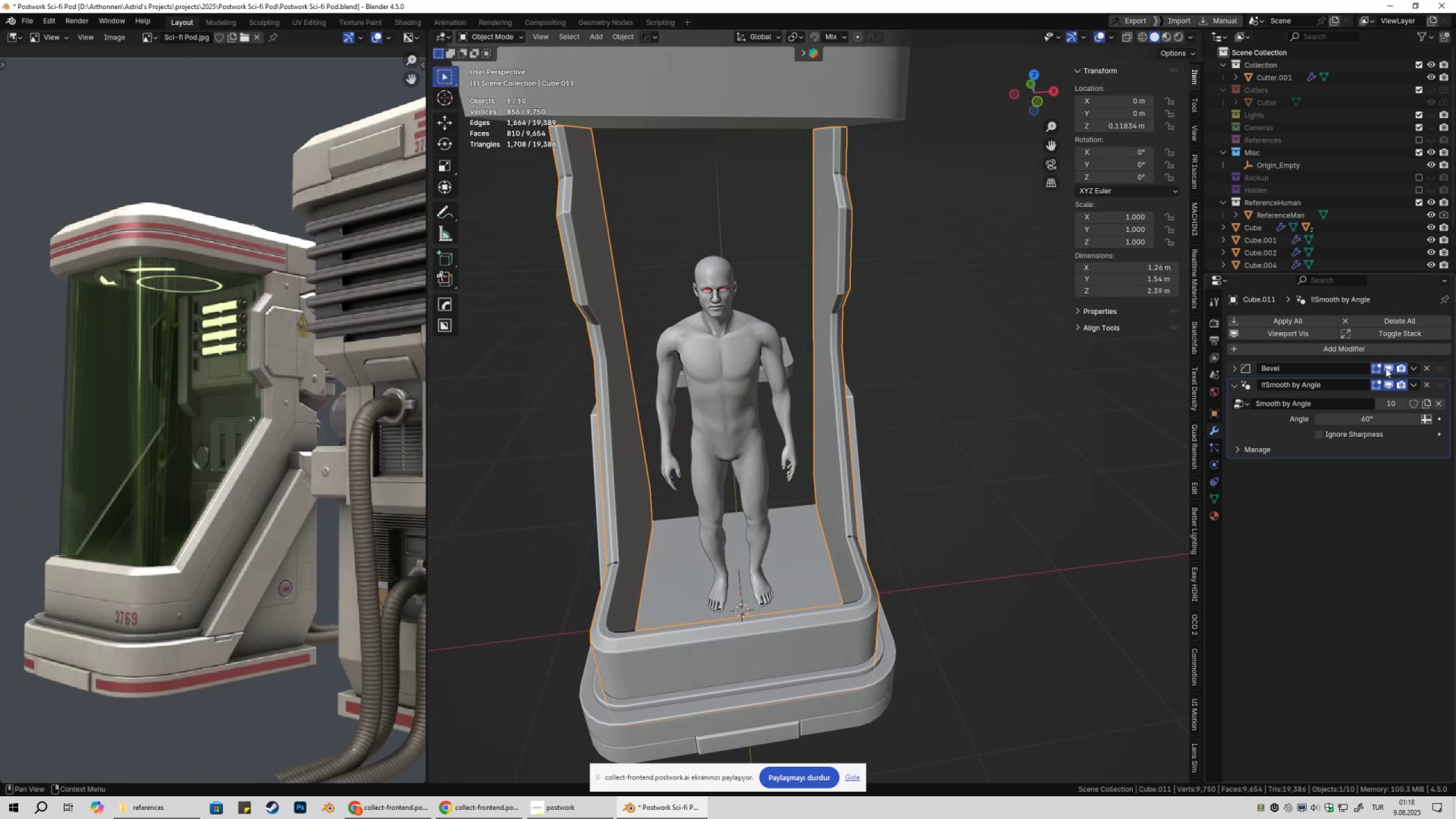 
left_click([1390, 366])
 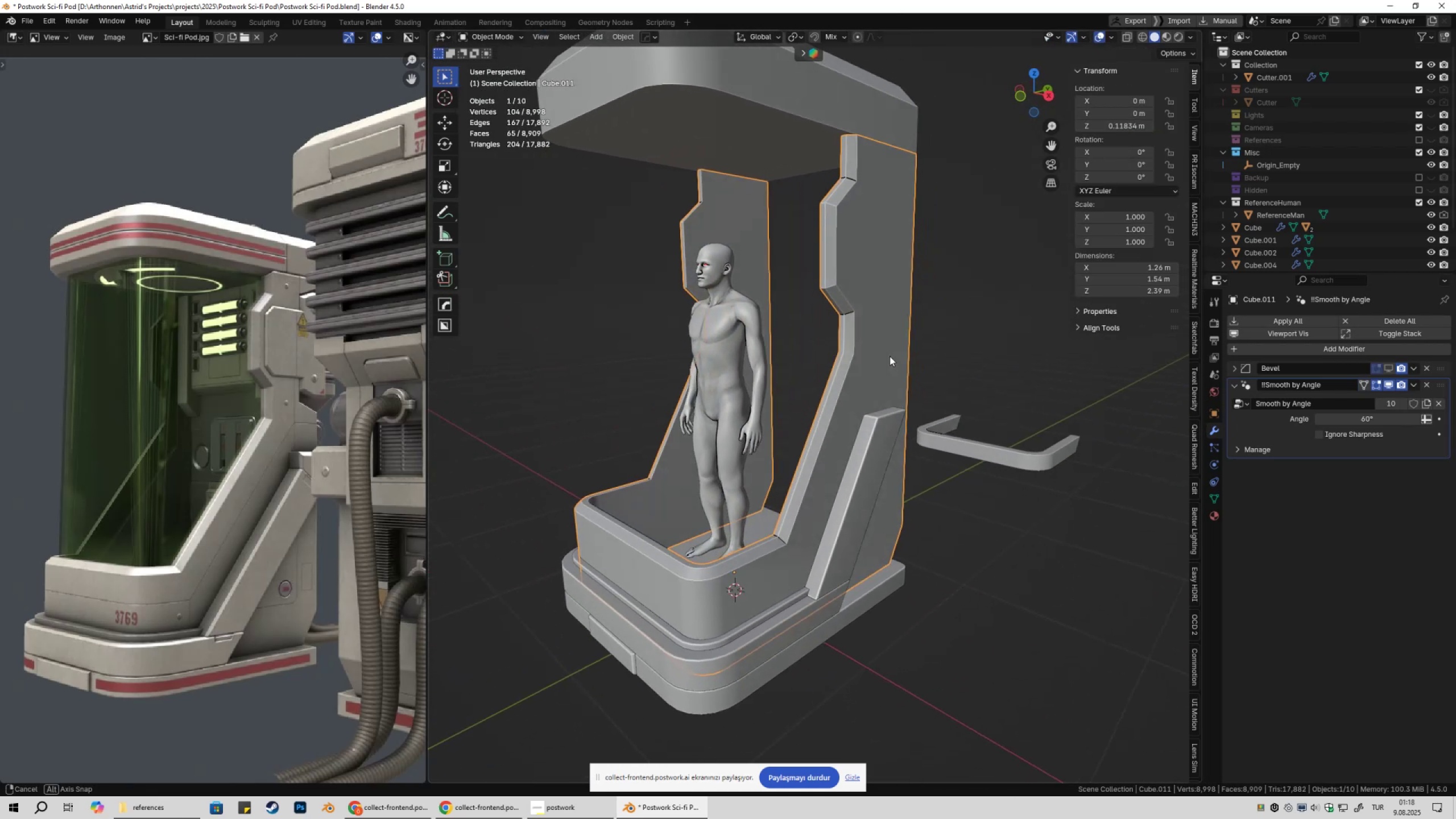 
key(NumpadDivide)
 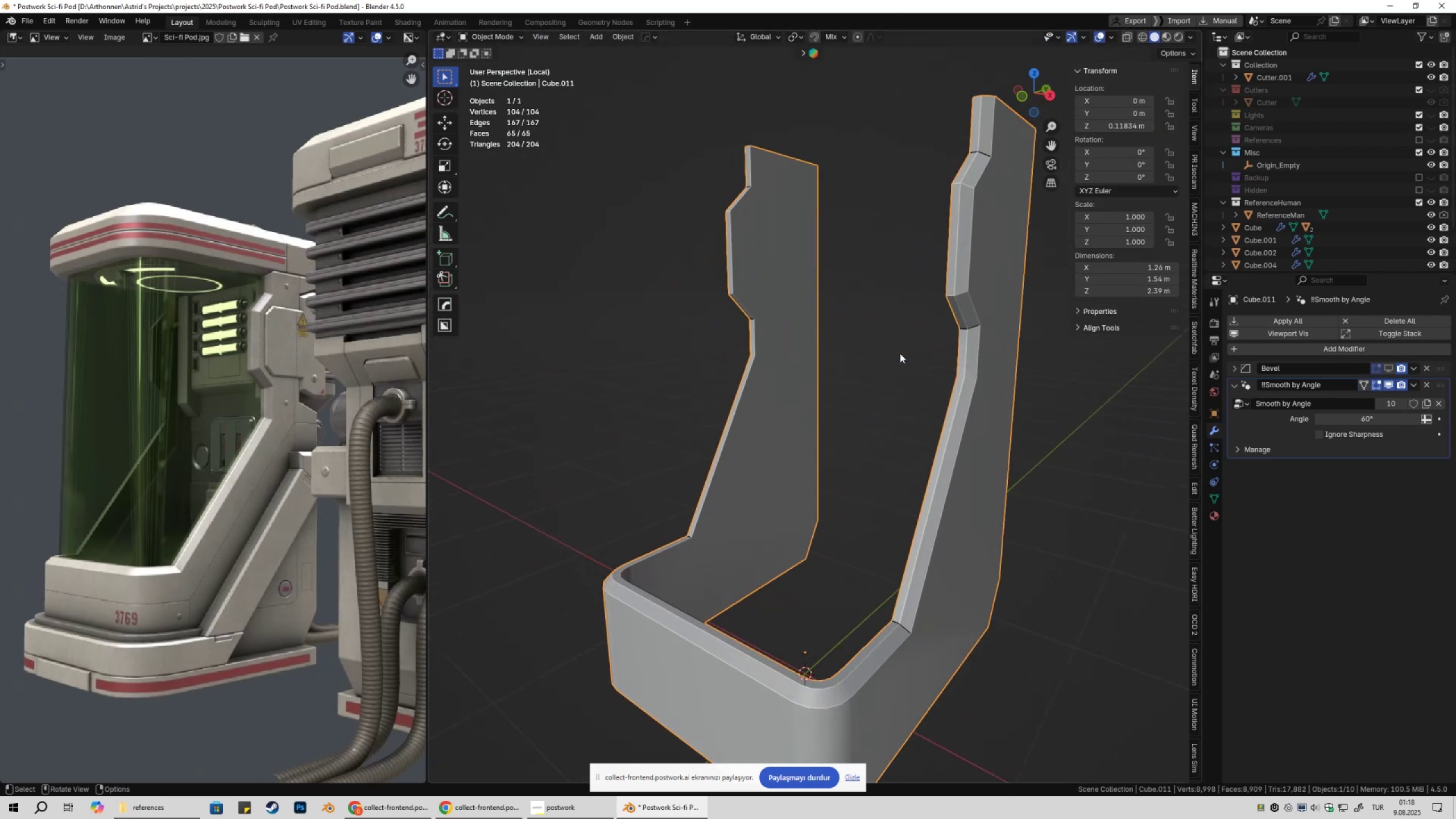 
key(Tab)
 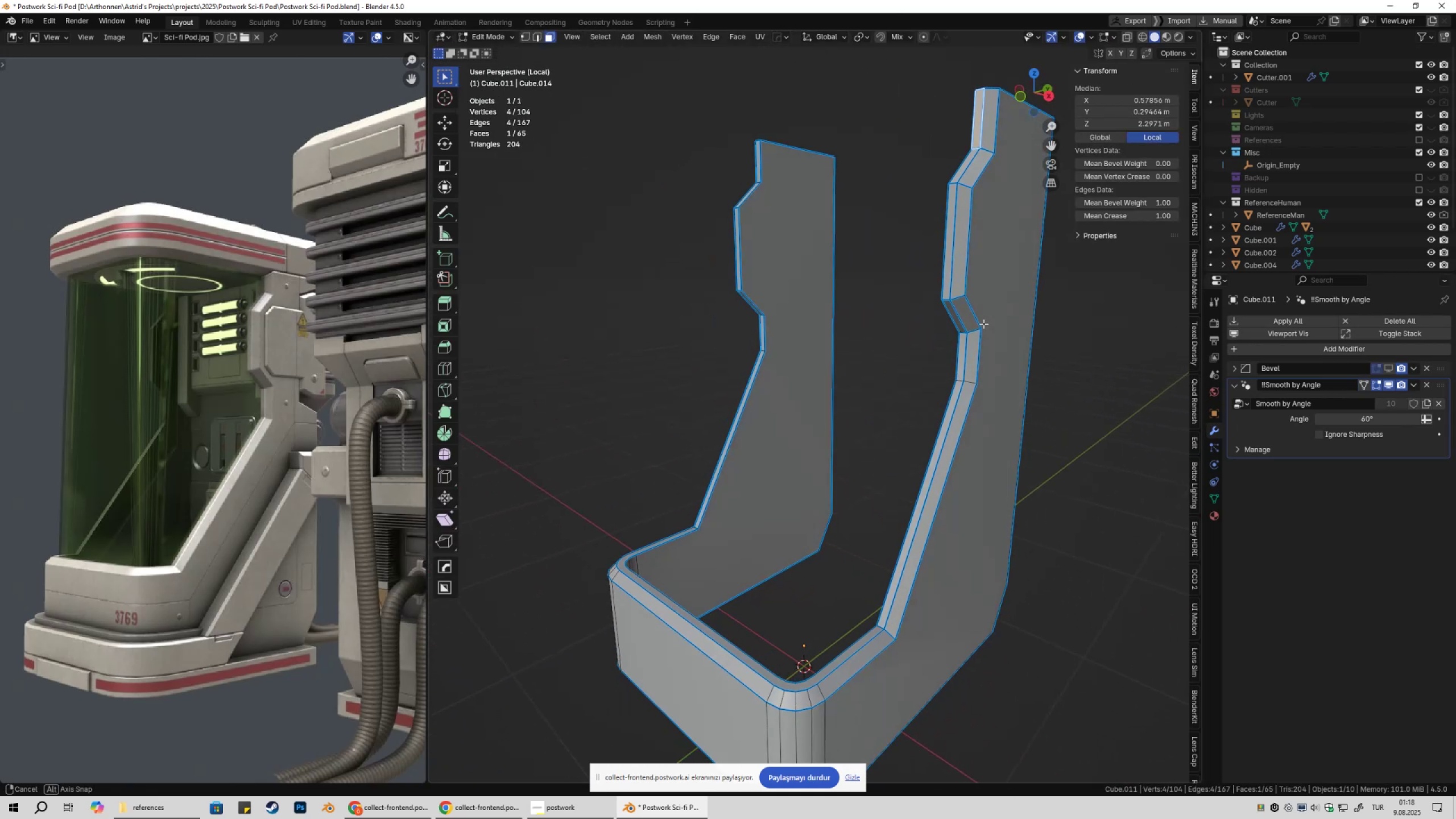 
key(2)
 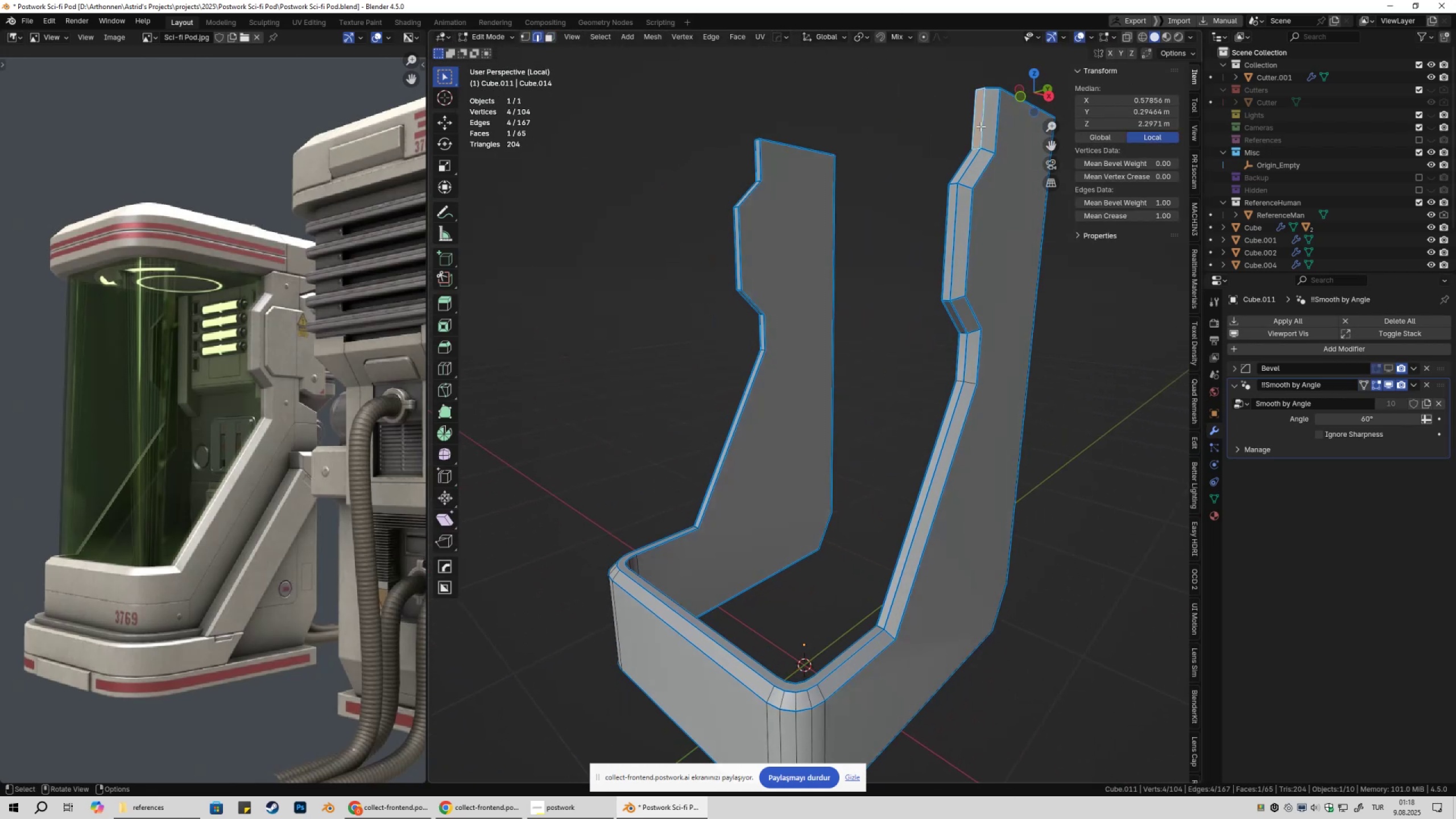 
left_click([981, 126])
 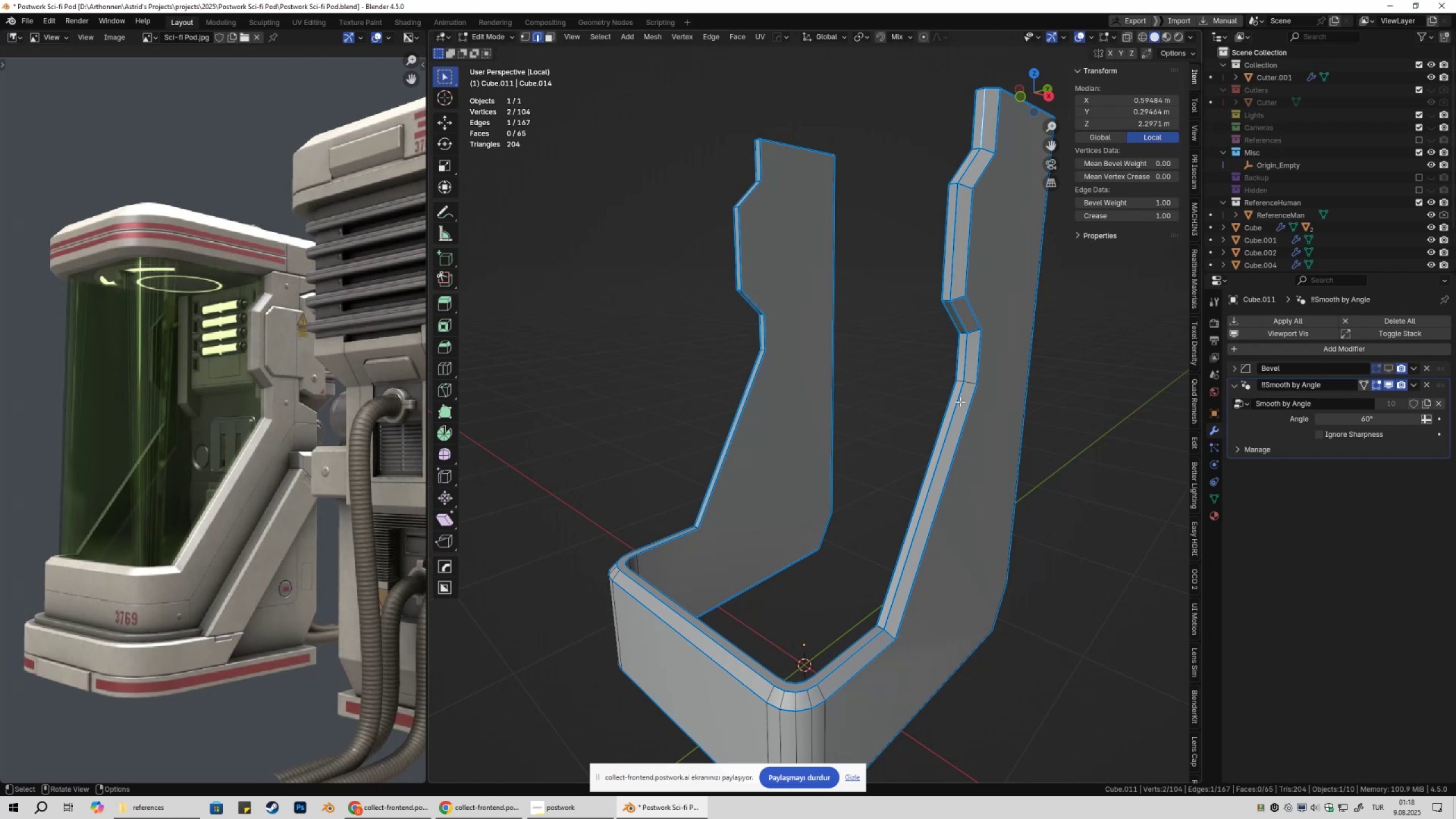 
key(Shift+ShiftLeft)
 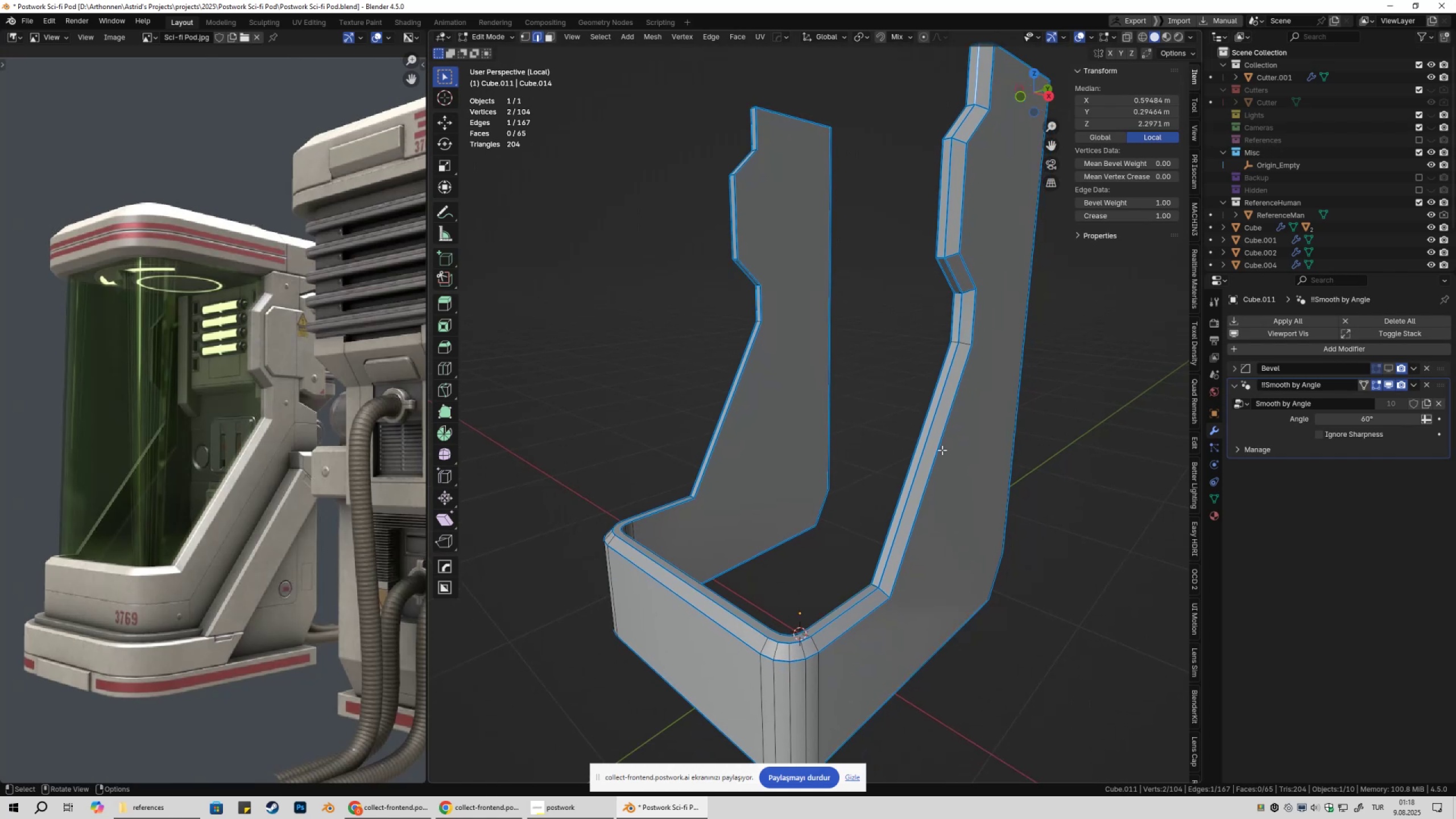 
hold_key(key=ControlLeft, duration=1.53)
left_click([823, 635])
 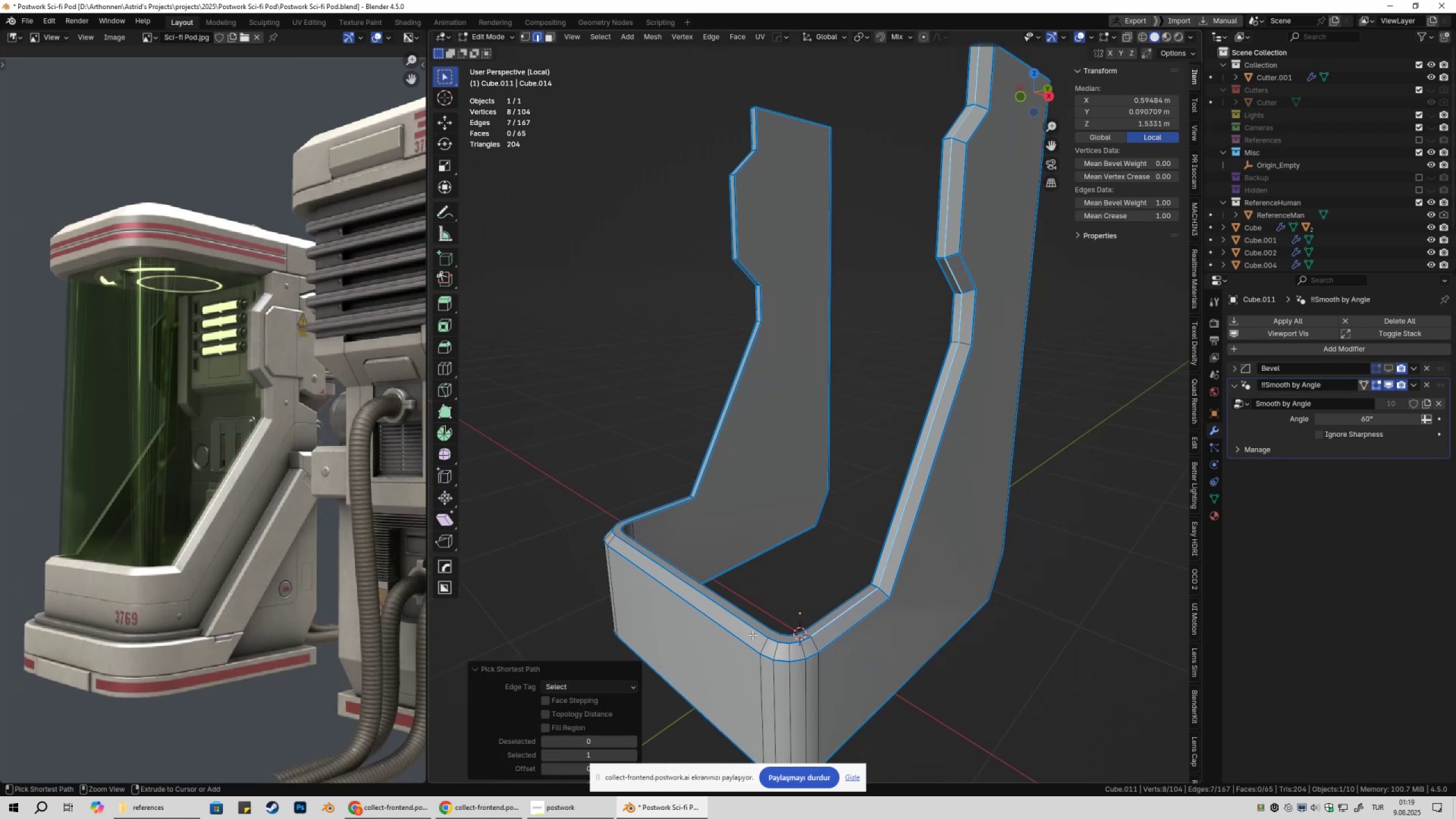 
hold_key(key=ControlLeft, duration=0.54)
left_click([735, 628])
 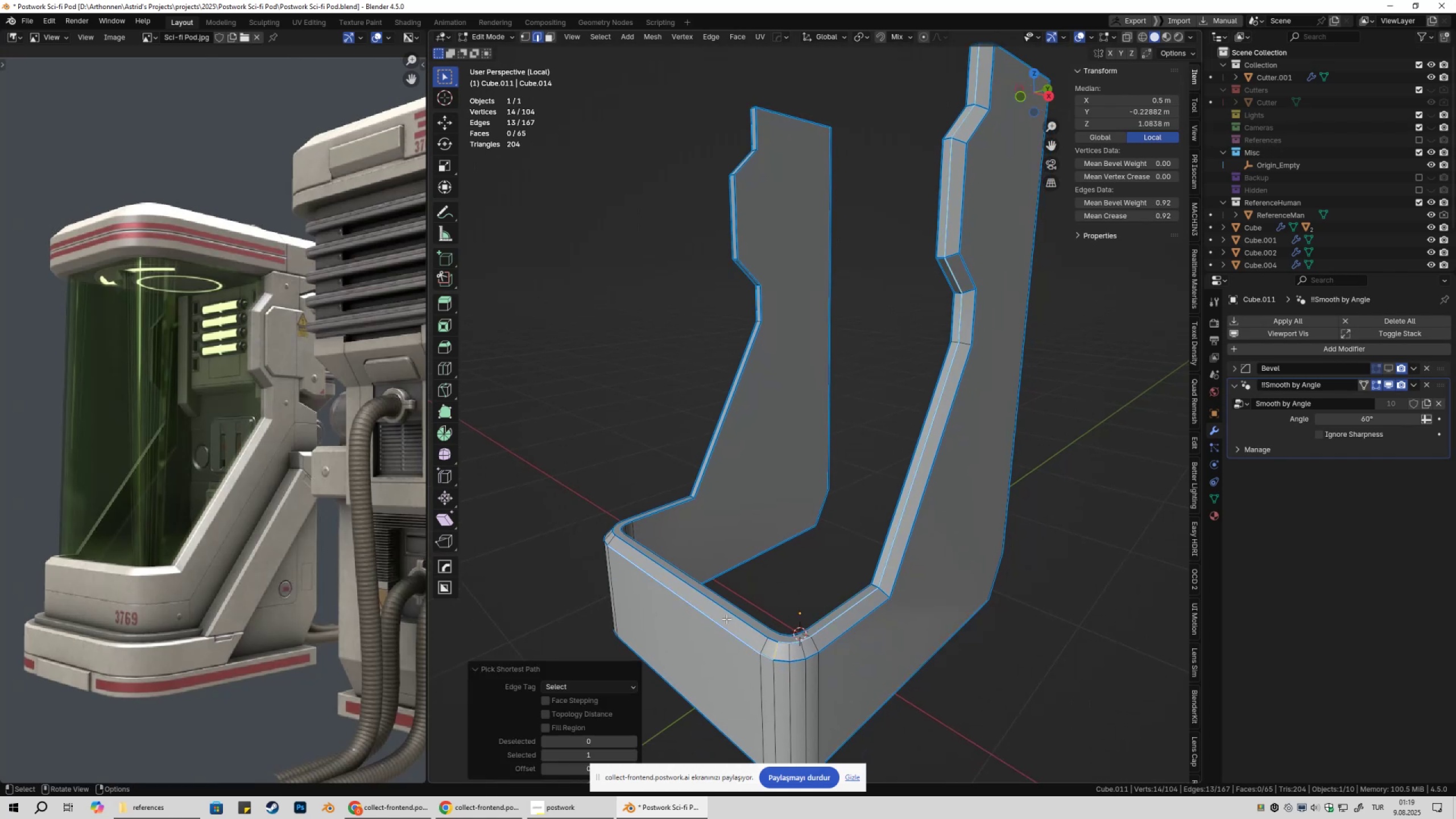 
key(Control+ControlLeft)
 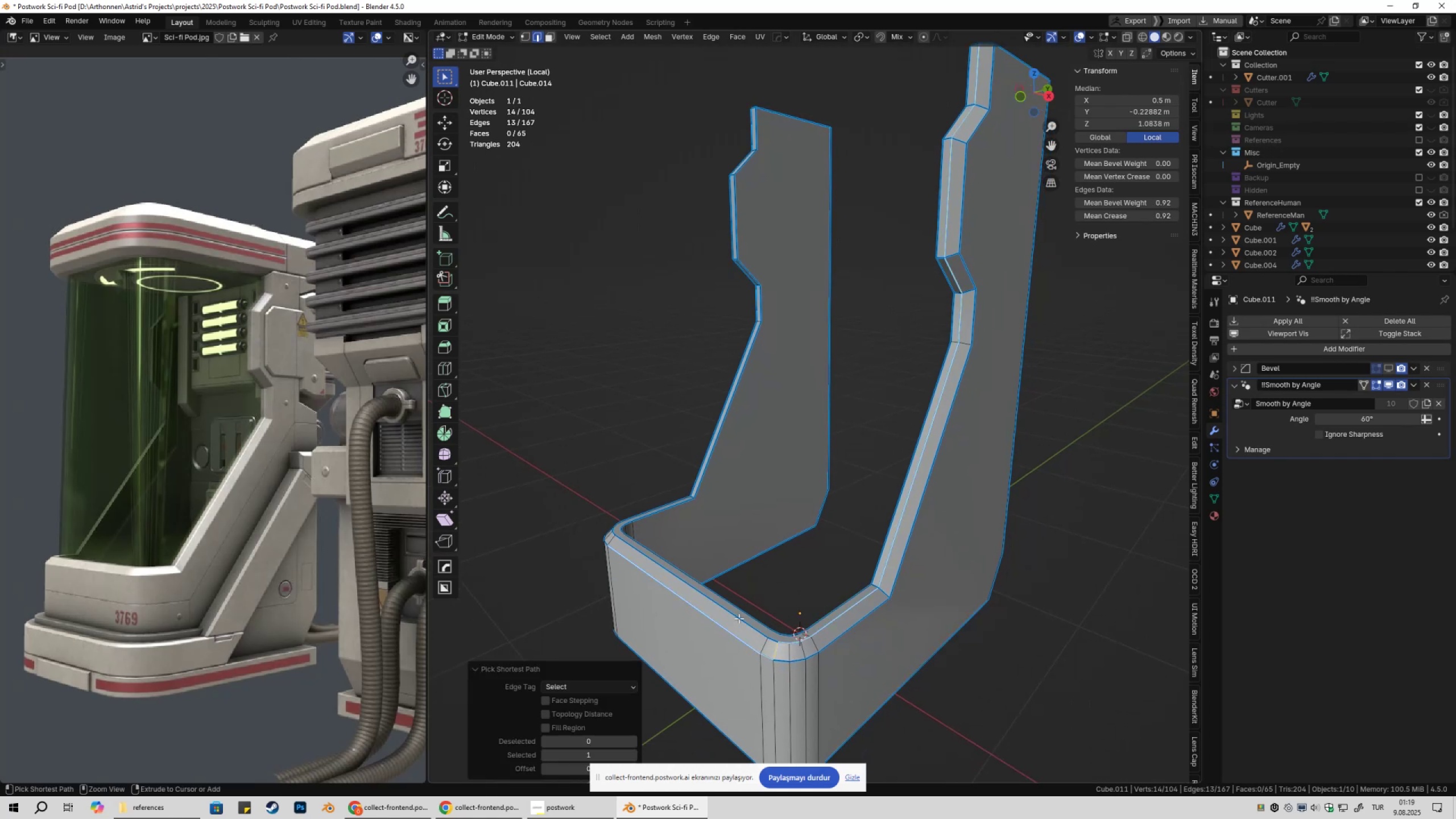 
key(Control+Z)
 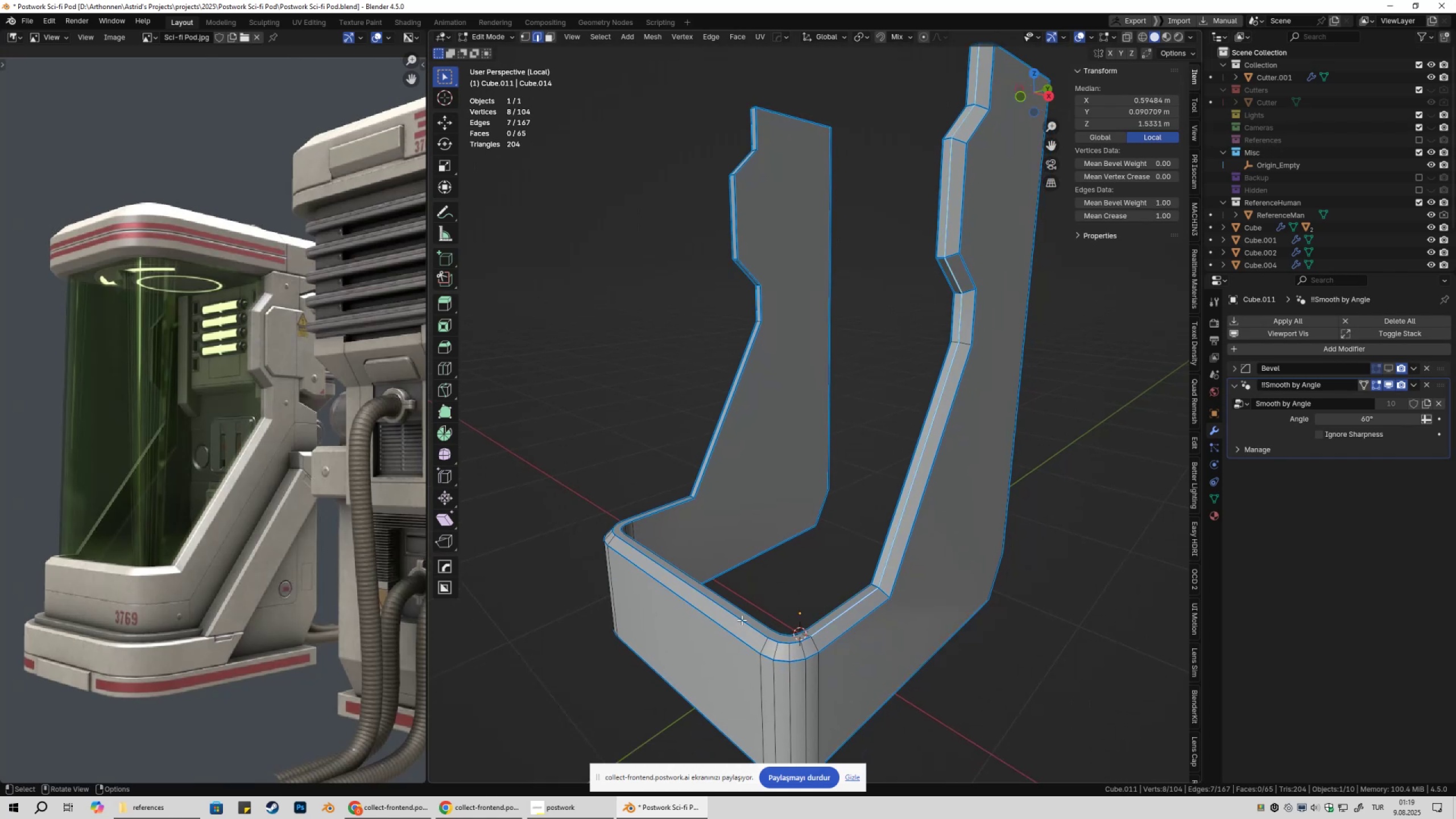 
hold_key(key=ControlLeft, duration=0.44)
left_click([745, 622])
 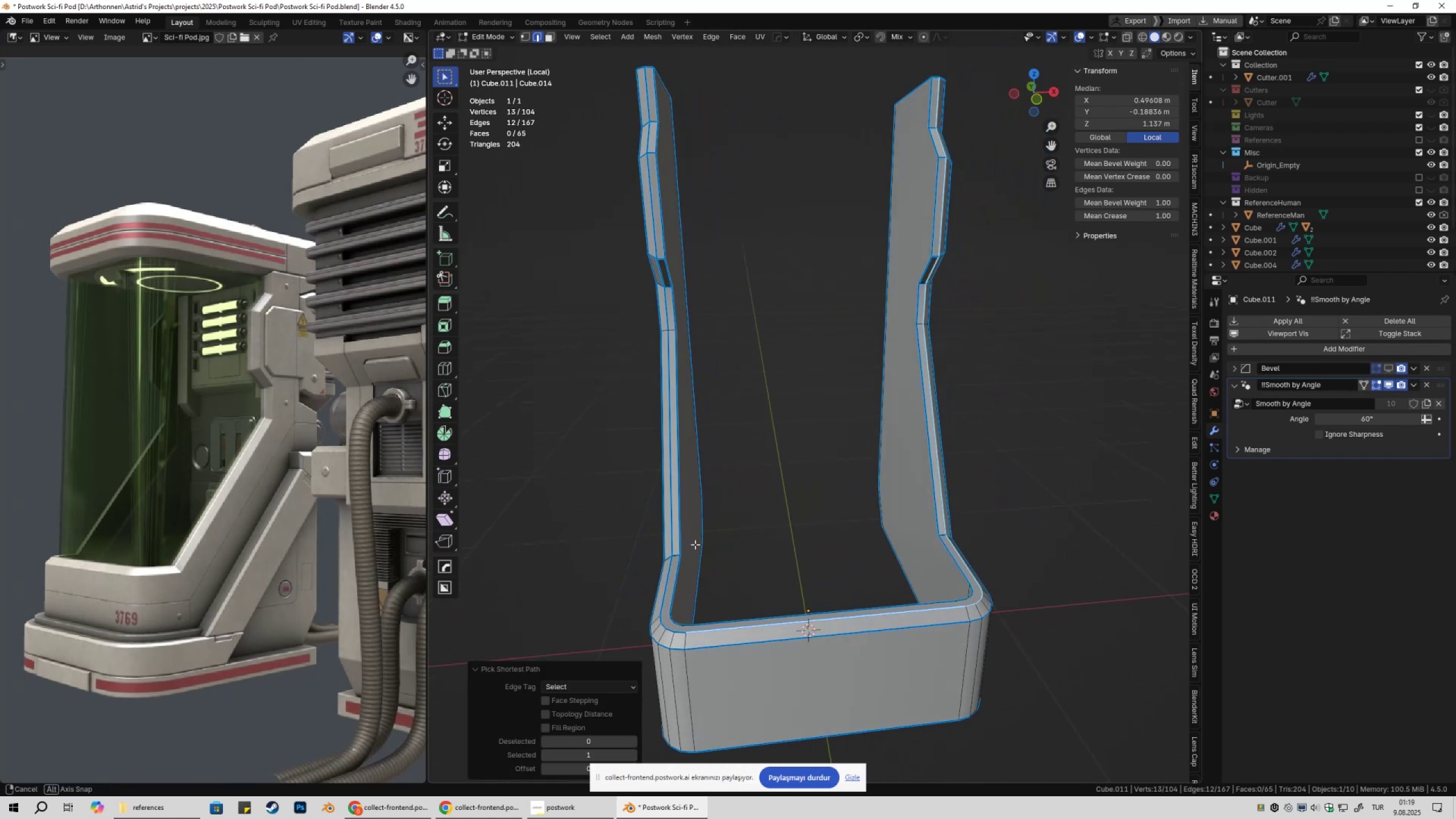 
hold_key(key=ControlLeft, duration=0.41)
left_click([680, 543])
 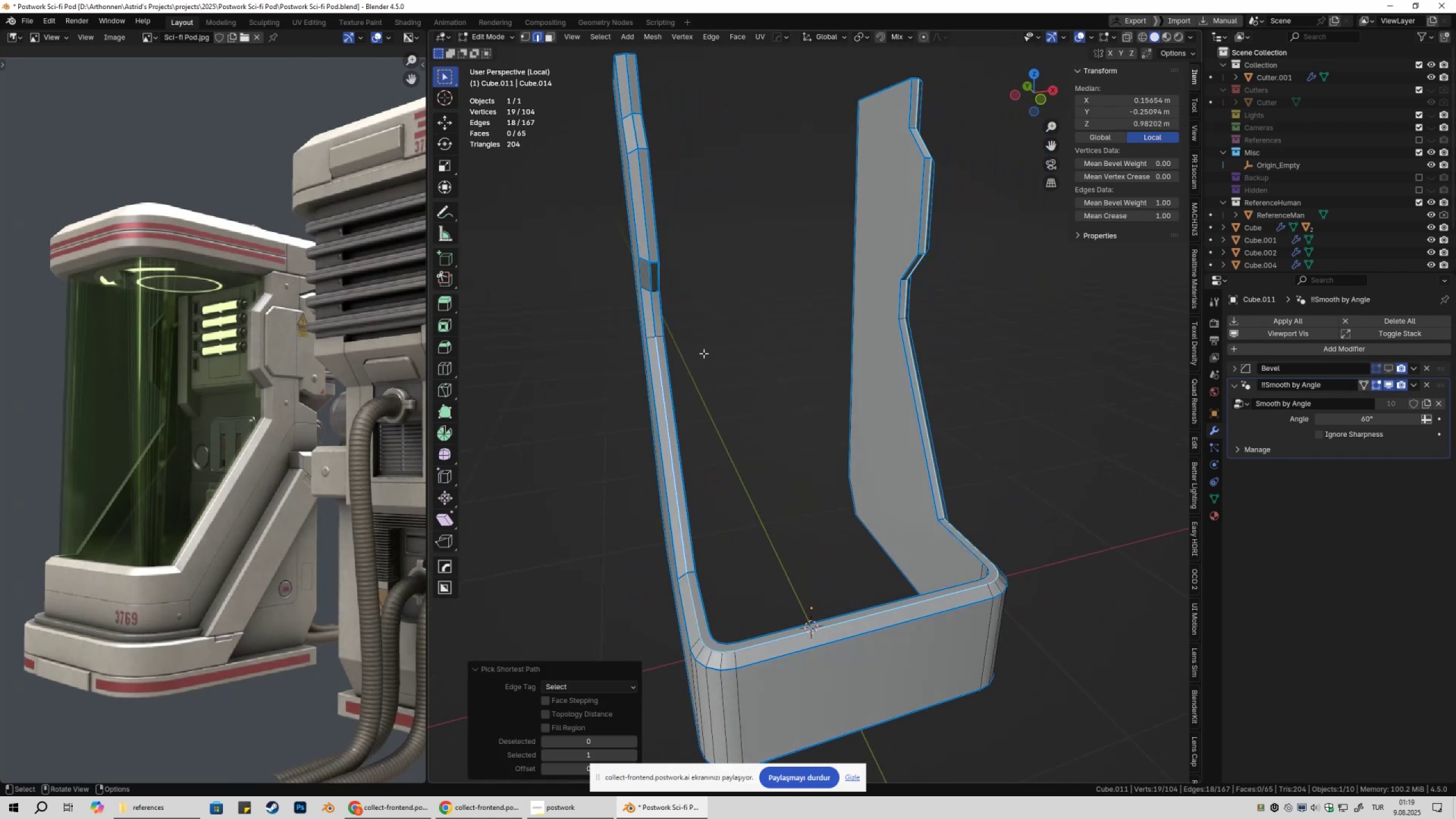 
hold_key(key=ShiftLeft, duration=0.39)
 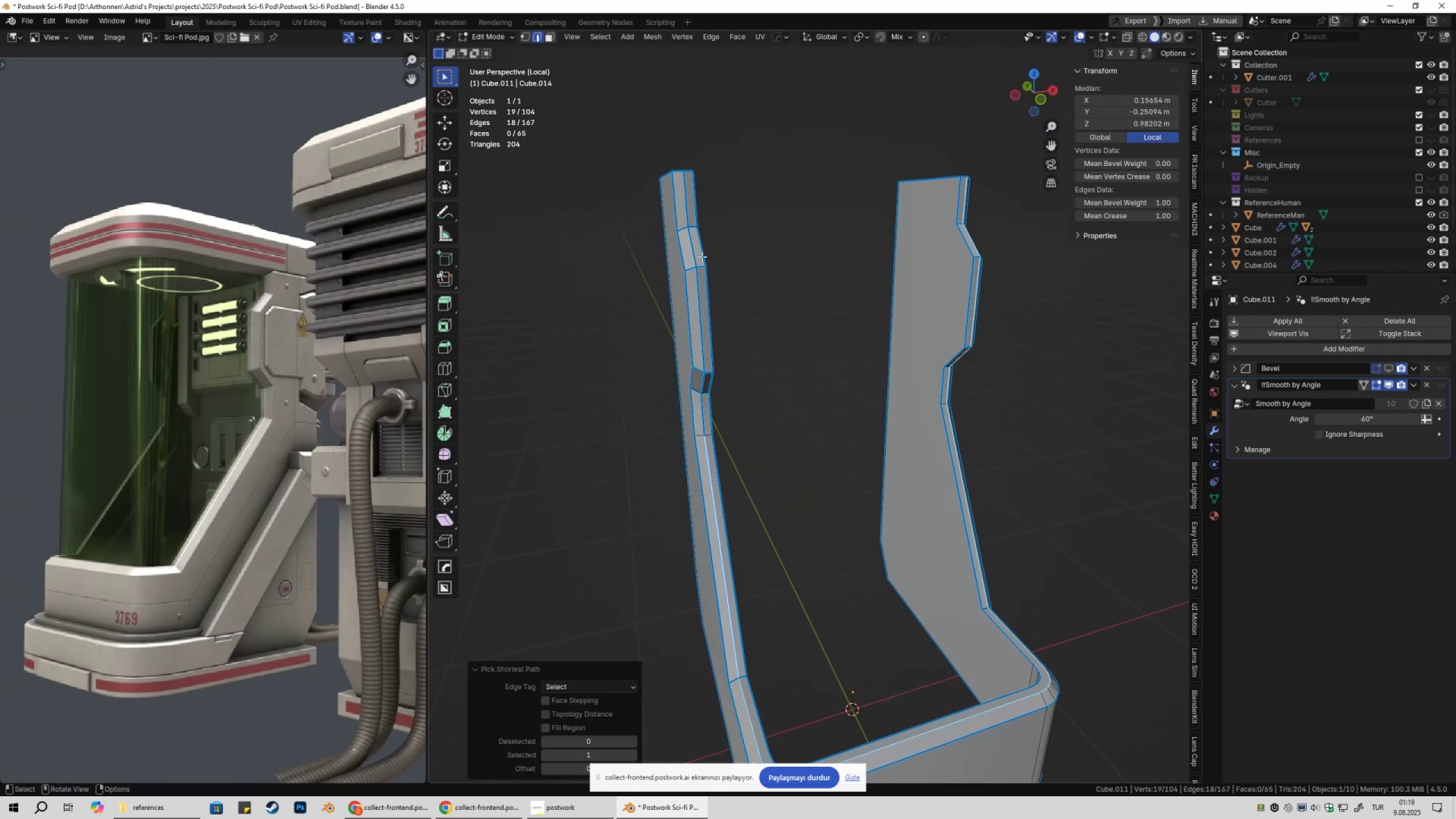 
hold_key(key=ControlLeft, duration=0.57)
left_click([687, 210])
 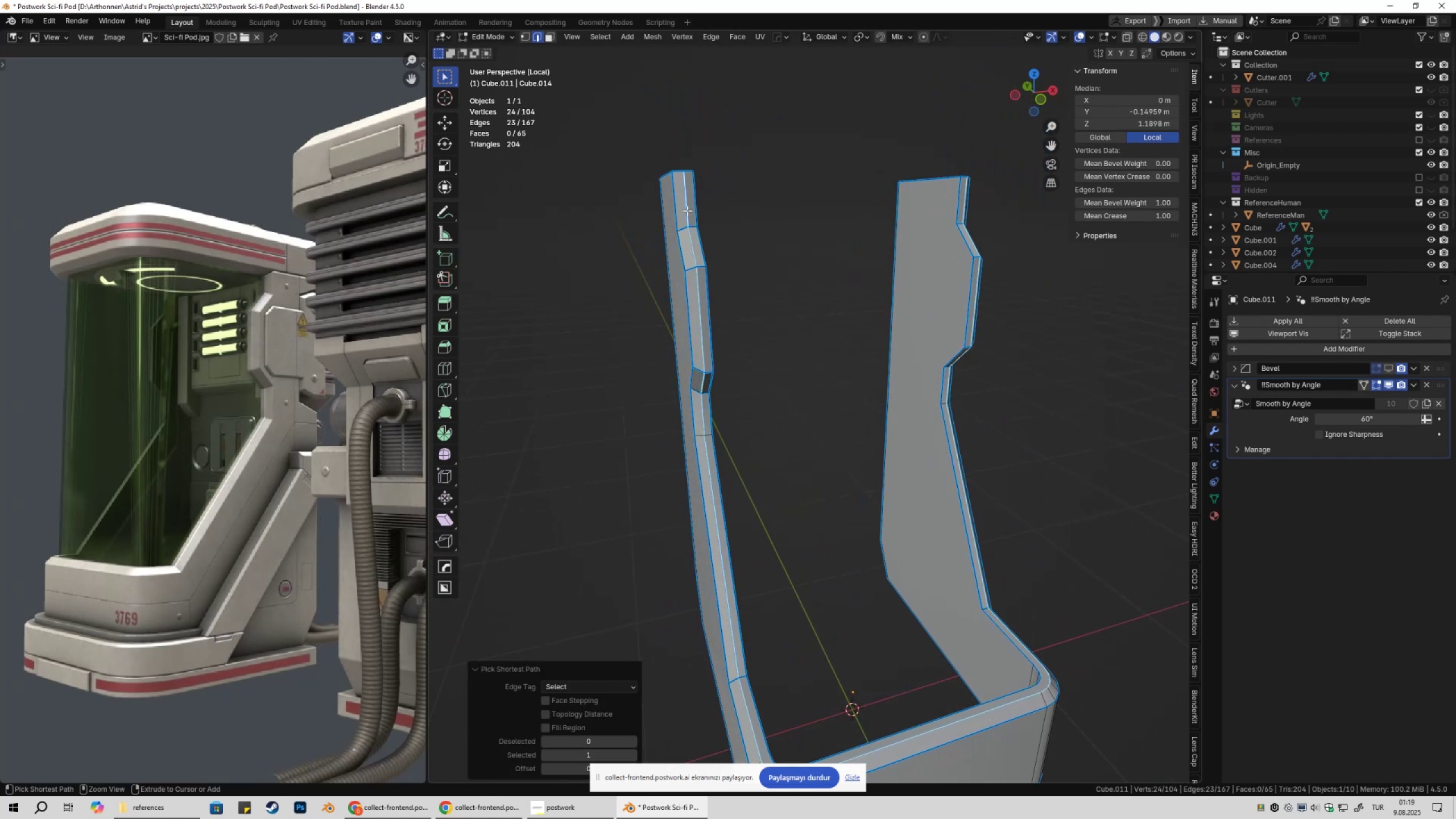 
type(gg)
key(Escape)
type(gg)
 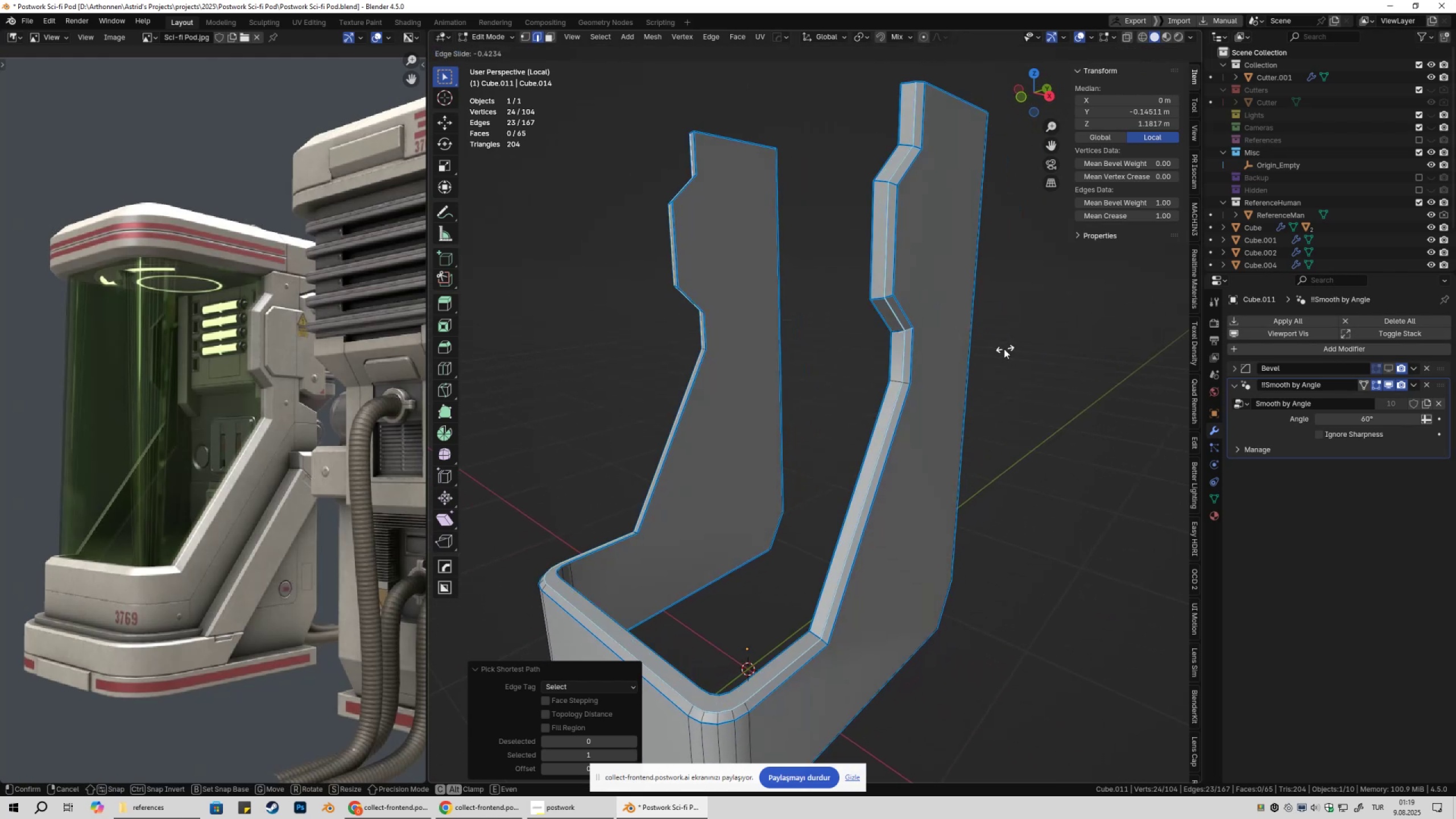 
left_click([934, 321])
 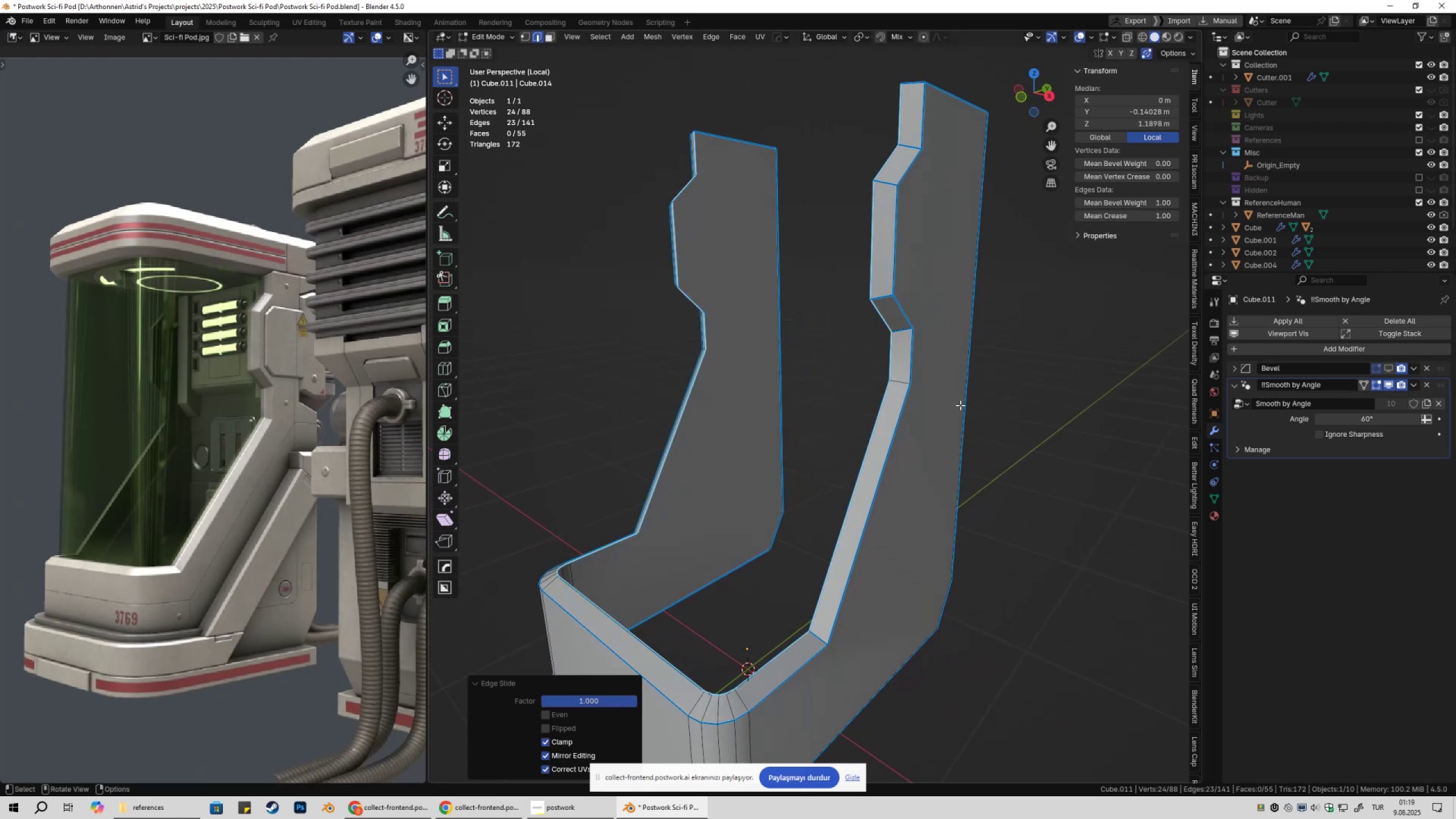 
key(Tab)
key(Tab)
type(1am)
 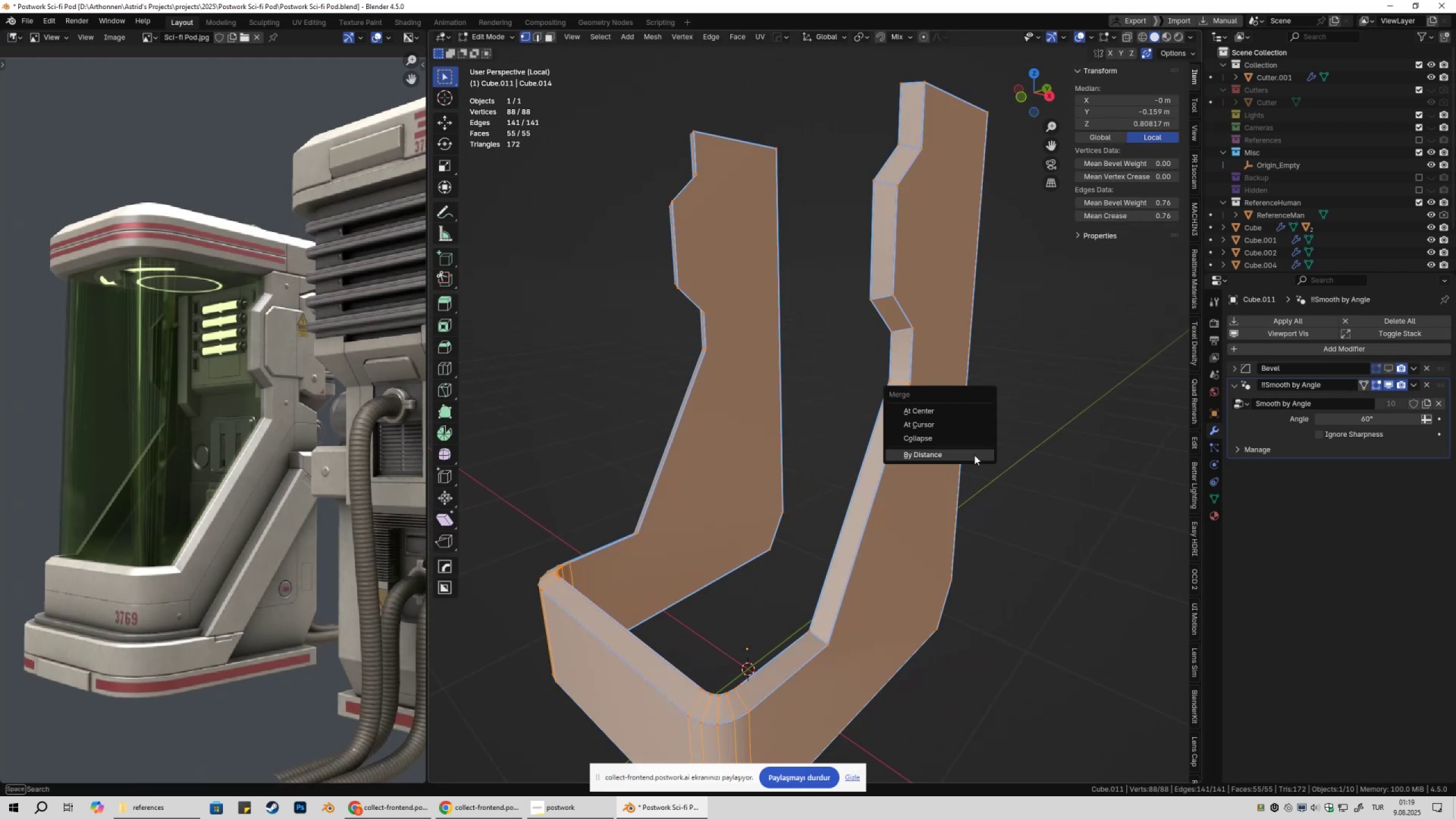 
left_click([974, 455])
 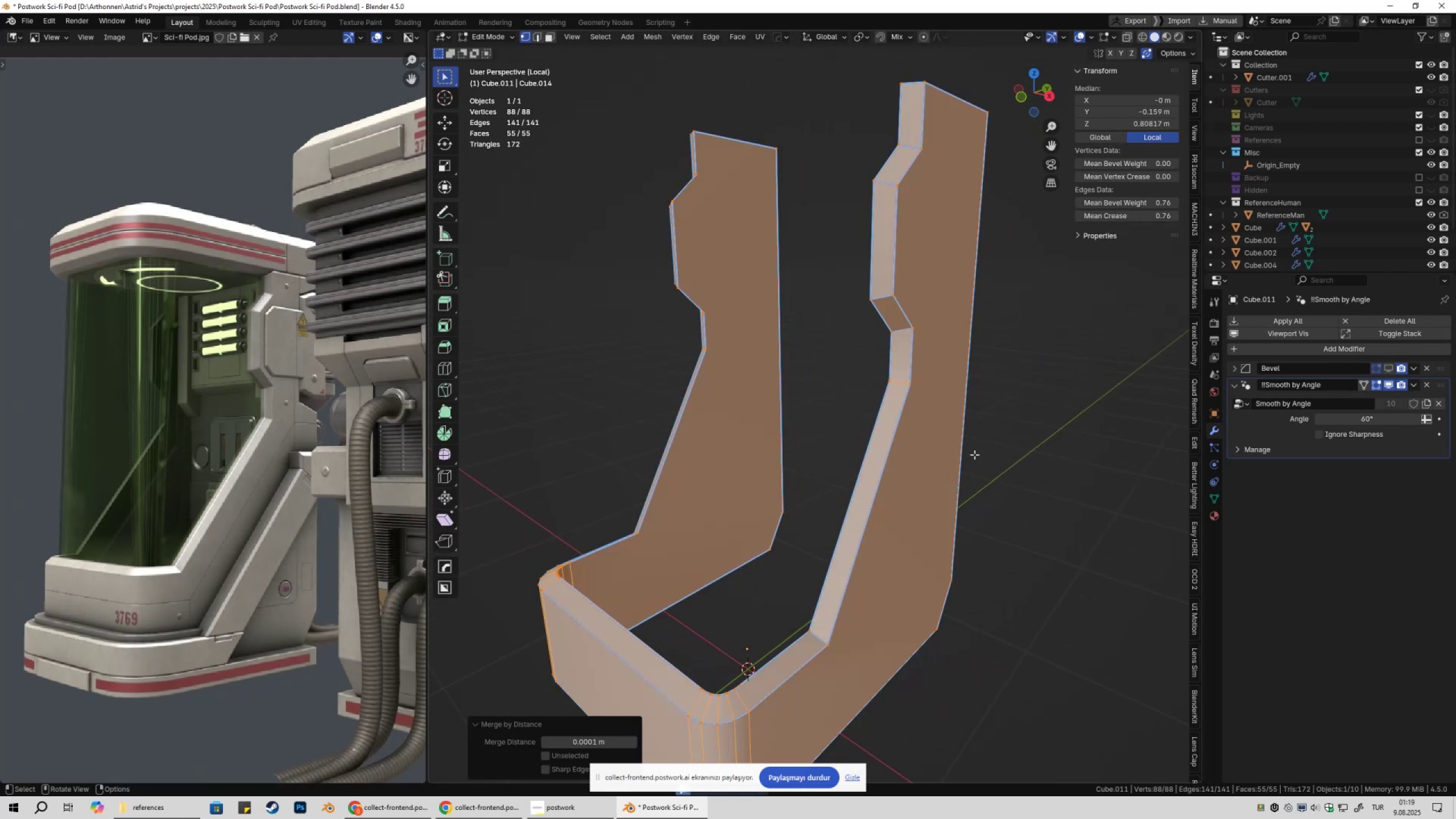 
key(Tab)
 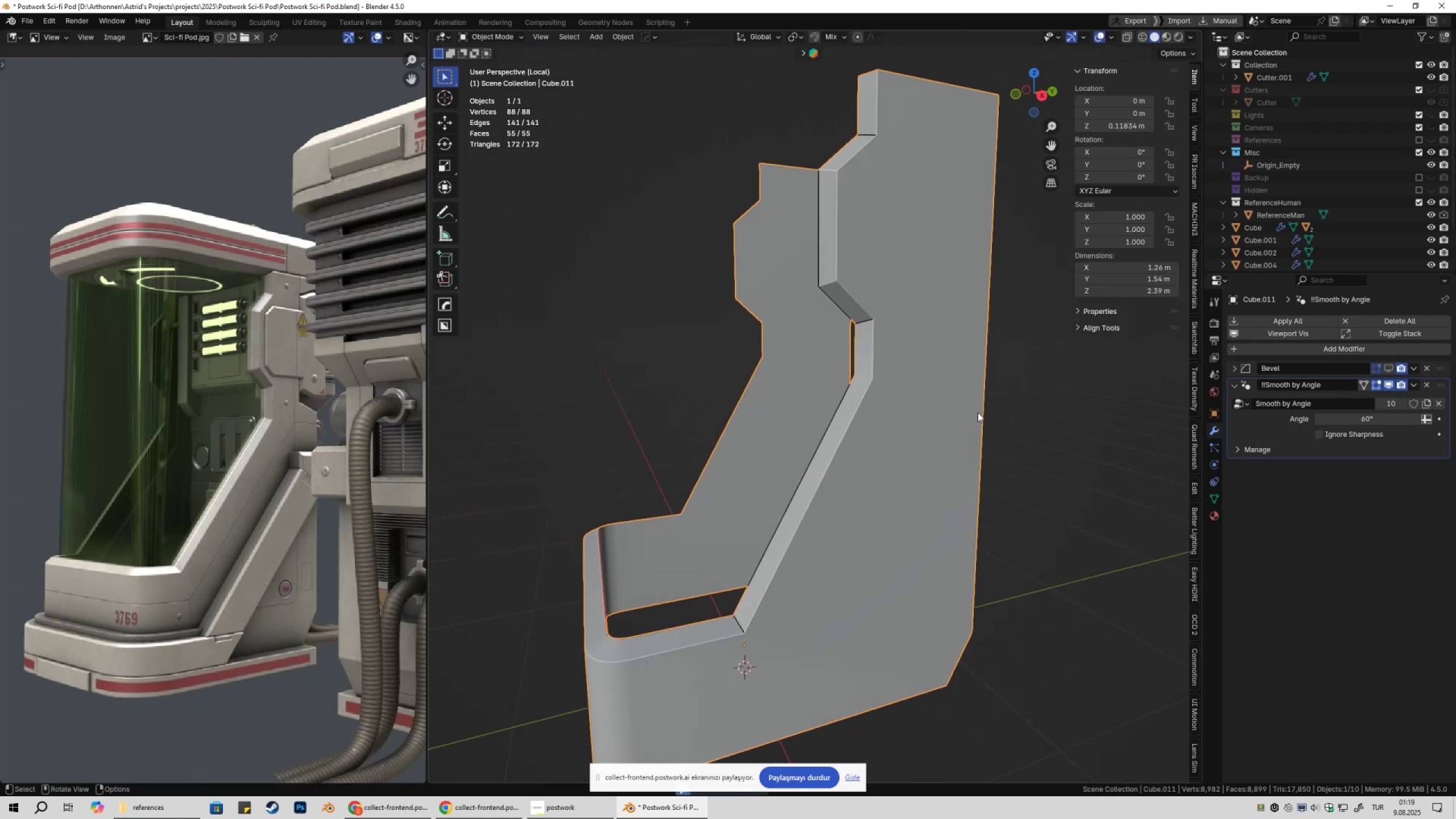 
left_click([1007, 409])
 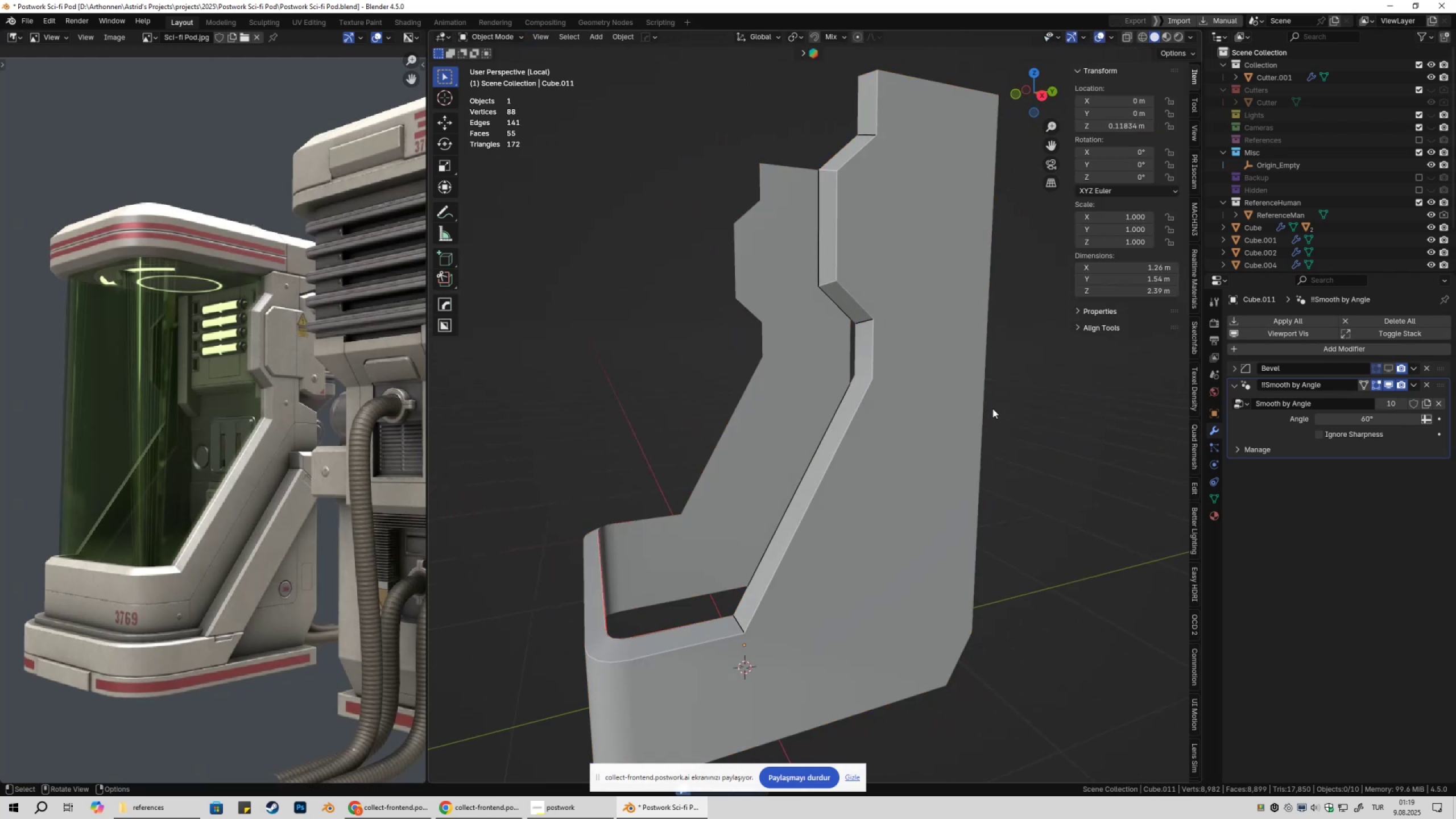 
key(Shift+ShiftLeft)
 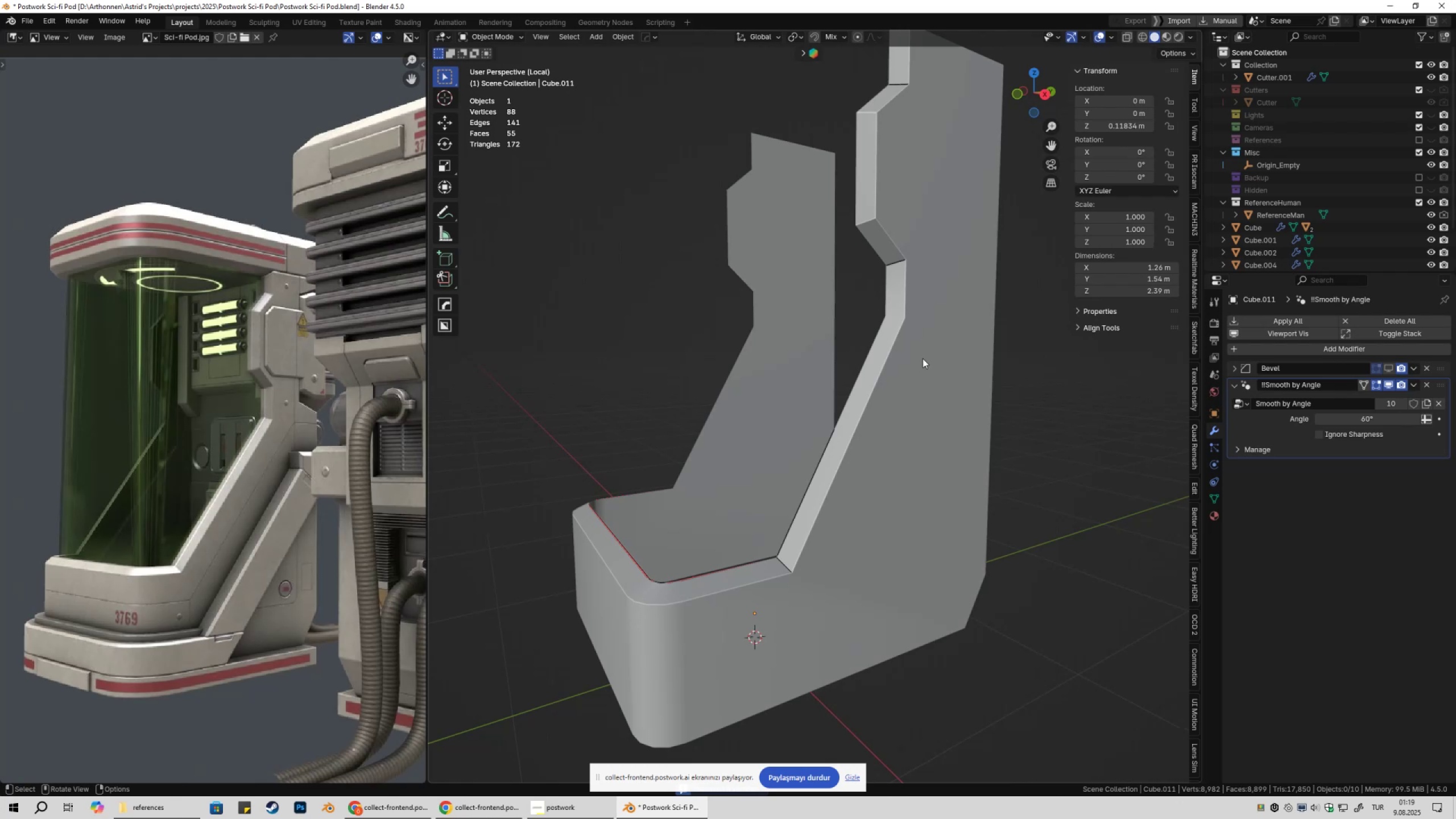 
left_click([923, 358])
 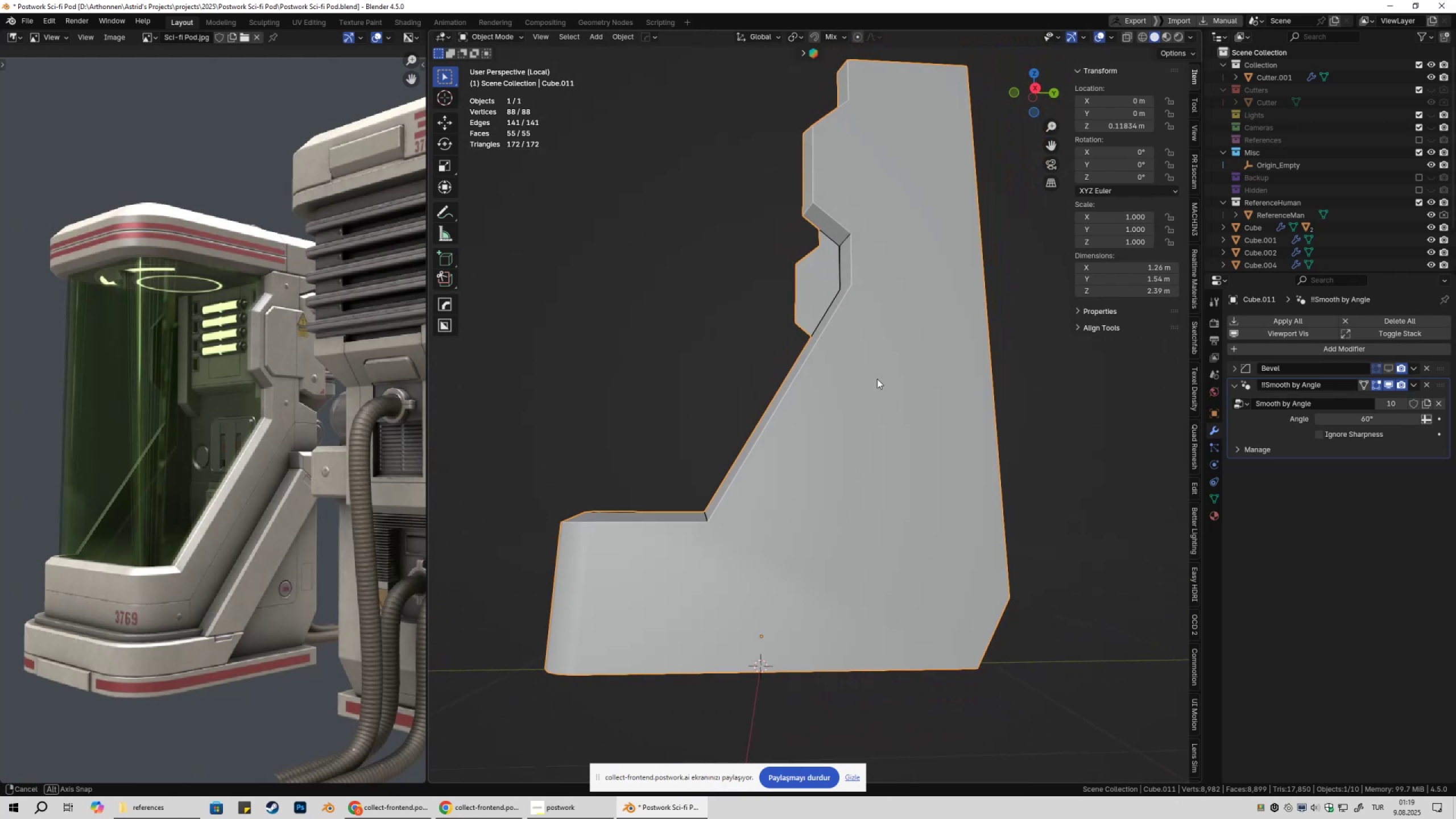 
key(NumpadDivide)
 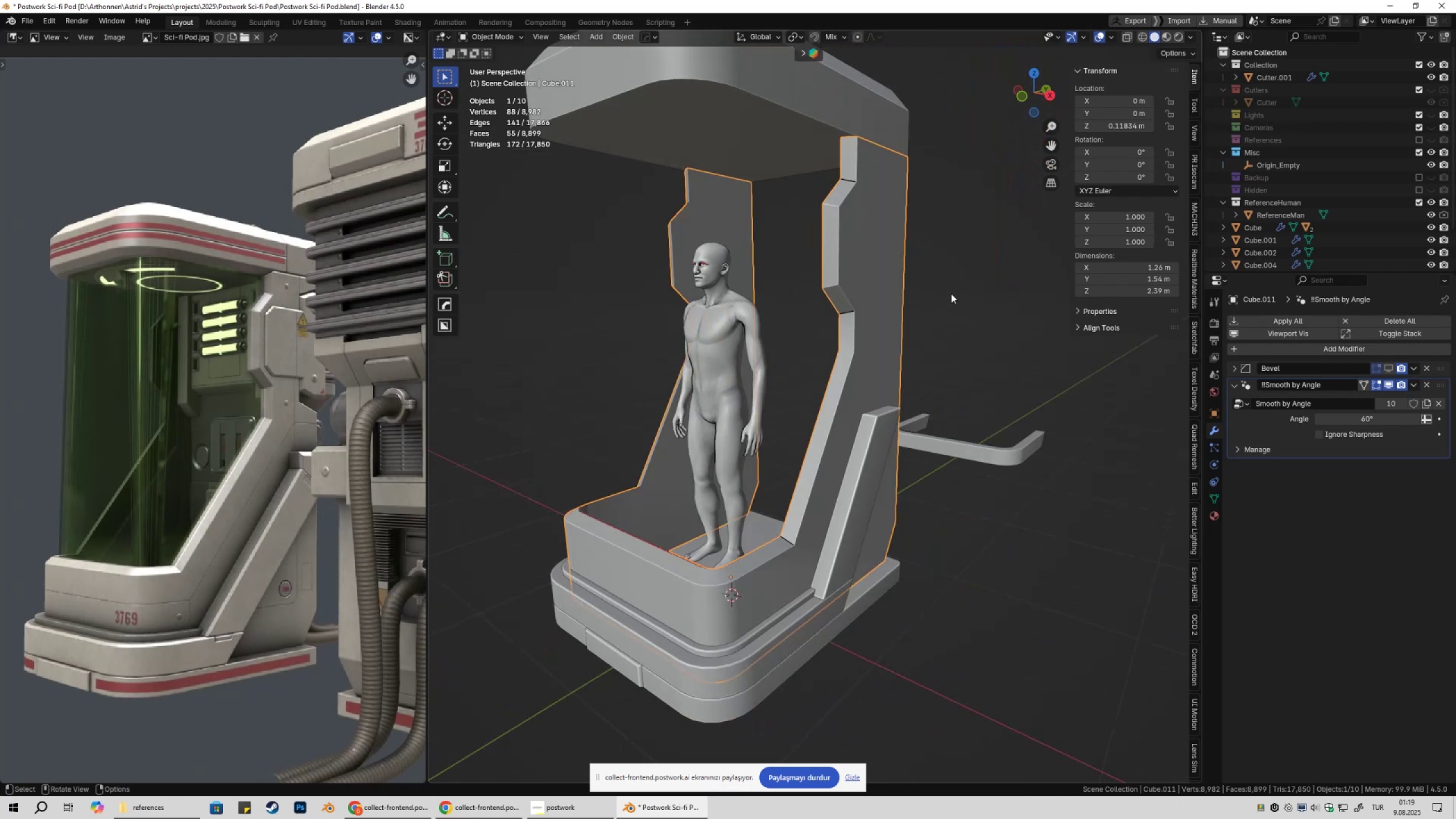 
double_click([861, 265])
 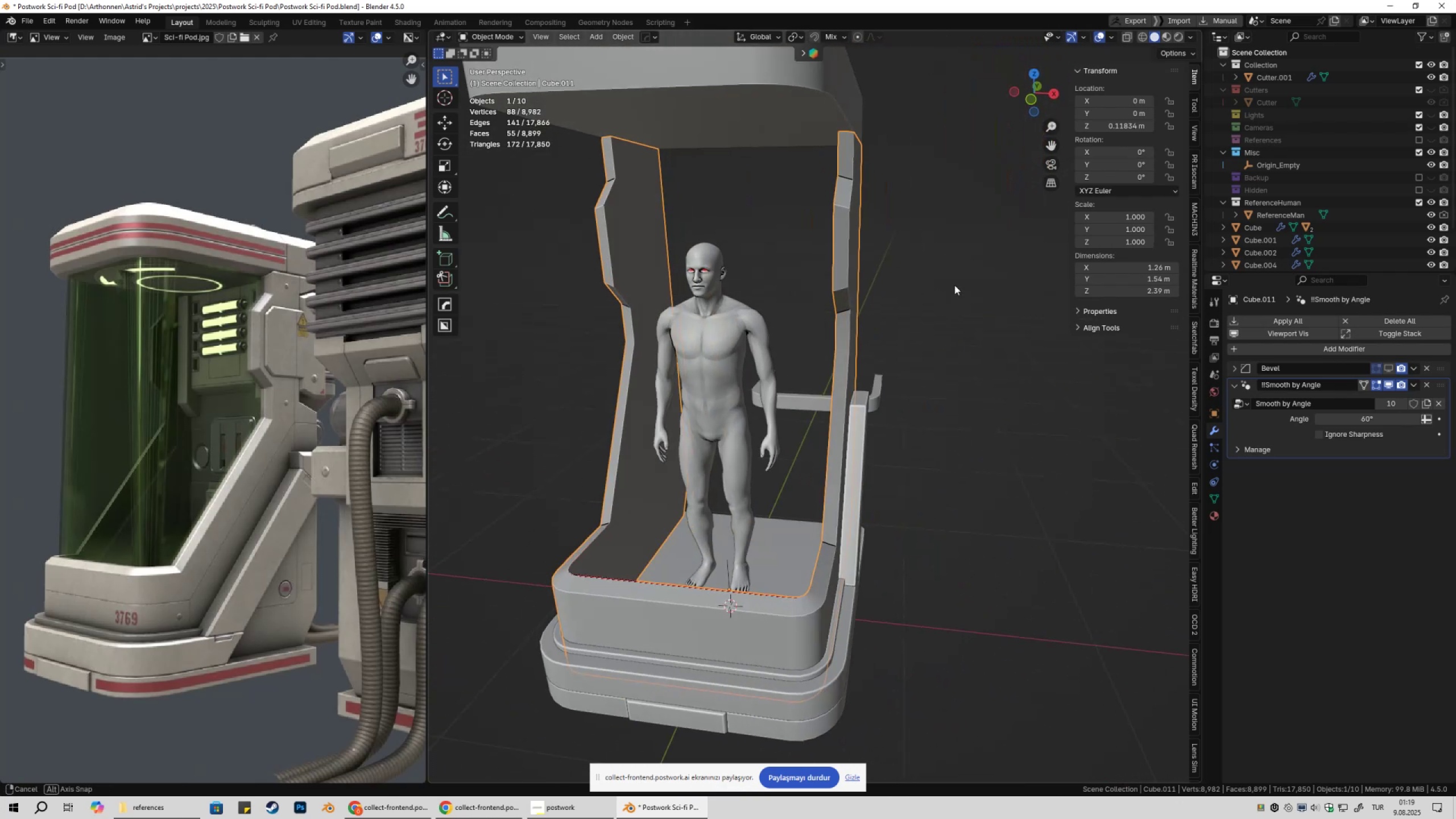 
key(Tab)
 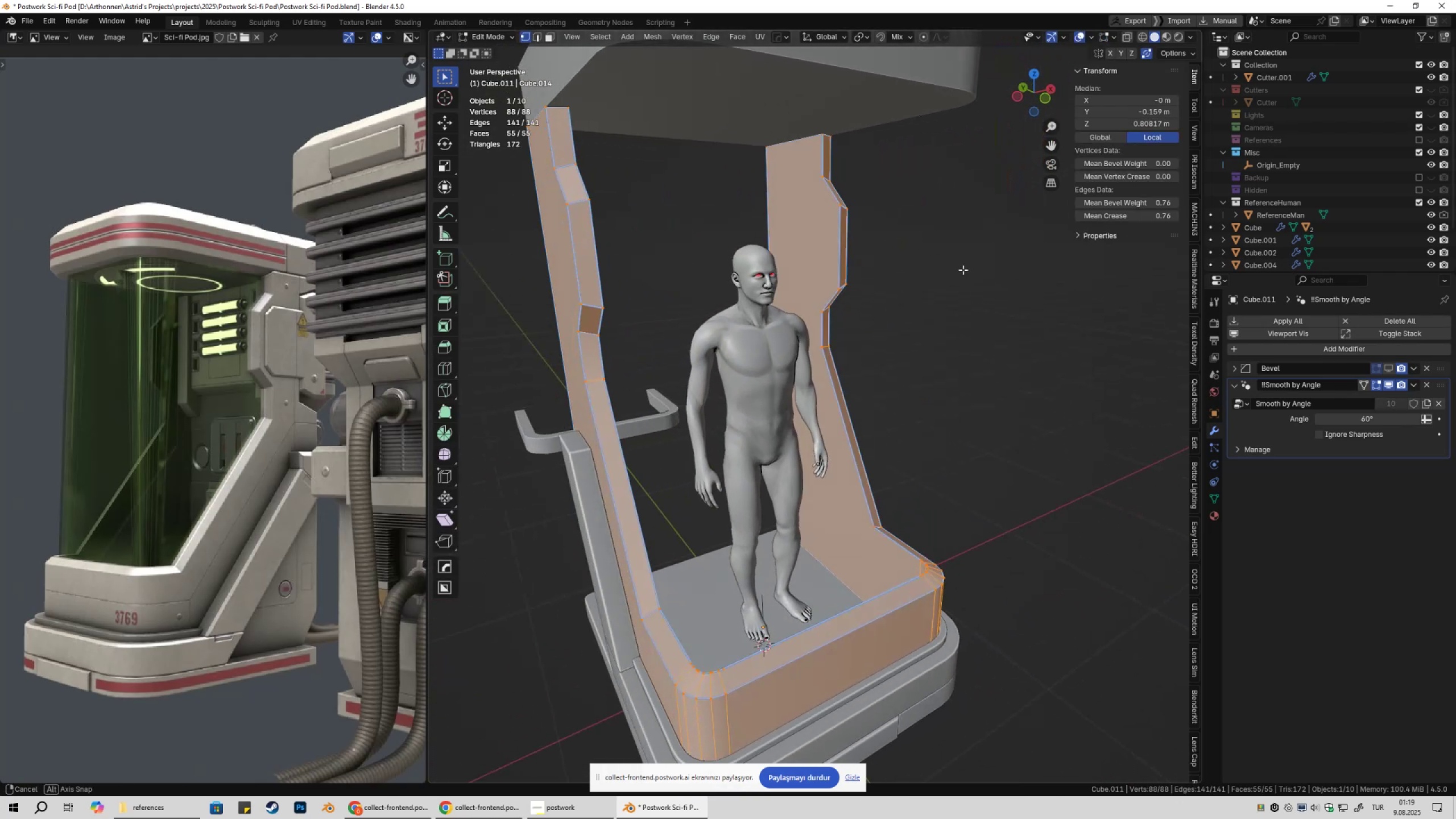 
key(Tab)
 